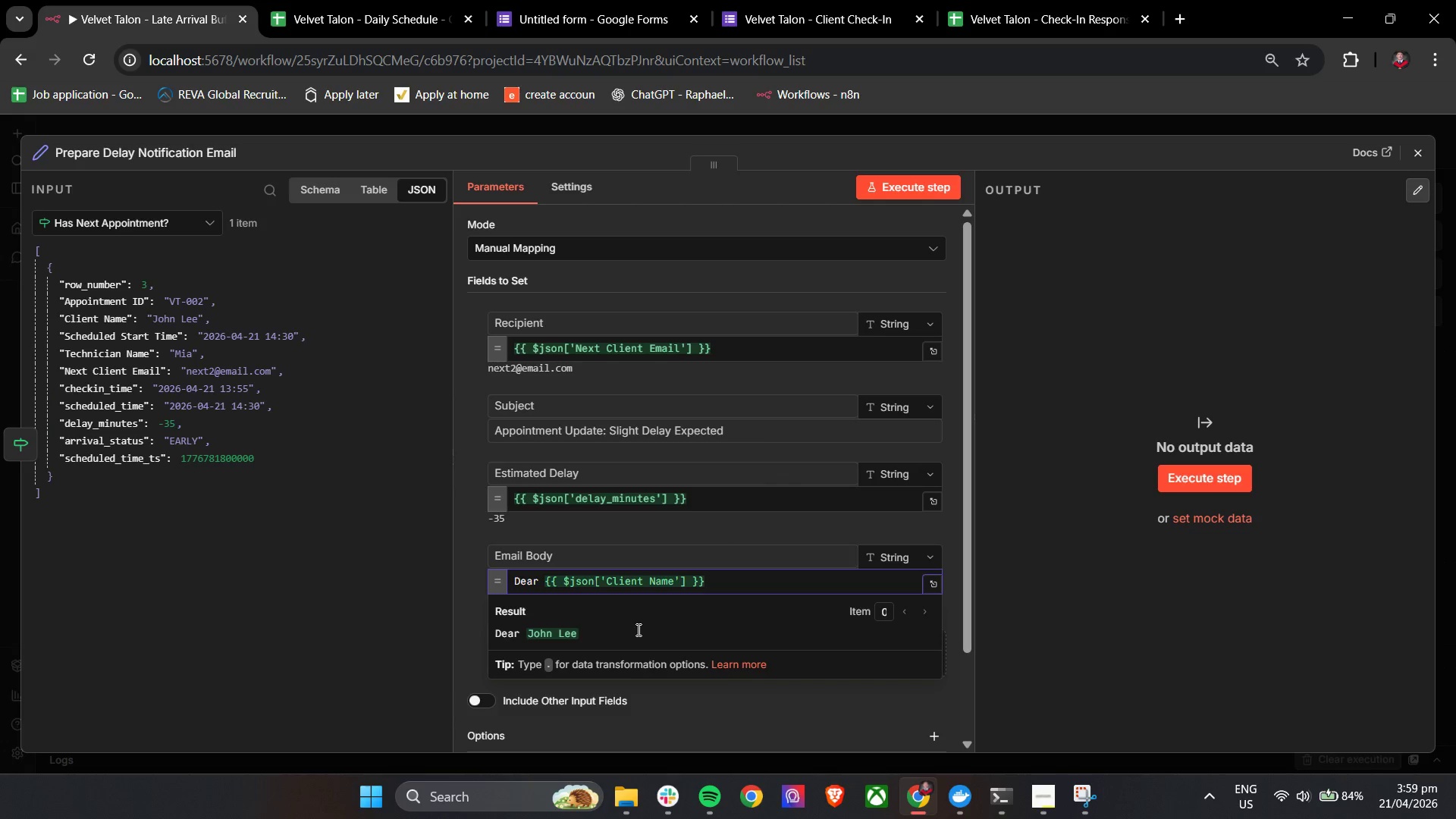 
key(ArrowDown)
 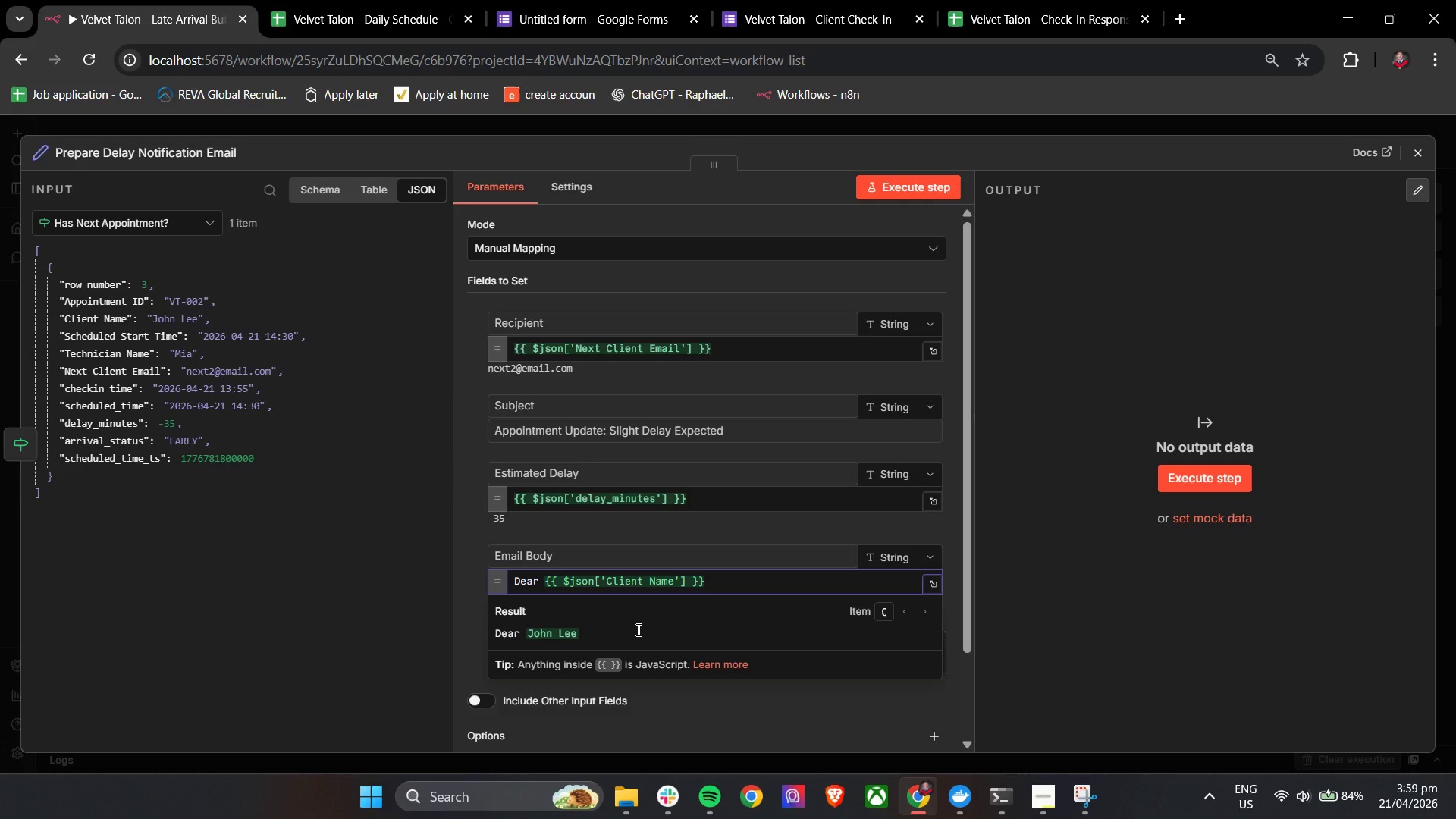 
key(Comma)
 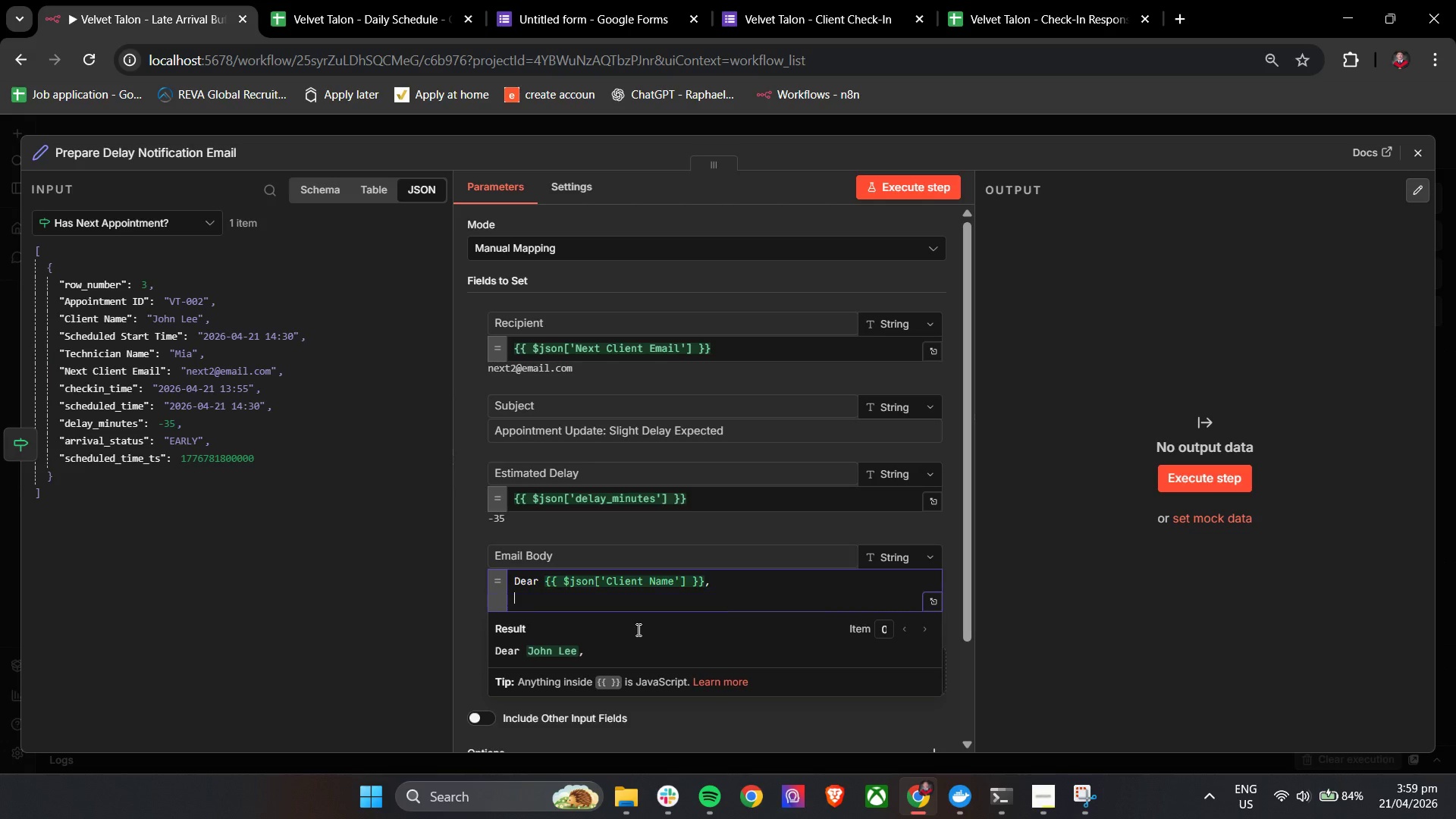 
key(Enter)
 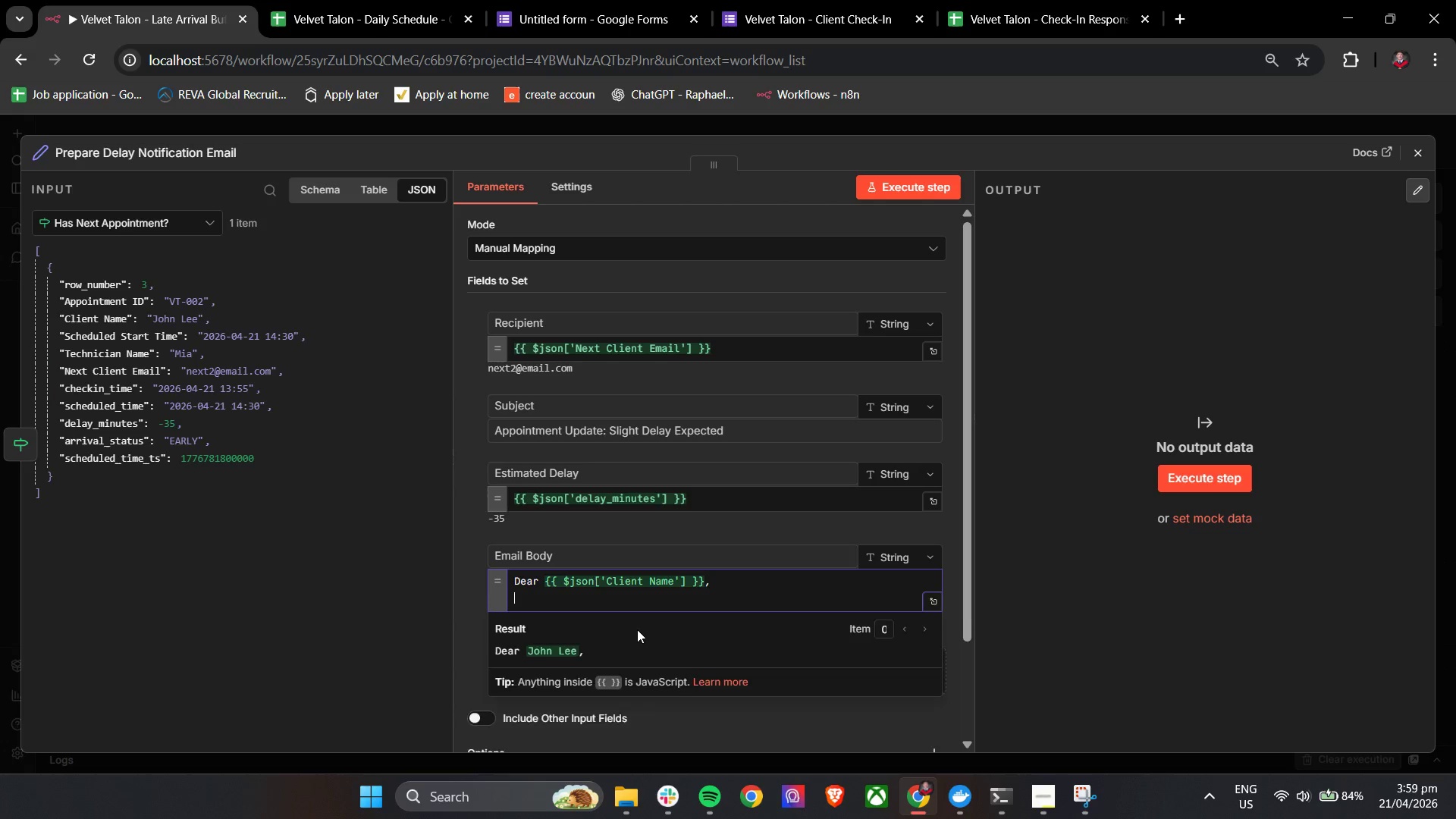 
key(Enter)
 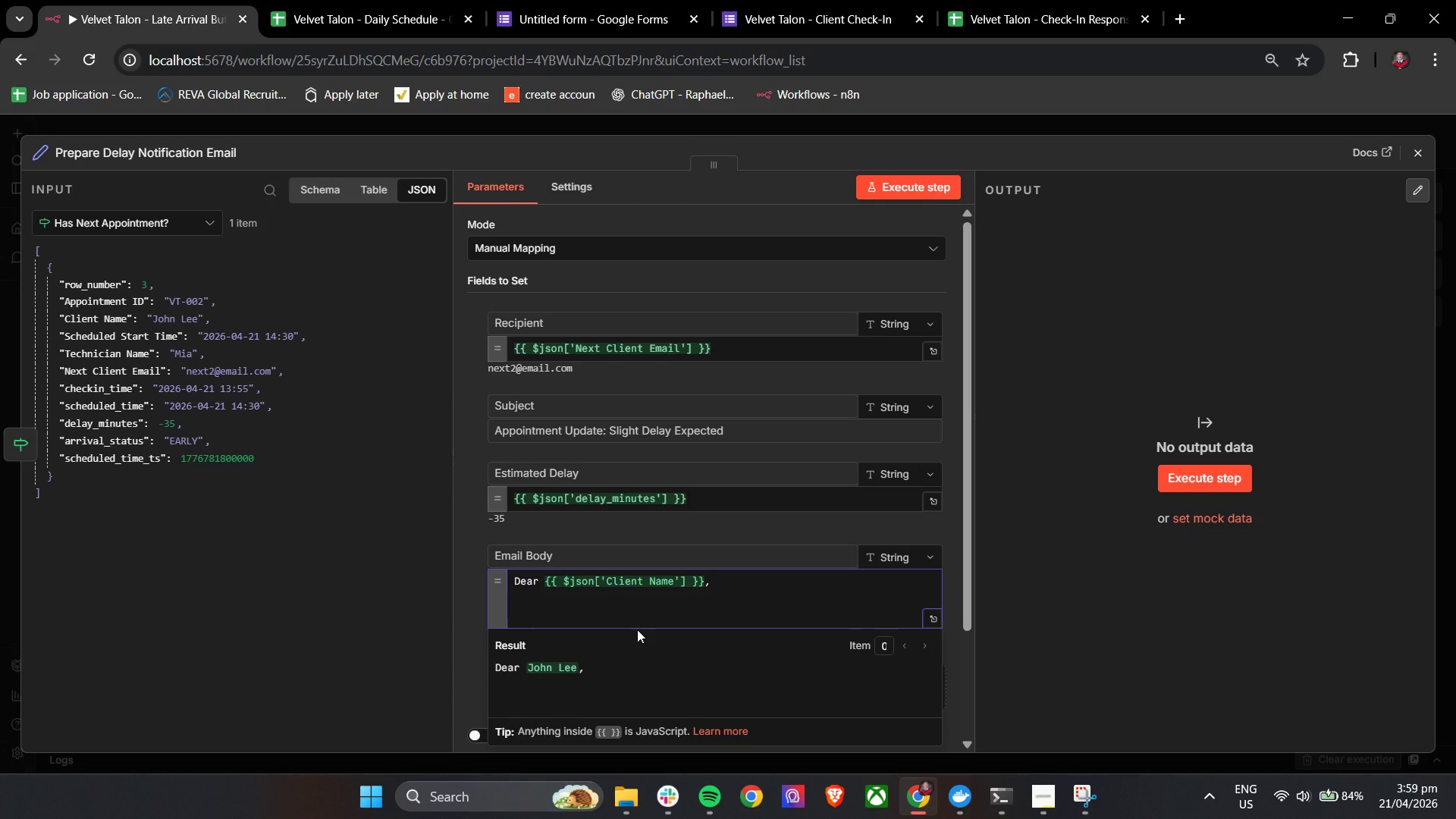 
type(We Wanted to inform you that your technician is currently running appro)
 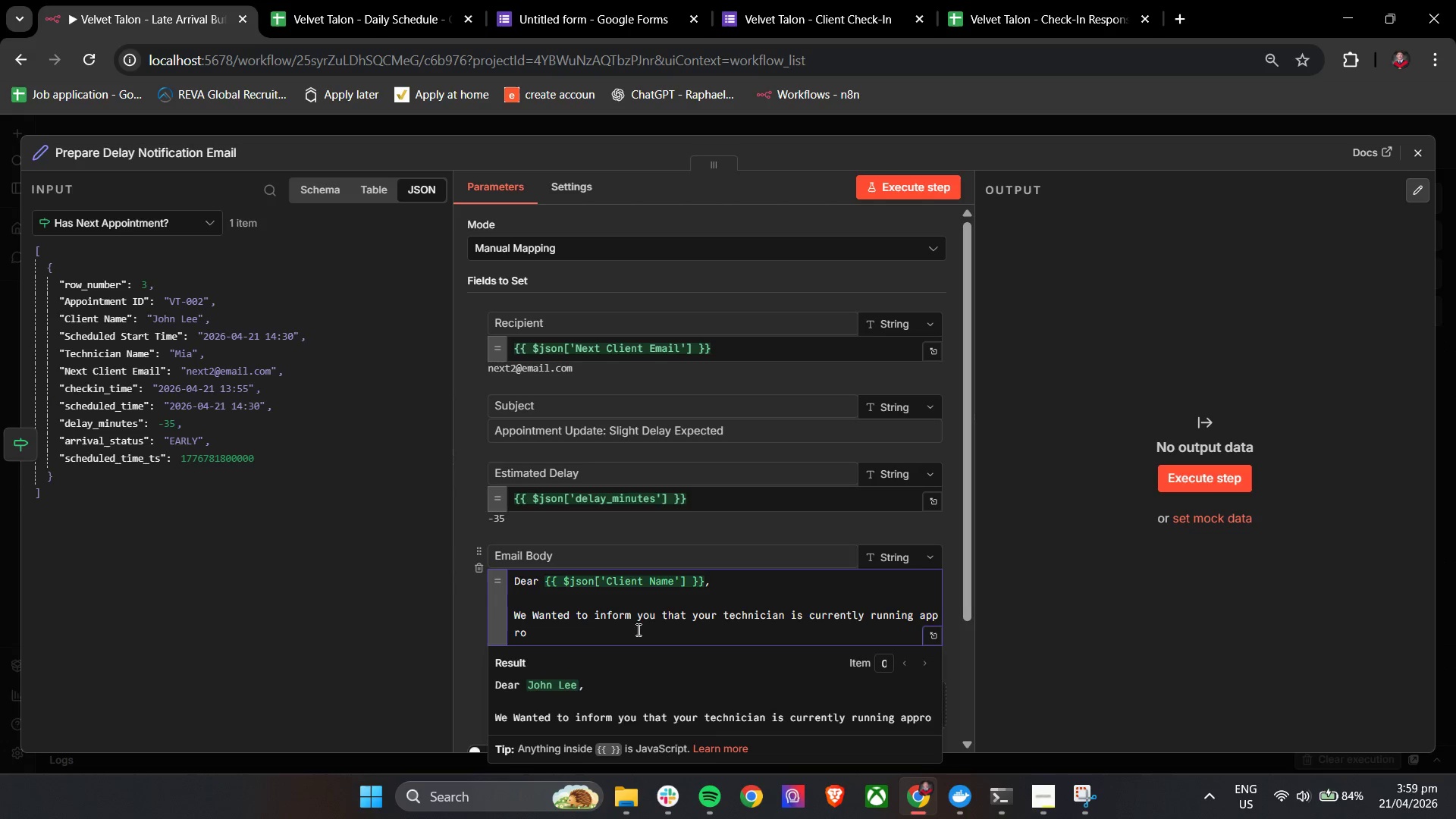 
type(ximately {{)
 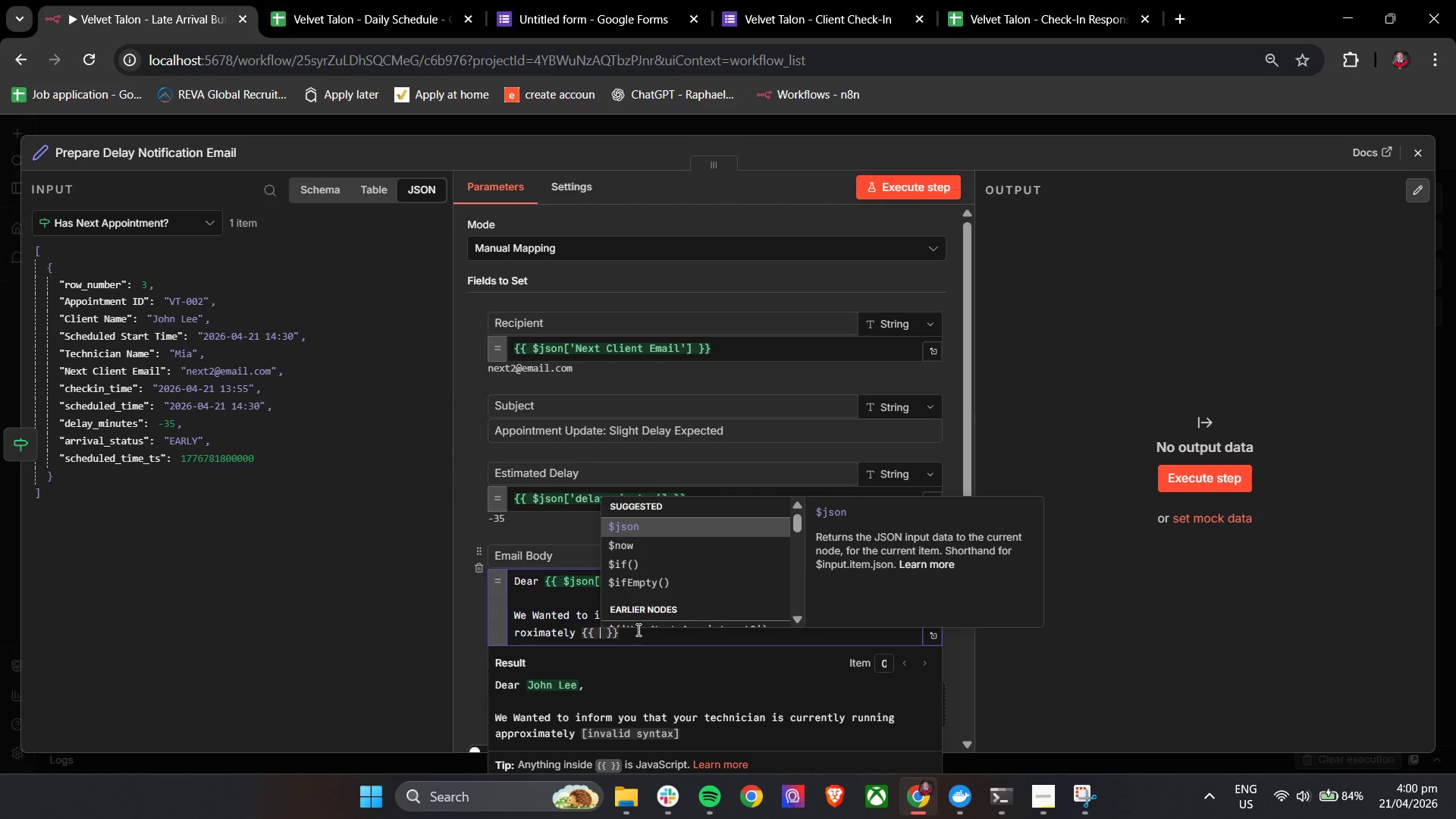 
key(Enter)
 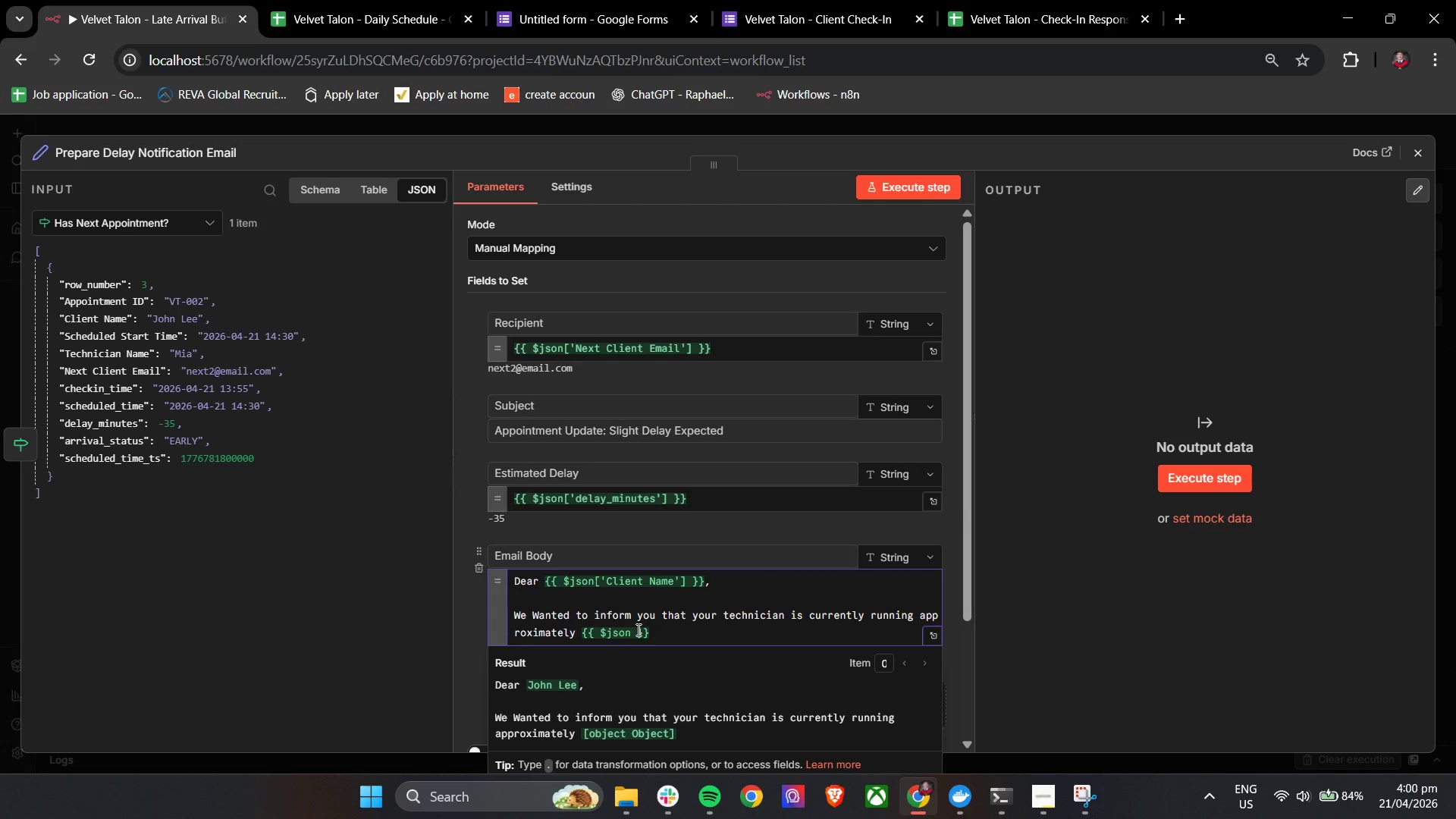 
key(BracketLeft)
 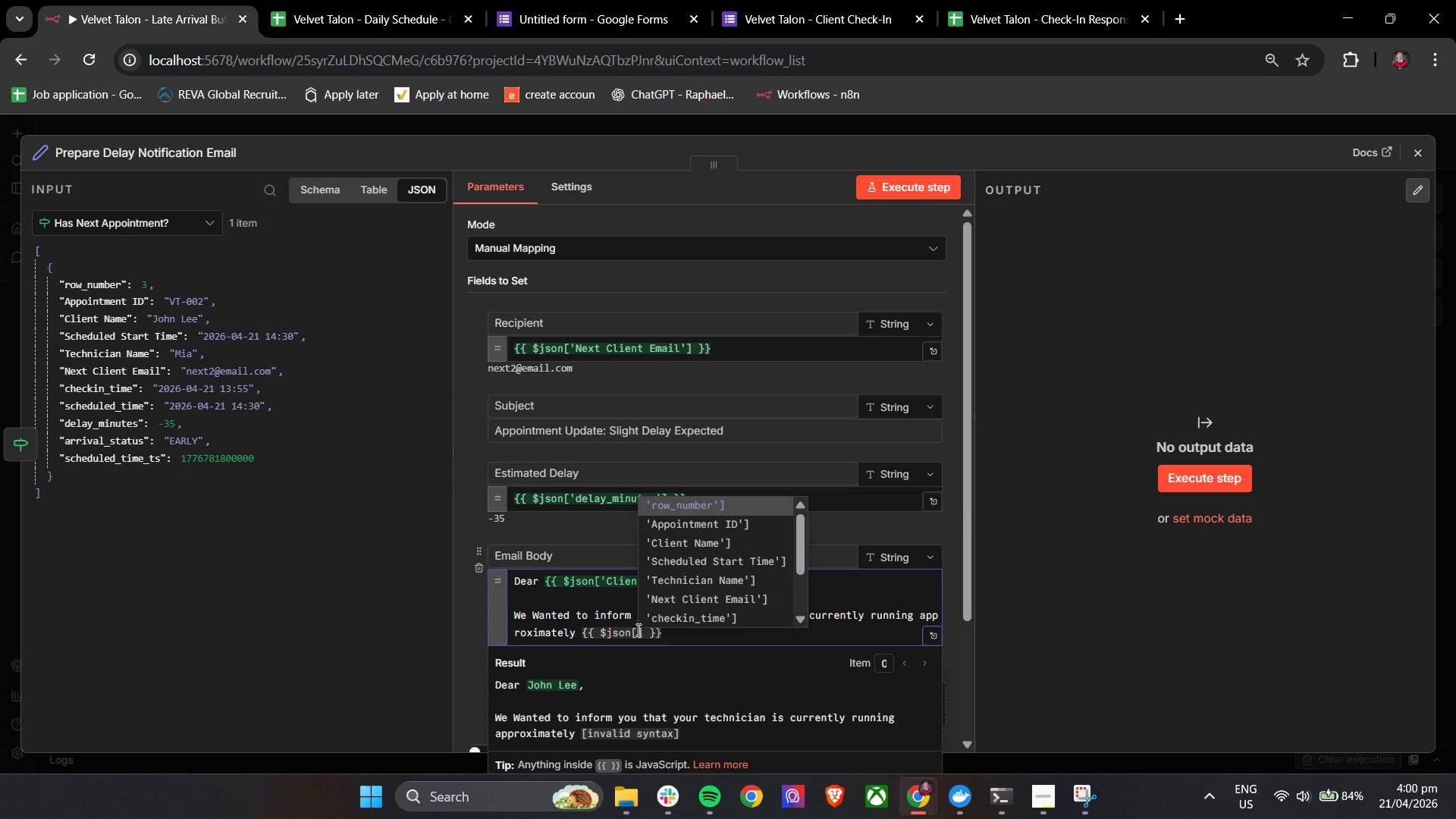 
key(ArrowUp)
 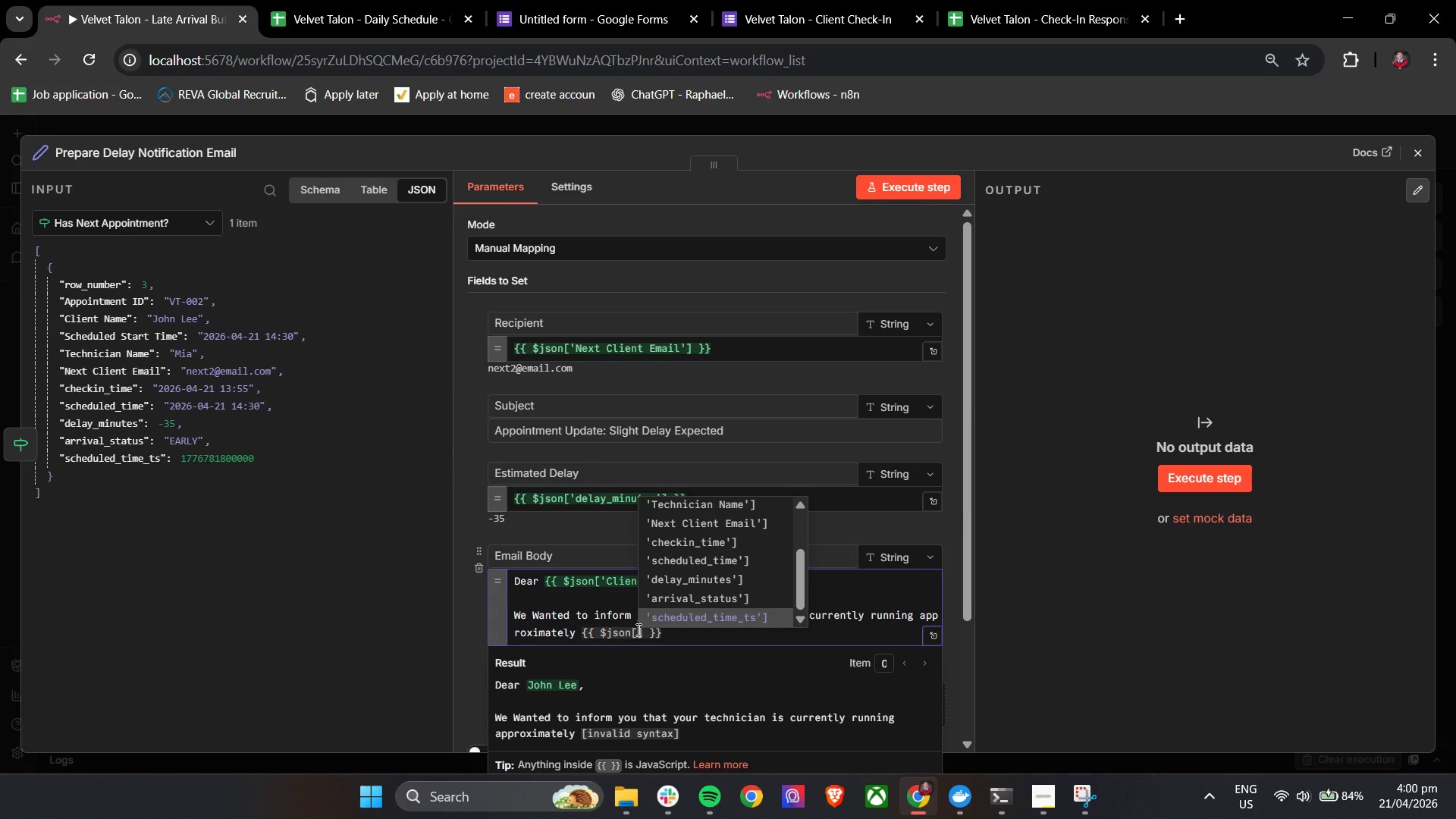 
key(ArrowUp)
 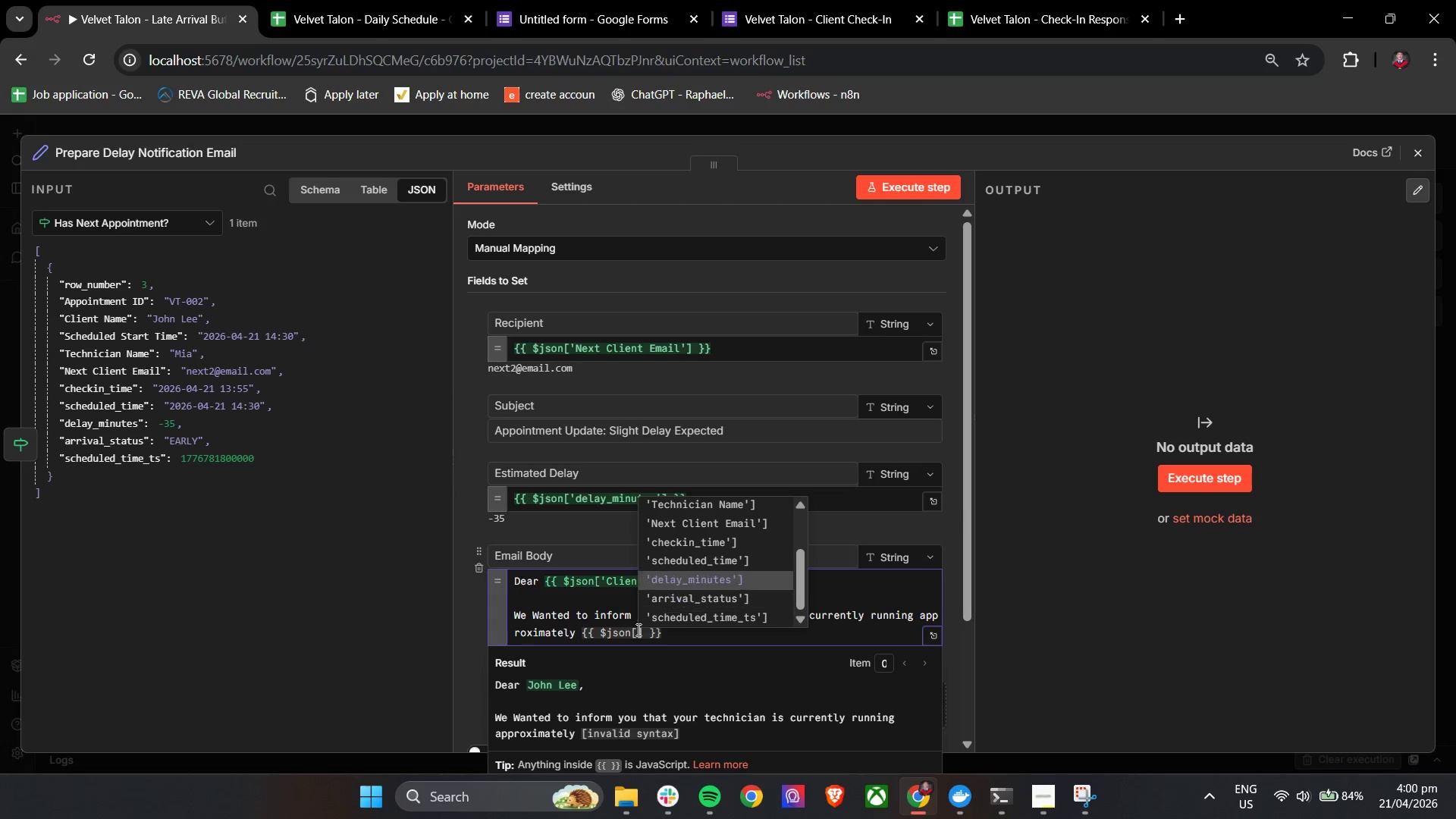 
key(ArrowUp)
 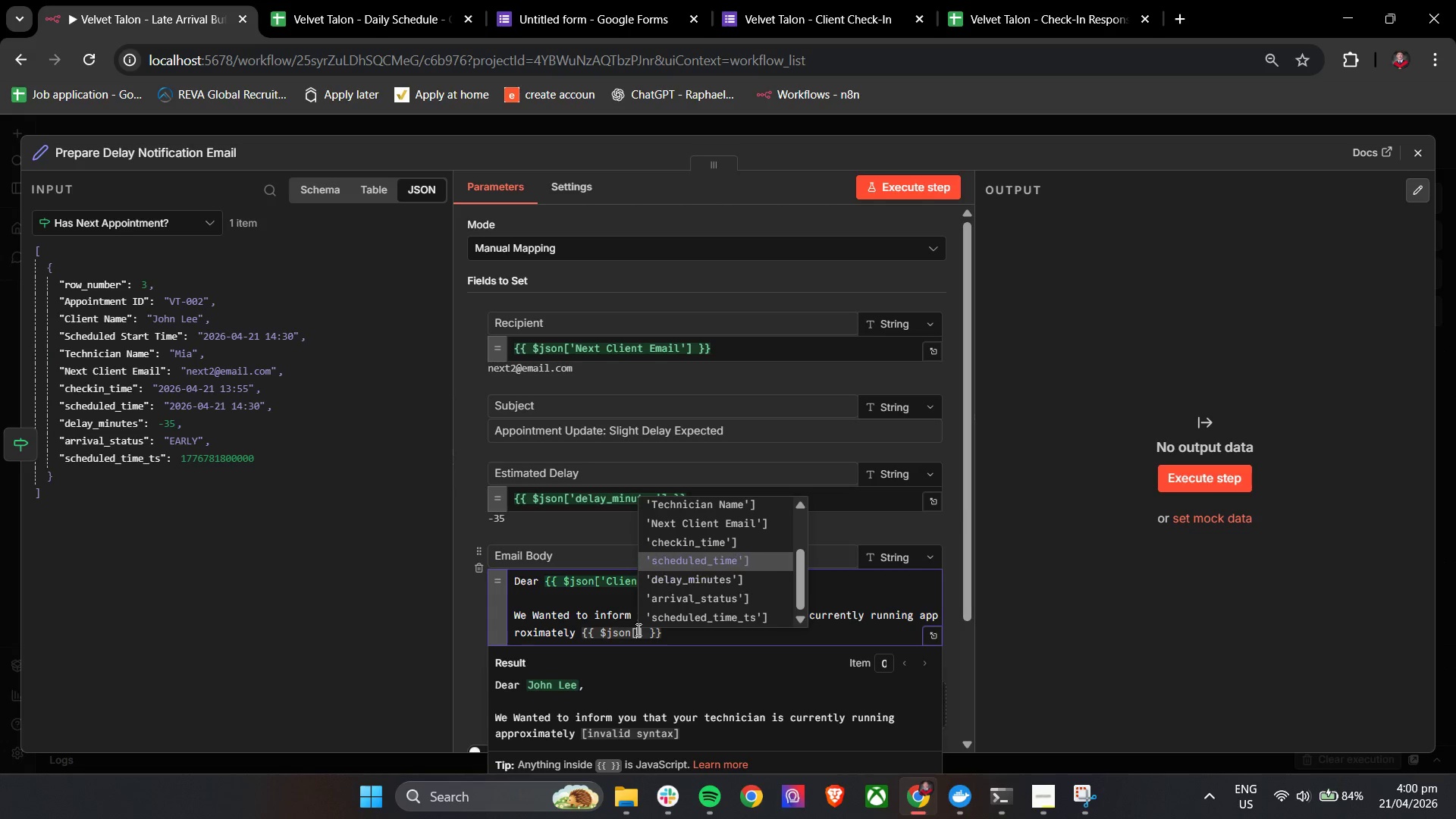 
key(ArrowUp)
 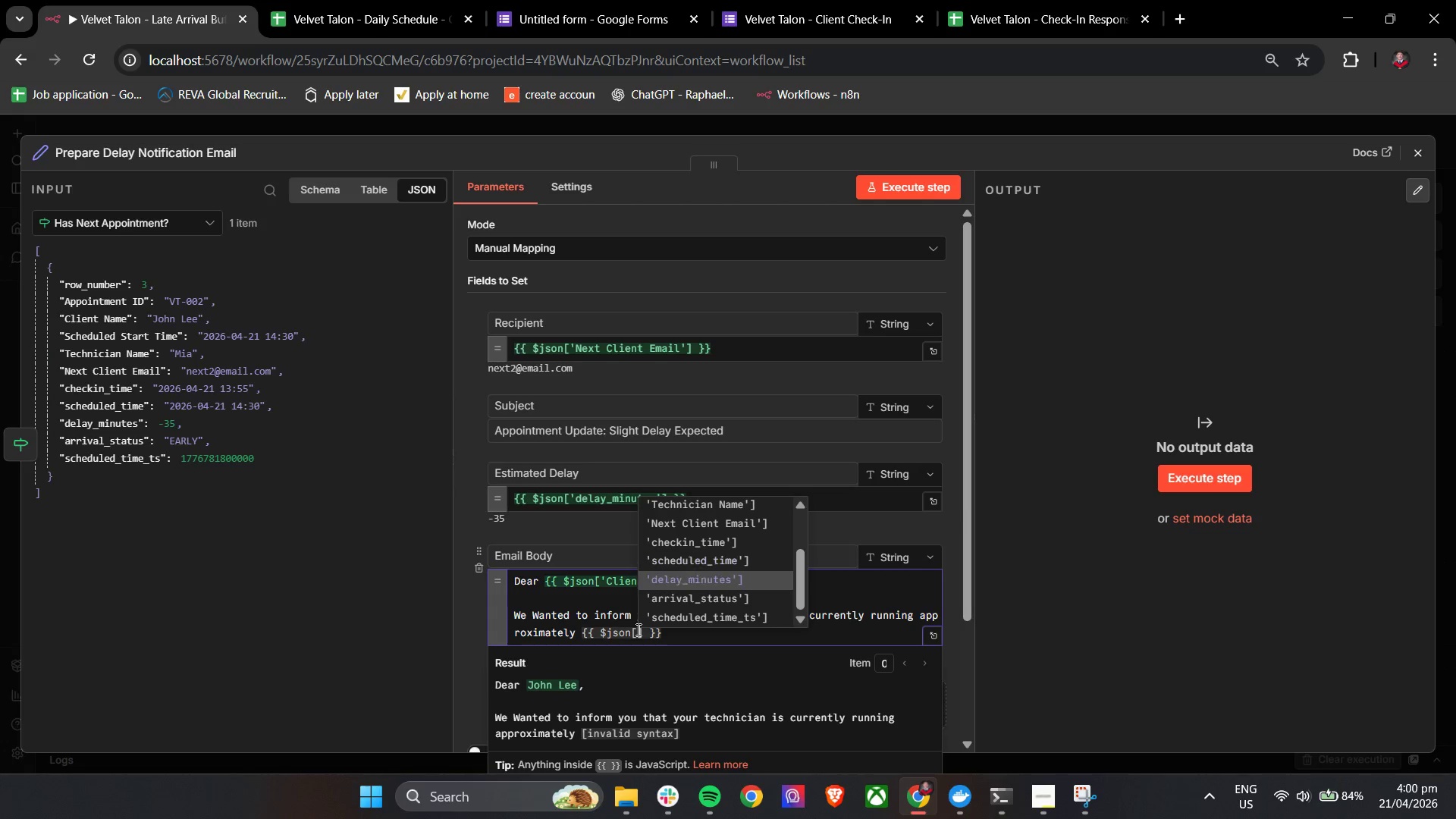 
key(ArrowDown)
 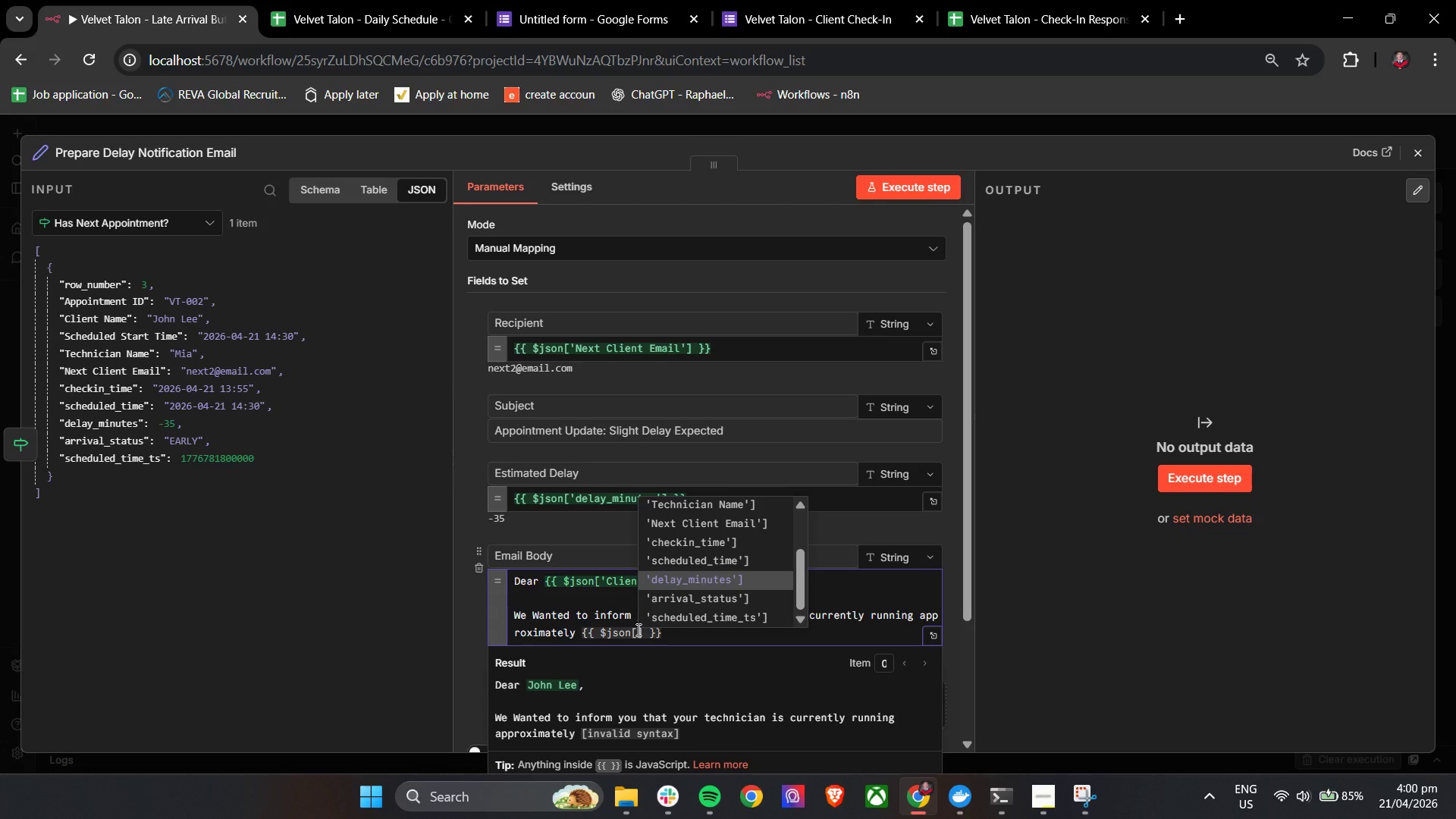 
key(Enter)
 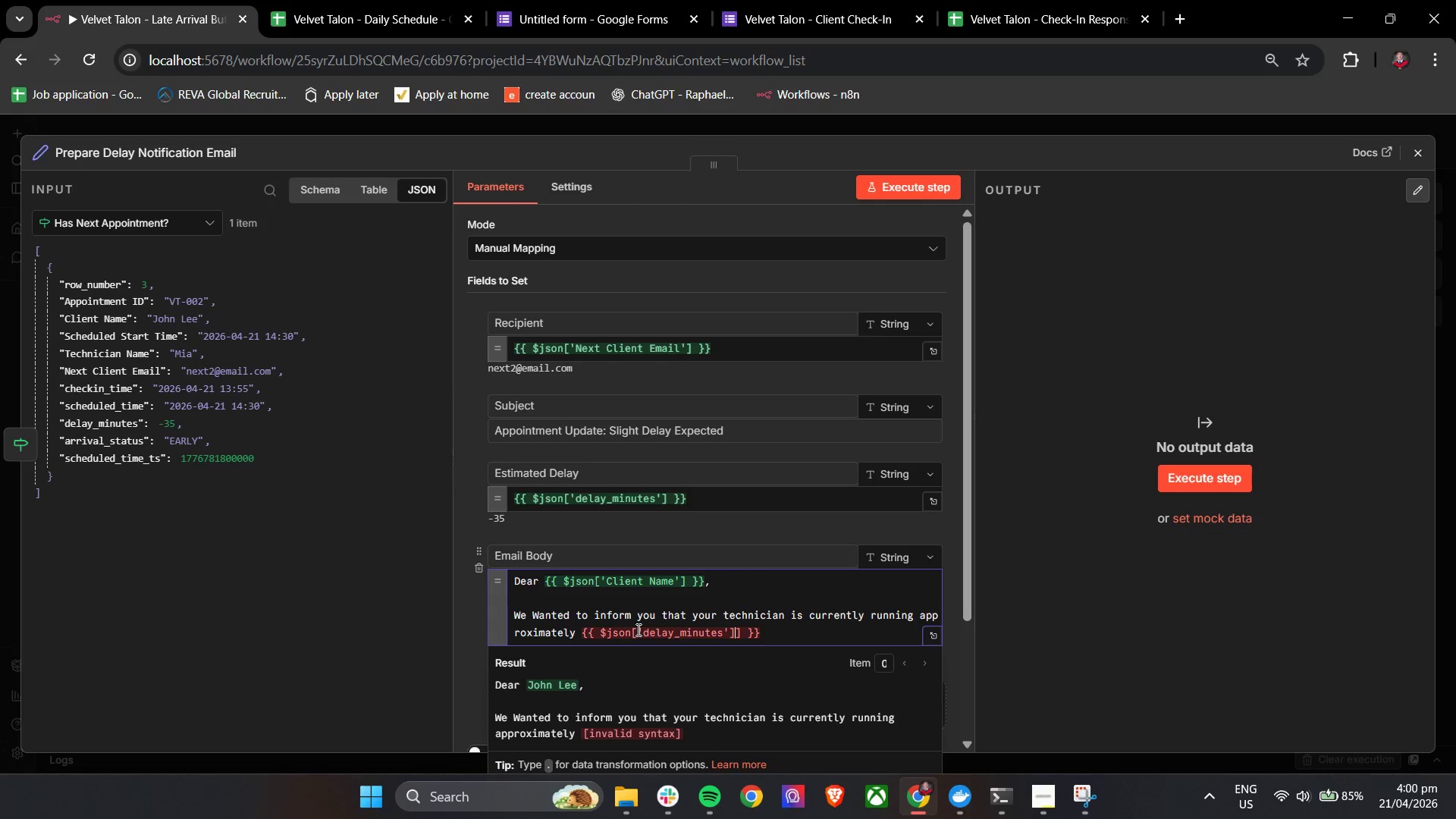 
key(Backspace)
 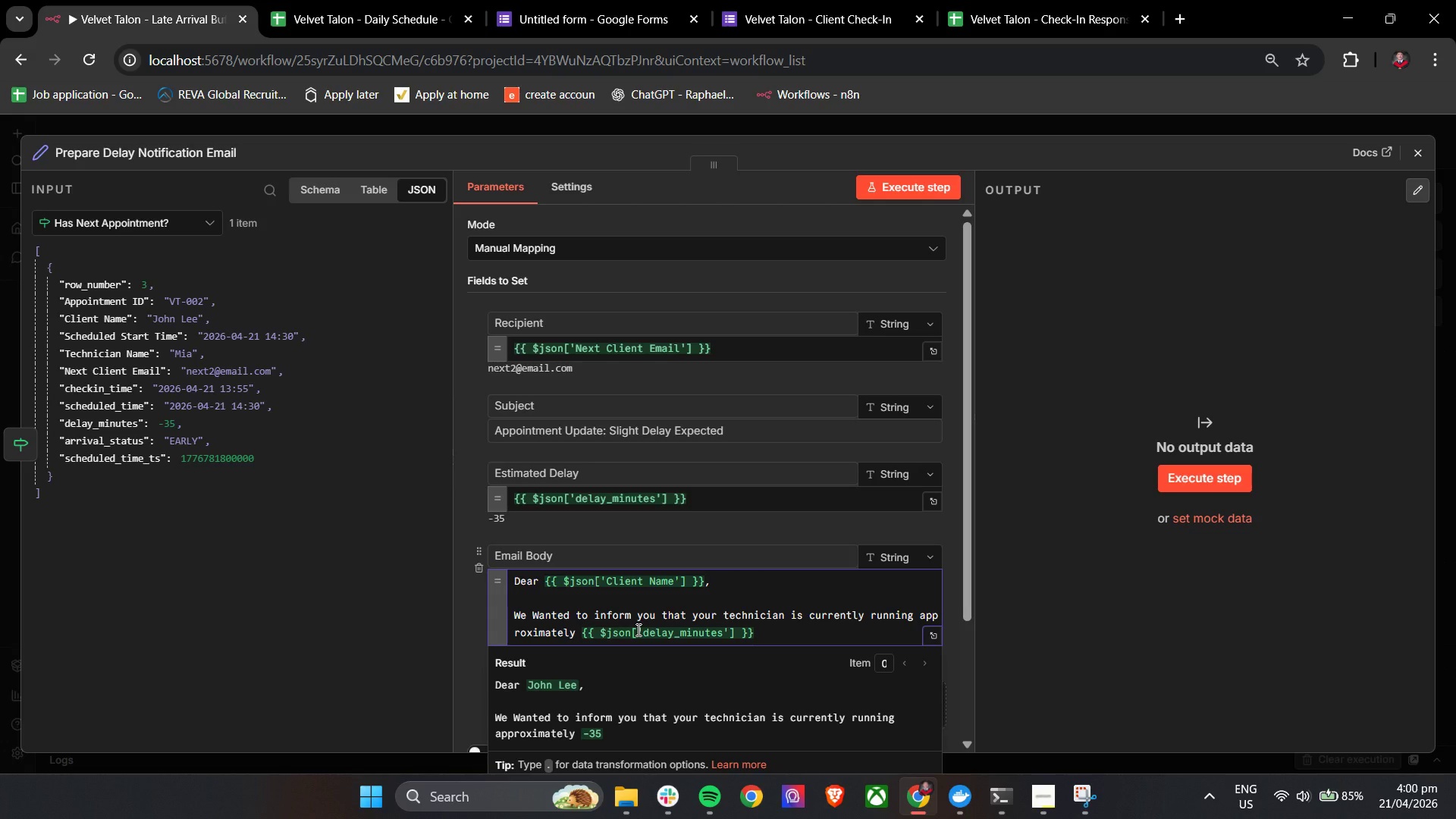 
key(ArrowDown)
 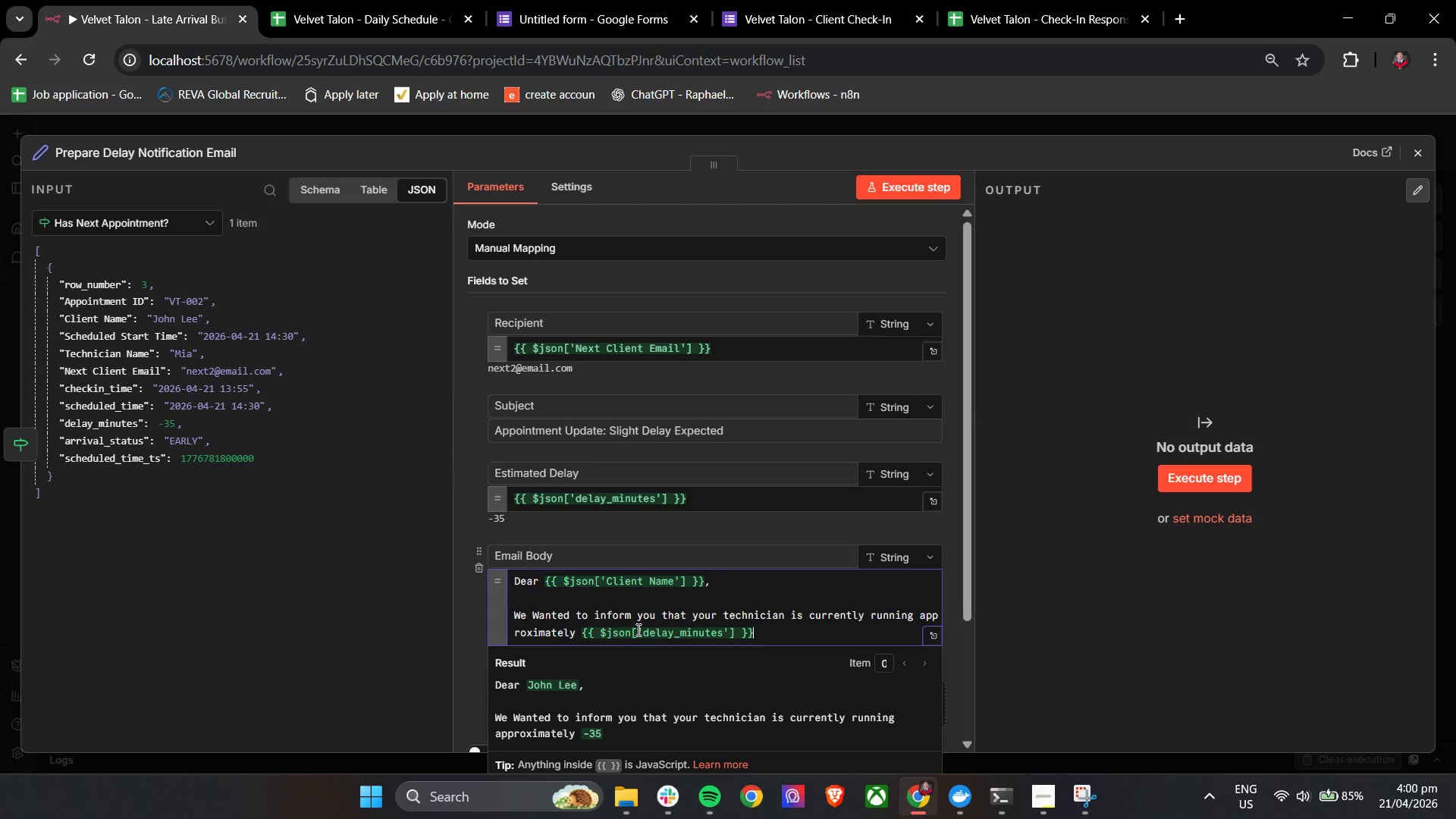 
type( minutes)
 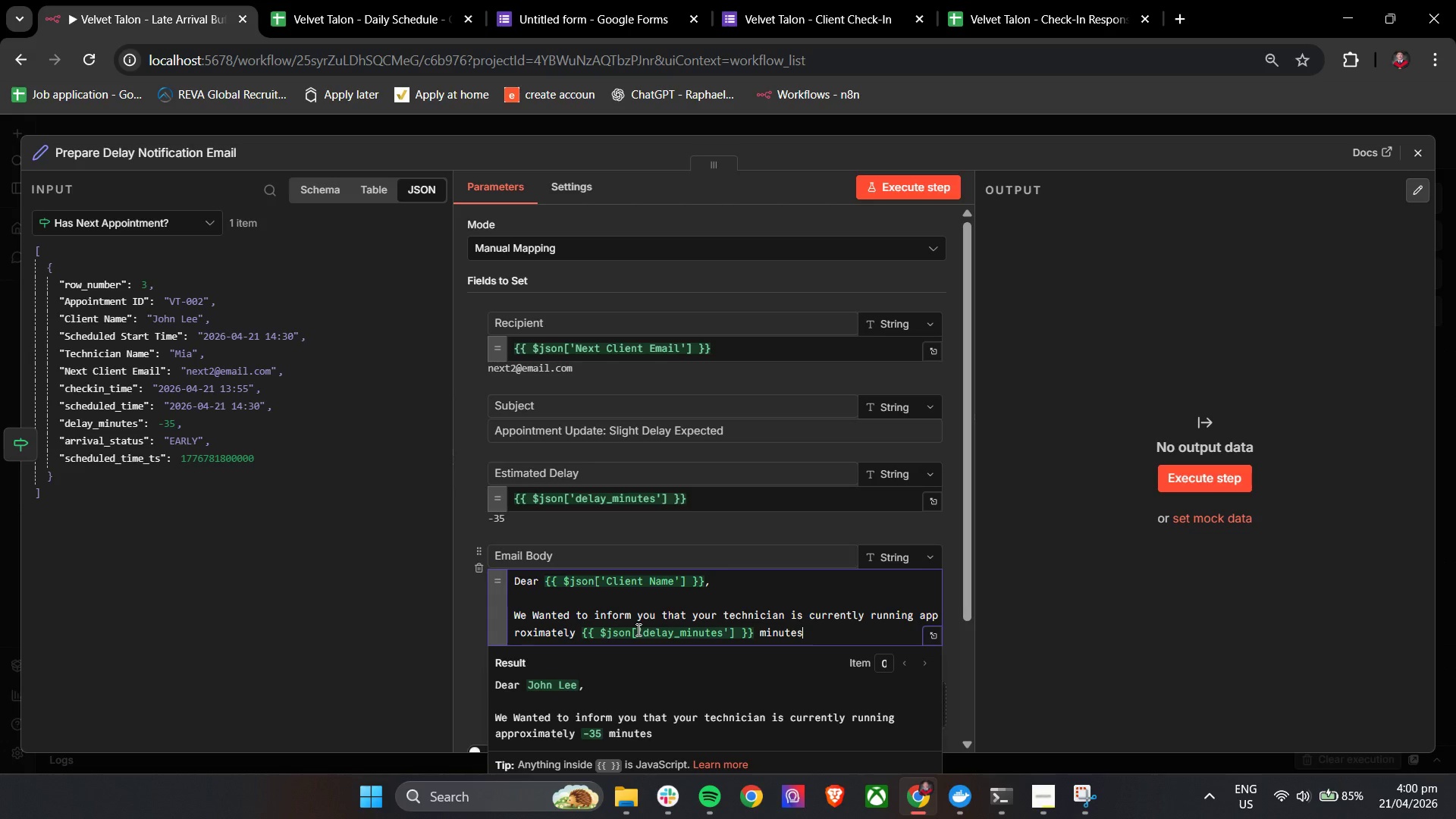 
type( bech)
key(Backspace)
key(Backspace)
type(hibd )
key(Backspace)
key(Backspace)
key(Backspace)
type(ng )
key(Backspace)
key(Backspace)
type(d schedule.)
 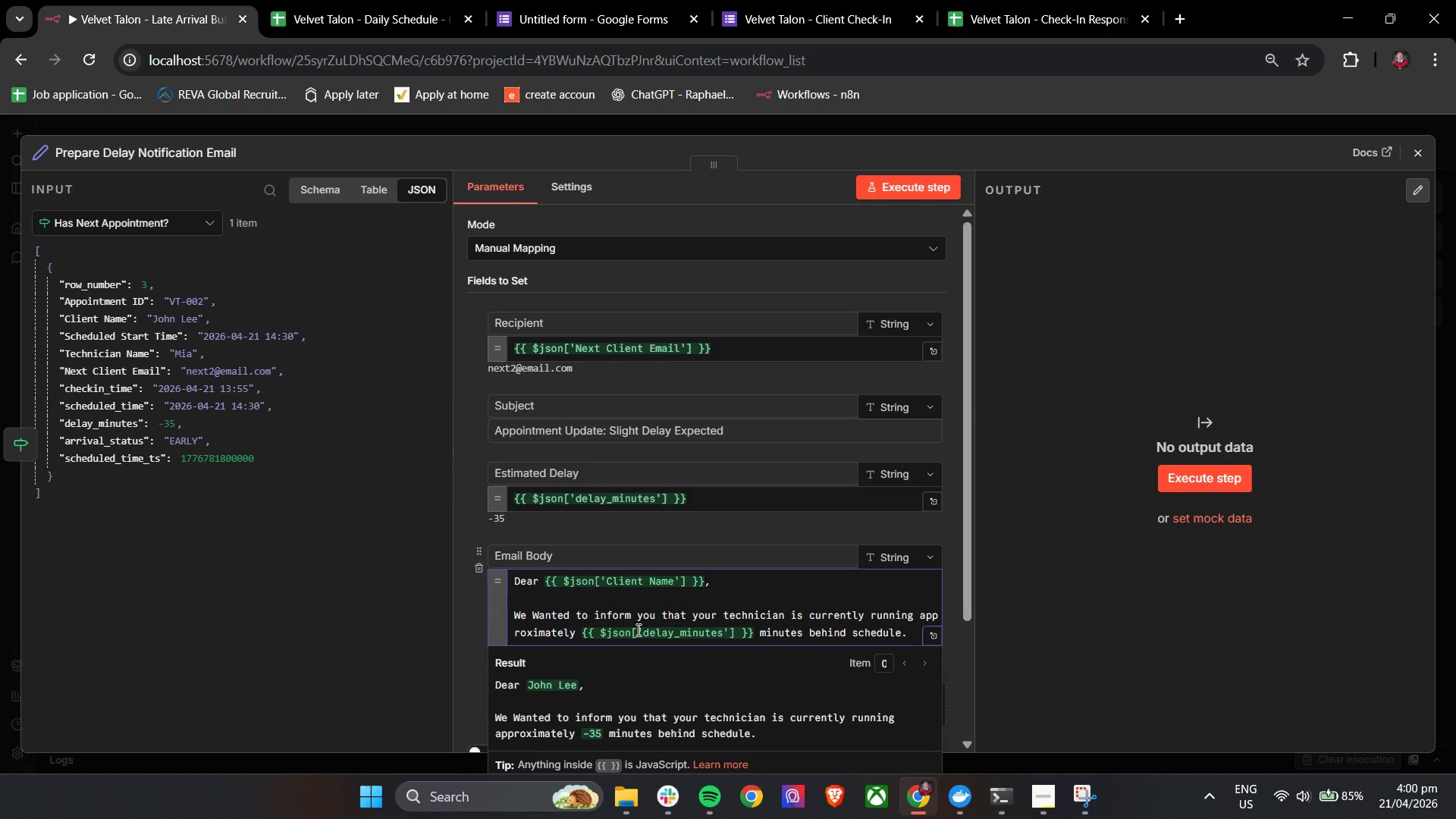 
key(Enter)
 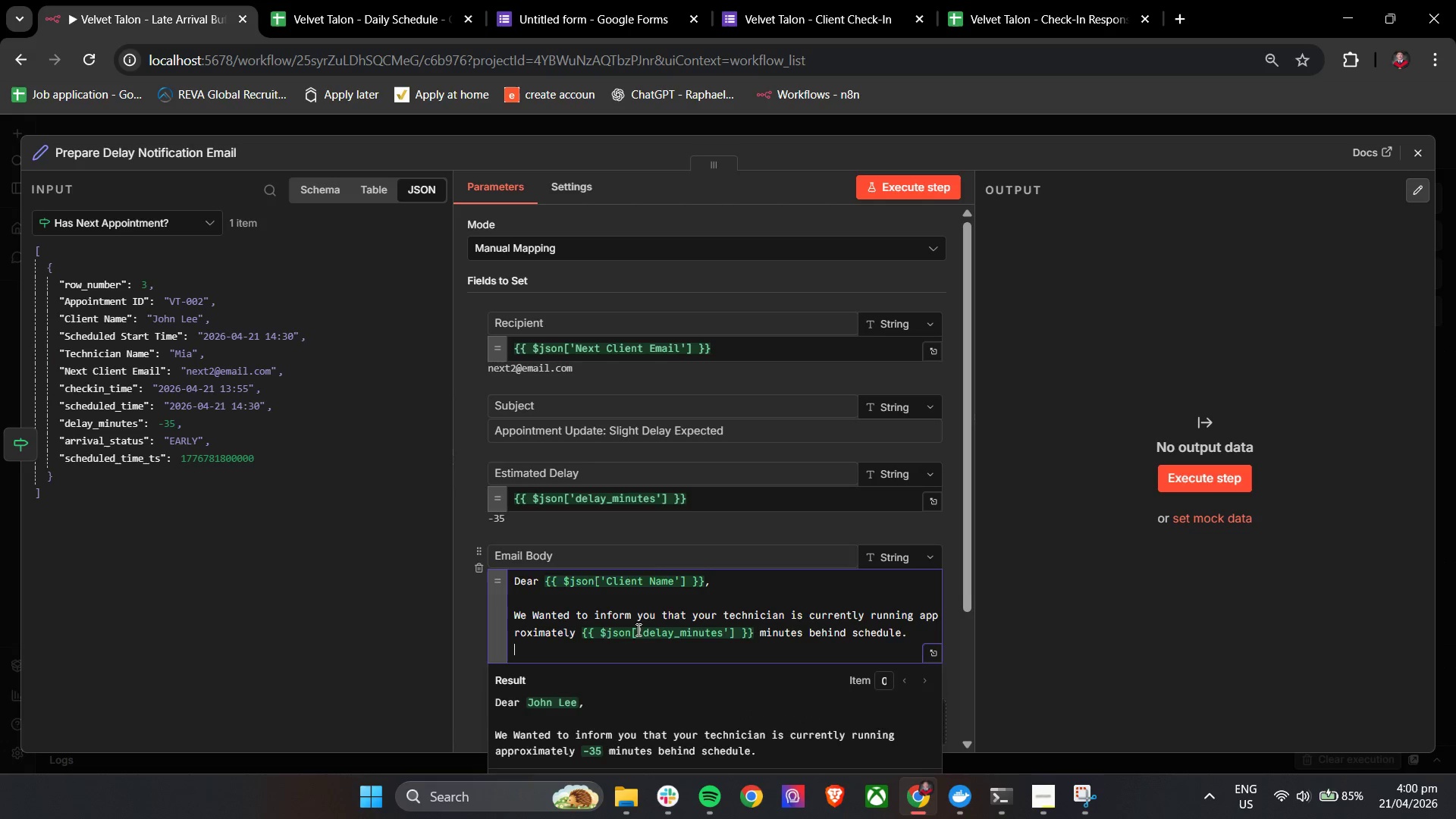 
key(Enter)
 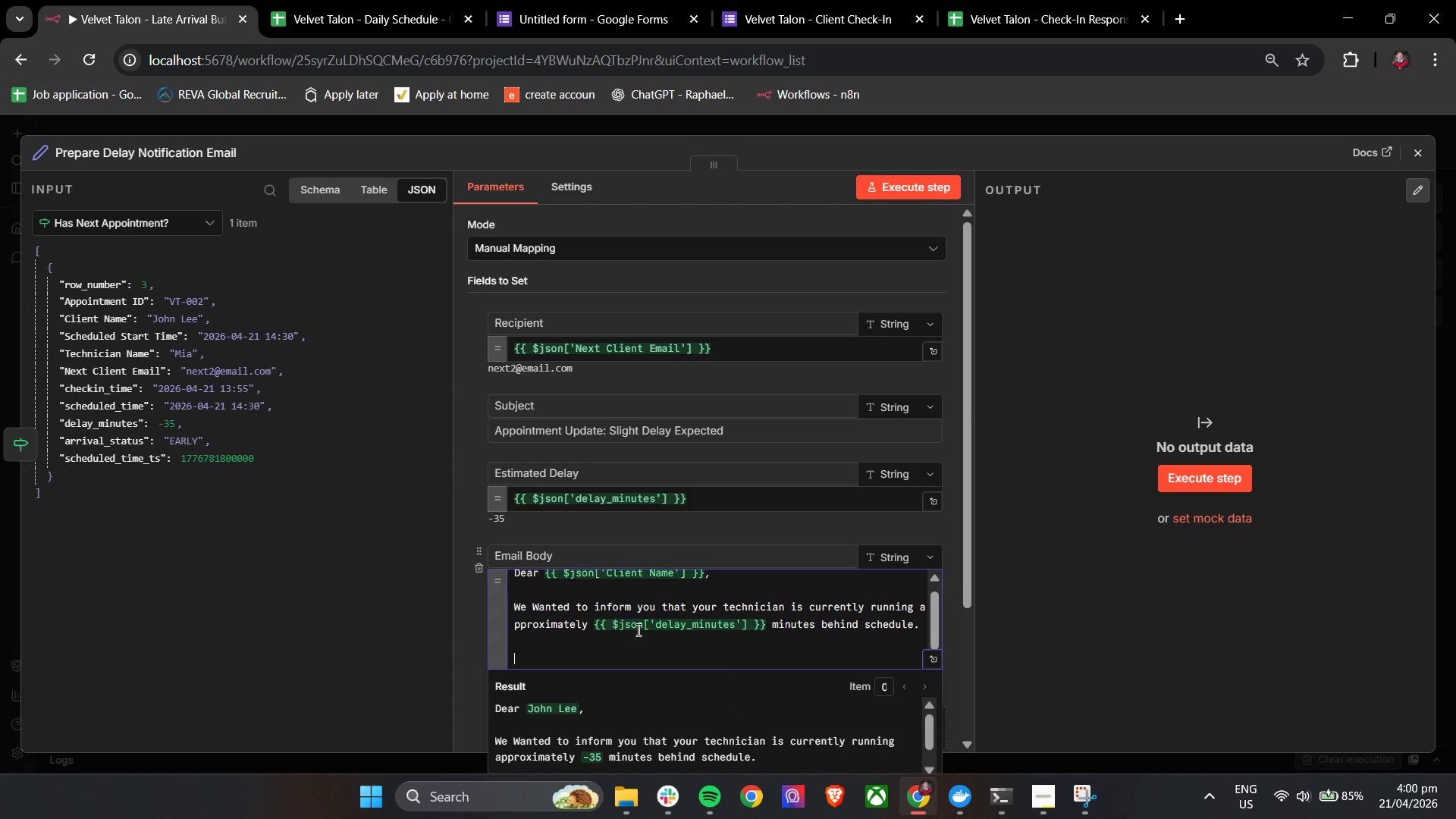 
type(Your Appointment)
key(Backspace)
key(Backspace)
key(Backspace)
type(appointment is )
 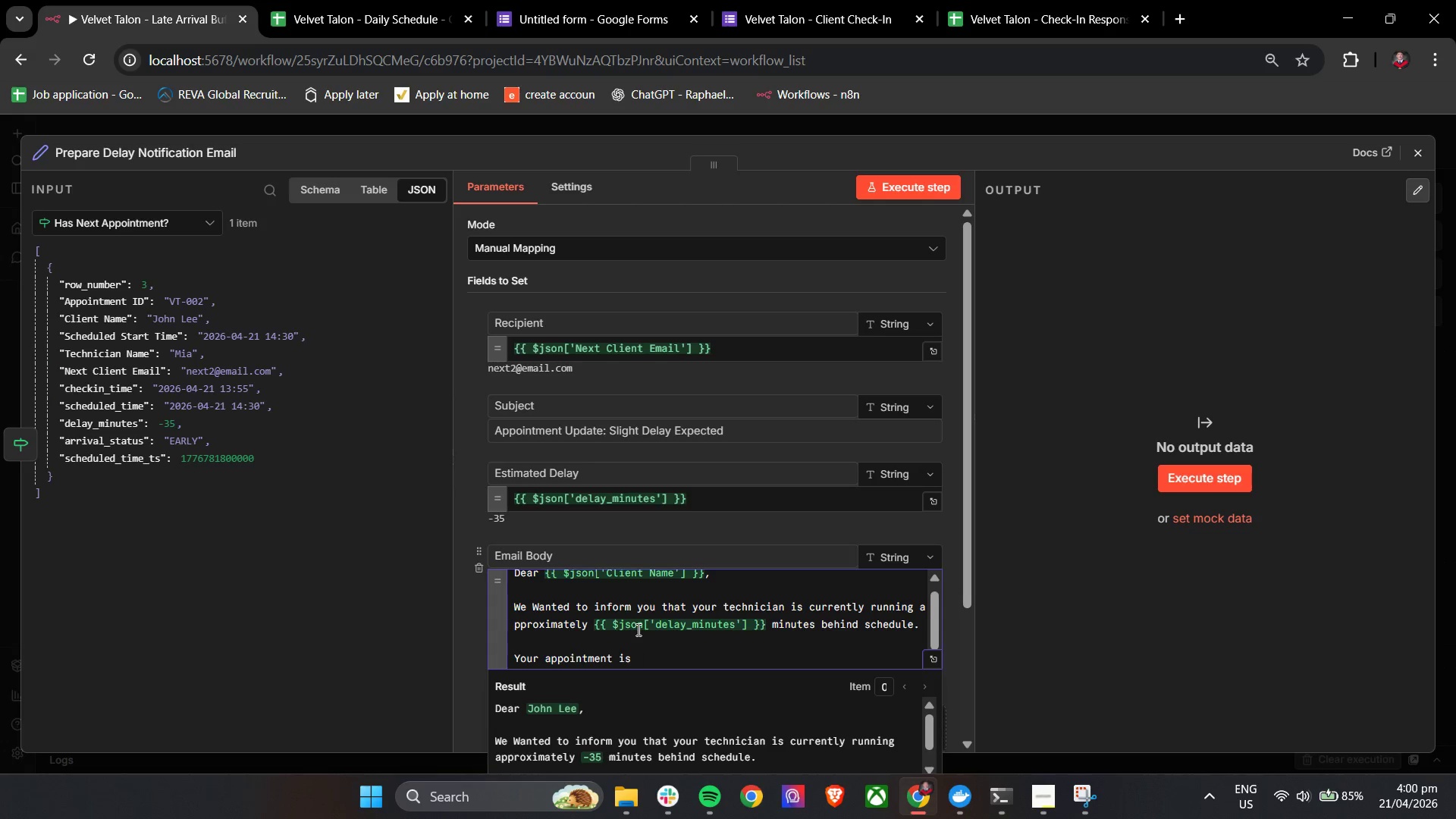 
type(still confirmed, but ther )
key(Backspace)
type(e may be a l)
key(Backspace)
type(slight delay in h)
key(Backspace)
type(the start time.)
 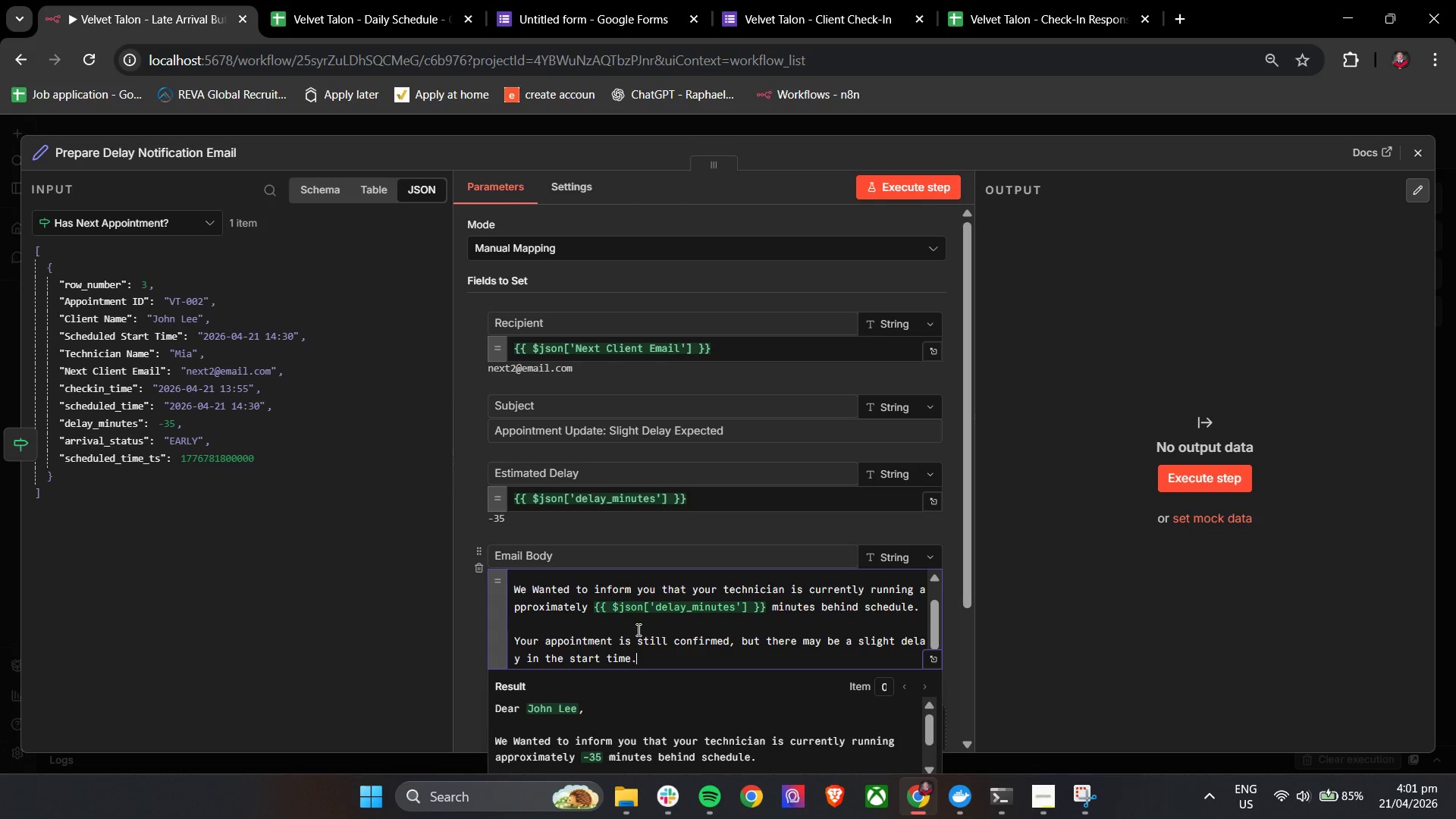 
key(Enter)
 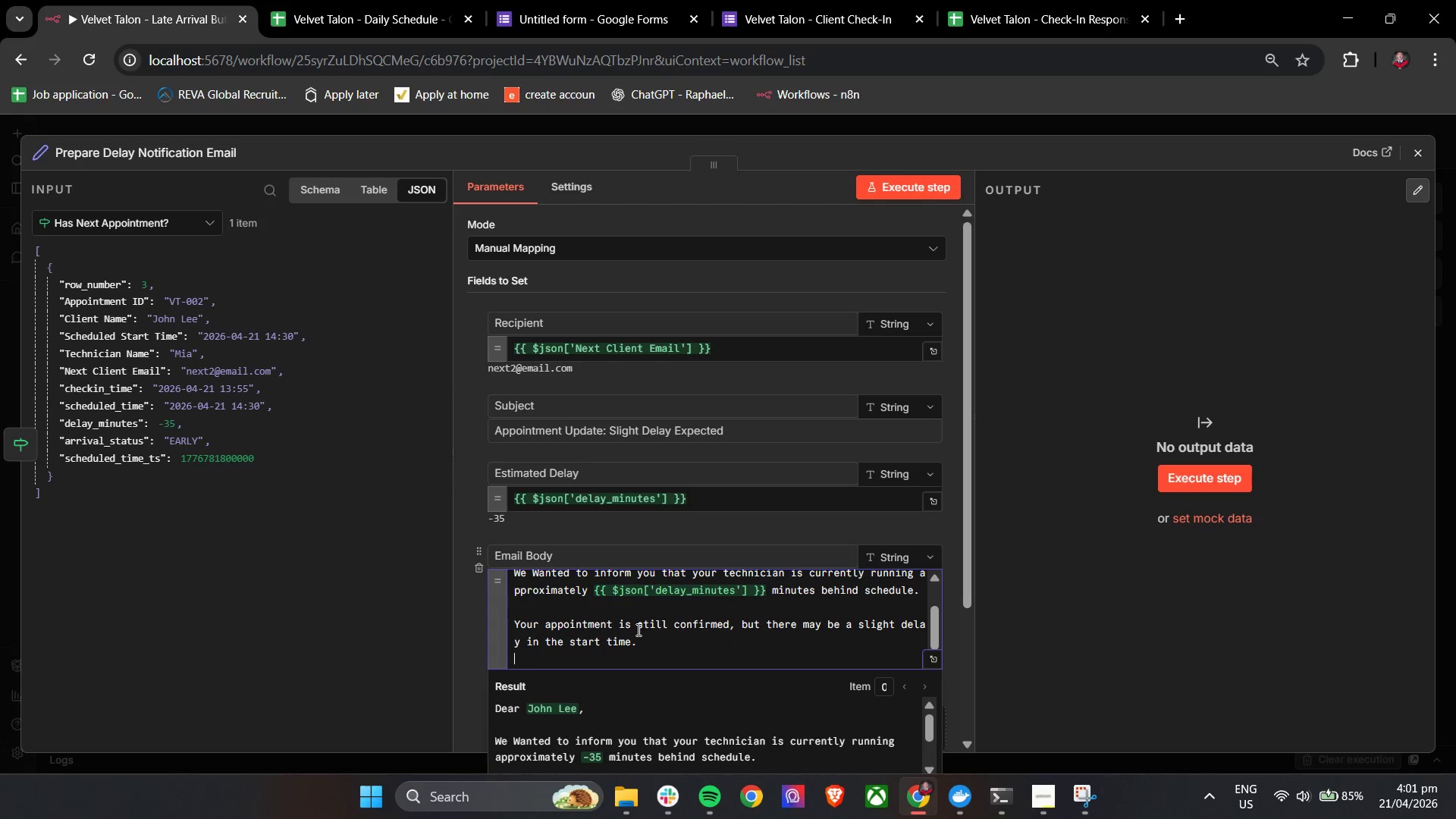 
key(Enter)
 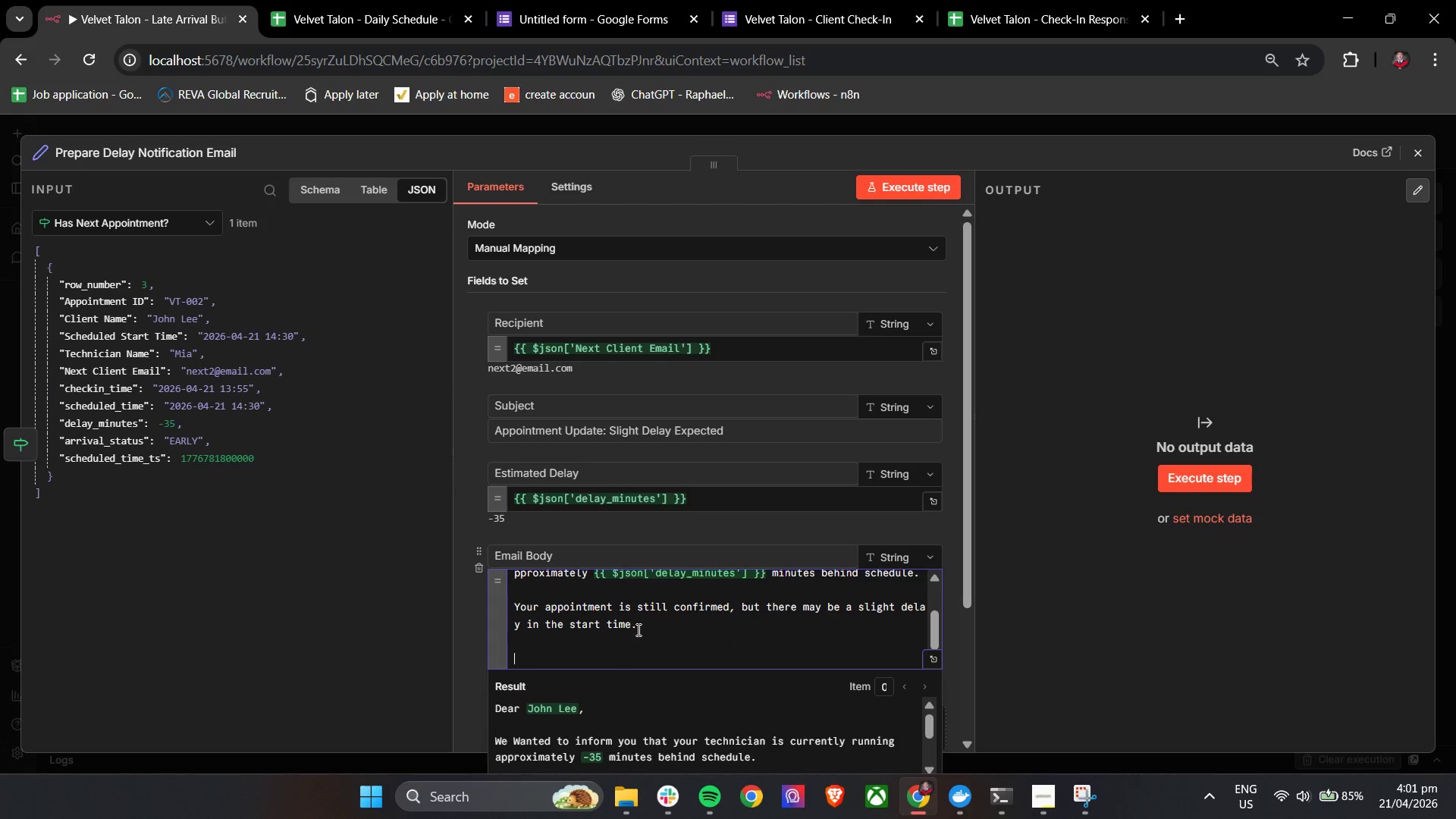 
type(We appri)
key(Backspace)
type(eciate your patience and undersa)
key(Backspace)
type(tad)
key(Backspace)
type(nding.)
 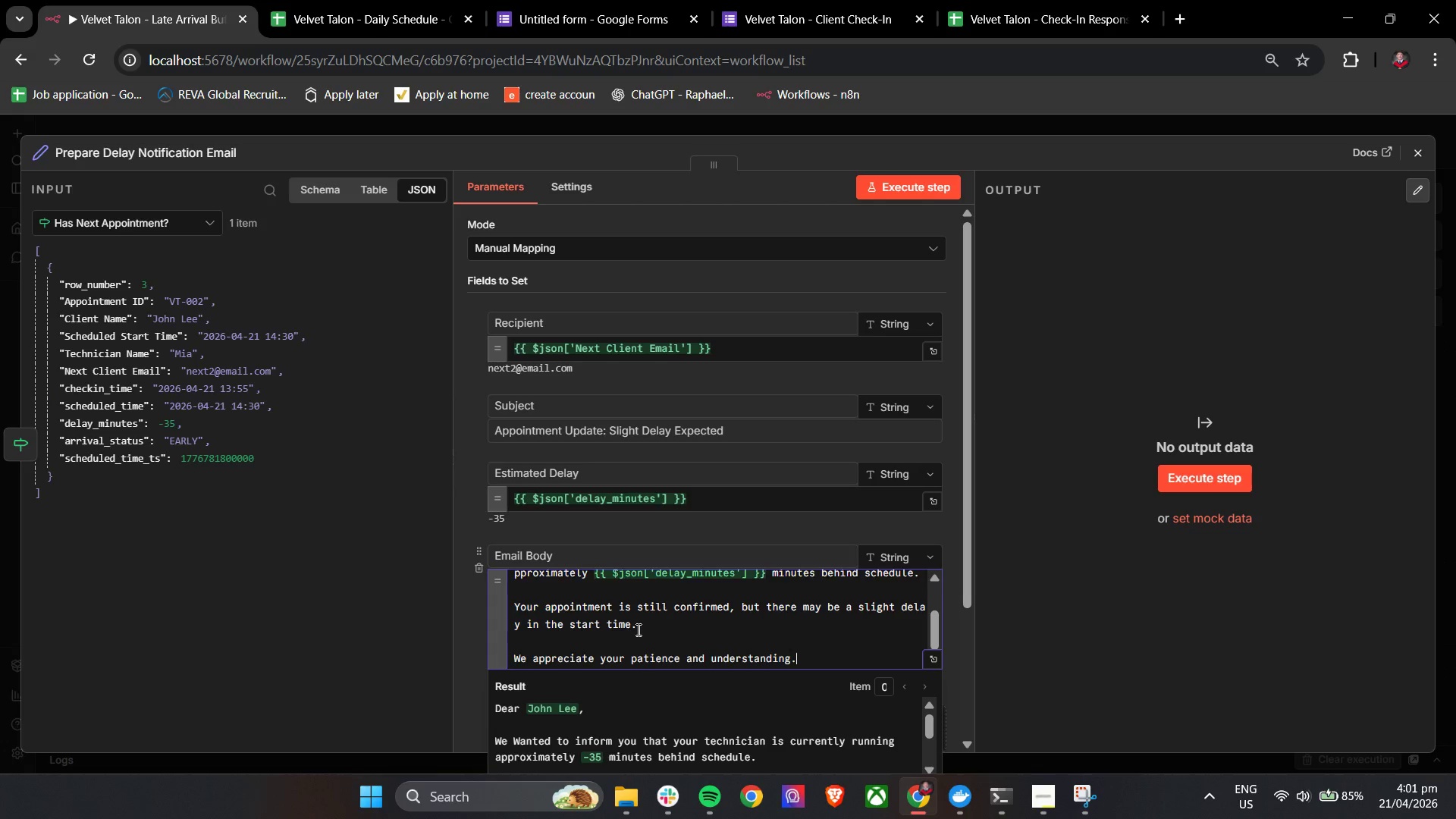 
key(Enter)
 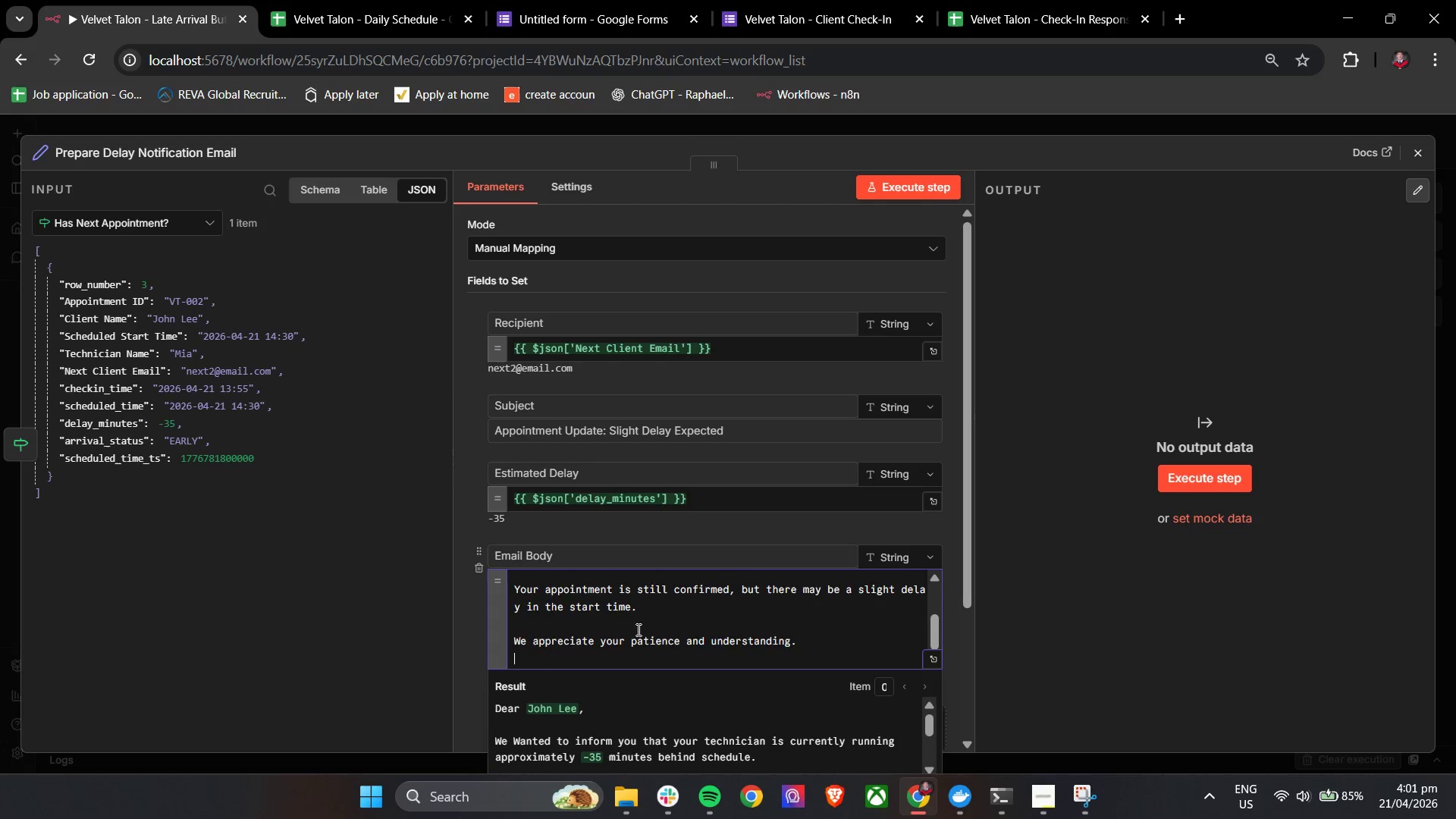 
key(Enter)
 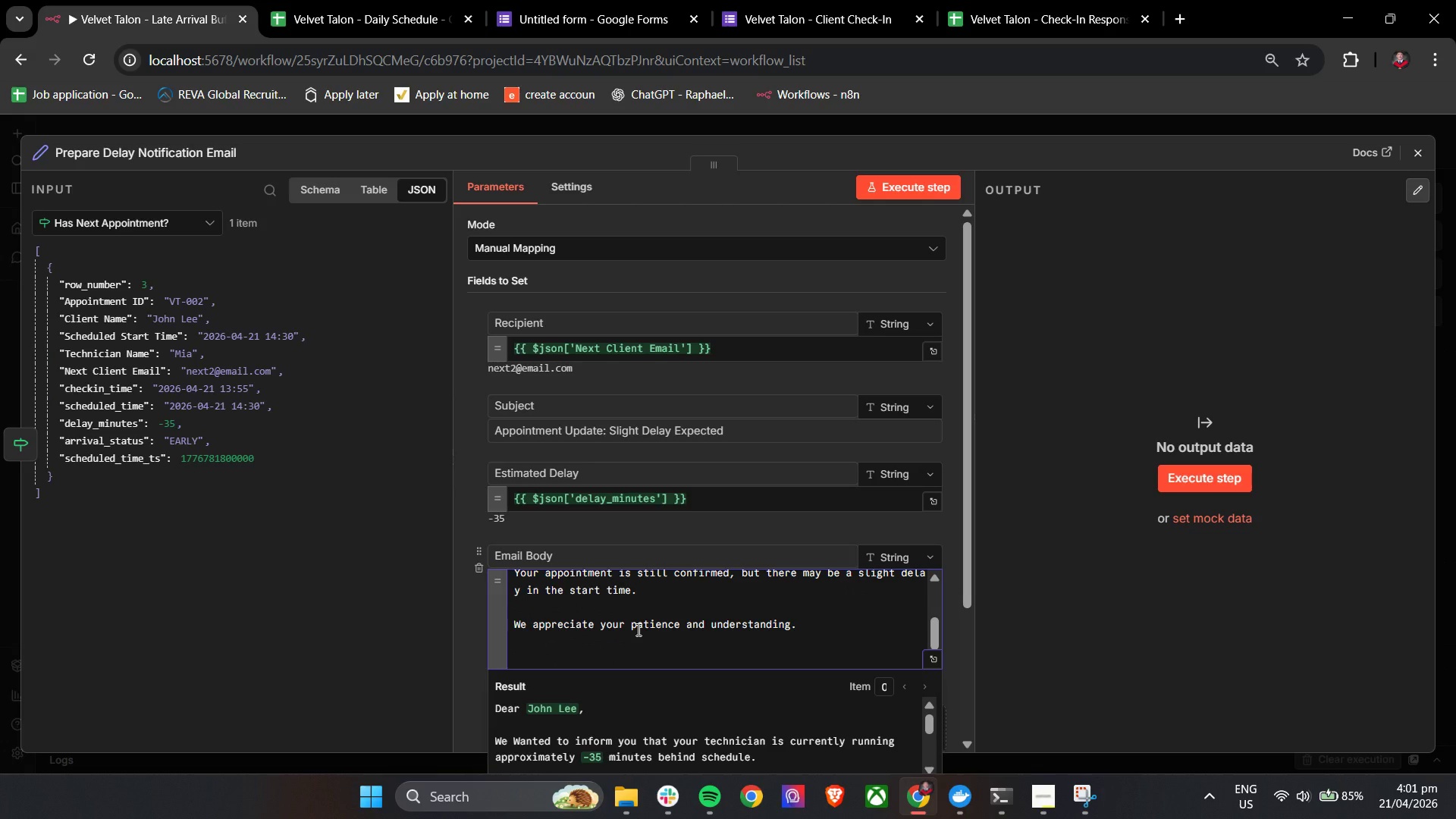 
type(Best regards,)
 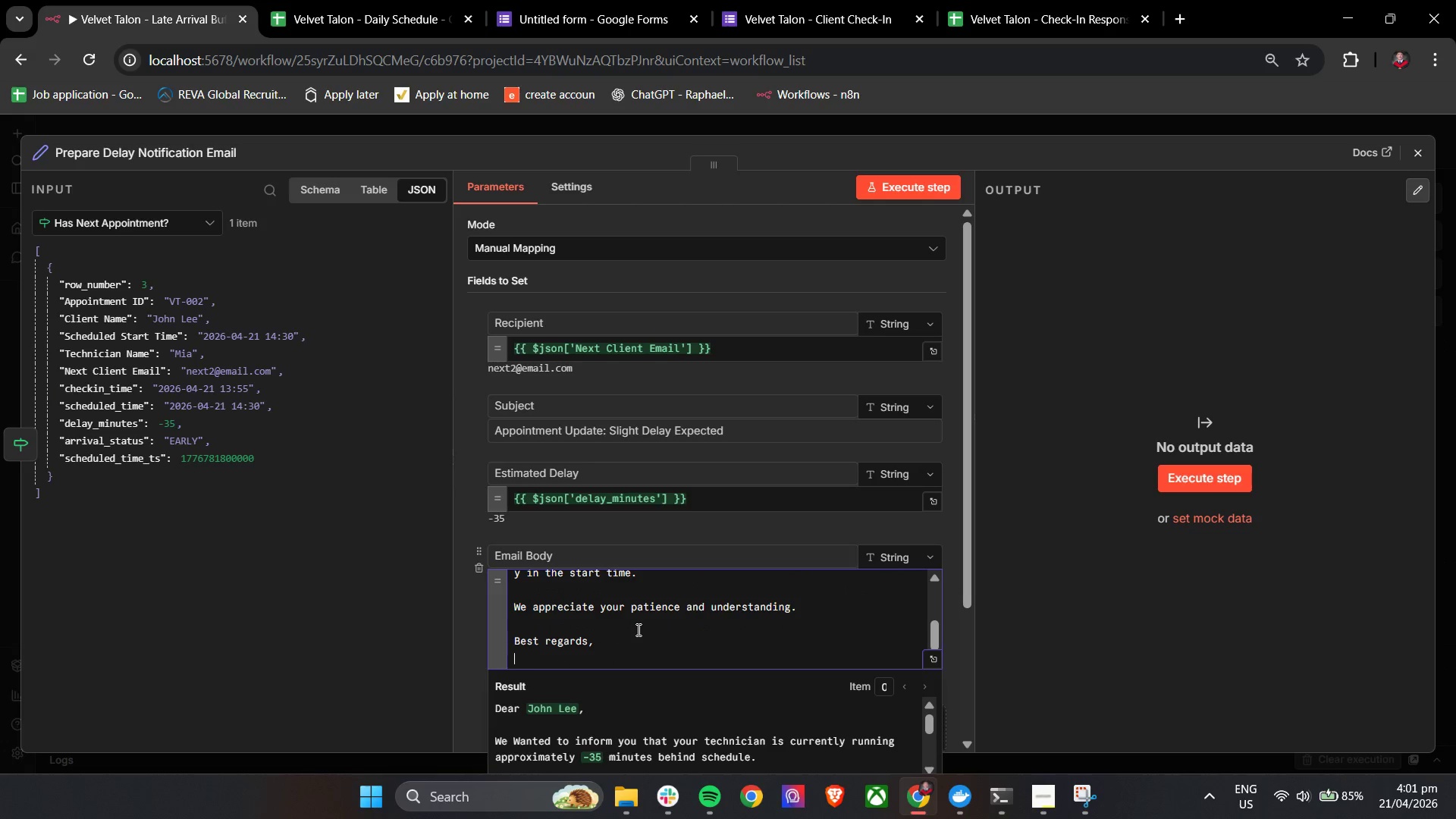 
key(Enter)
 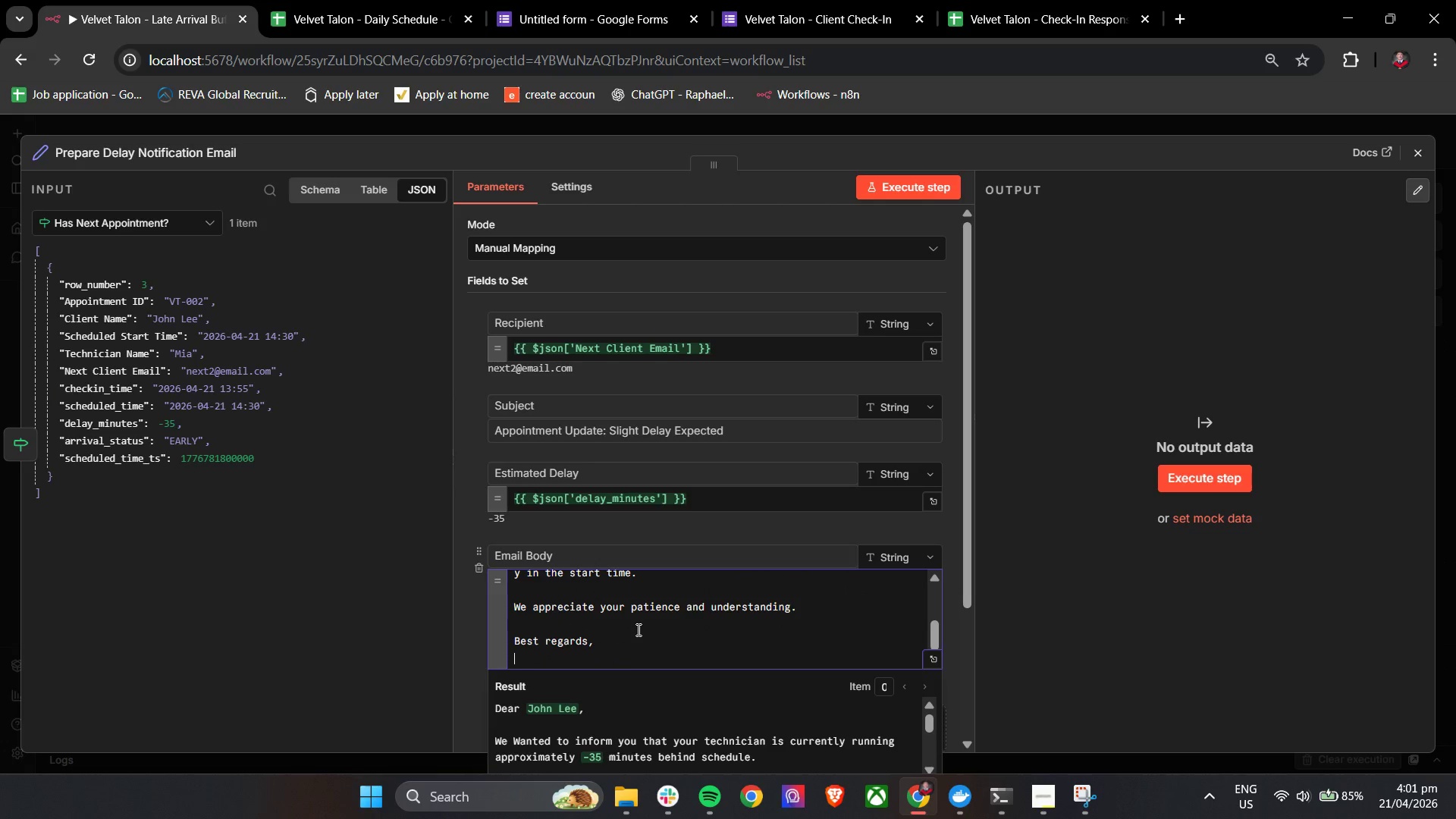 
type(Velvet Talon Team)
 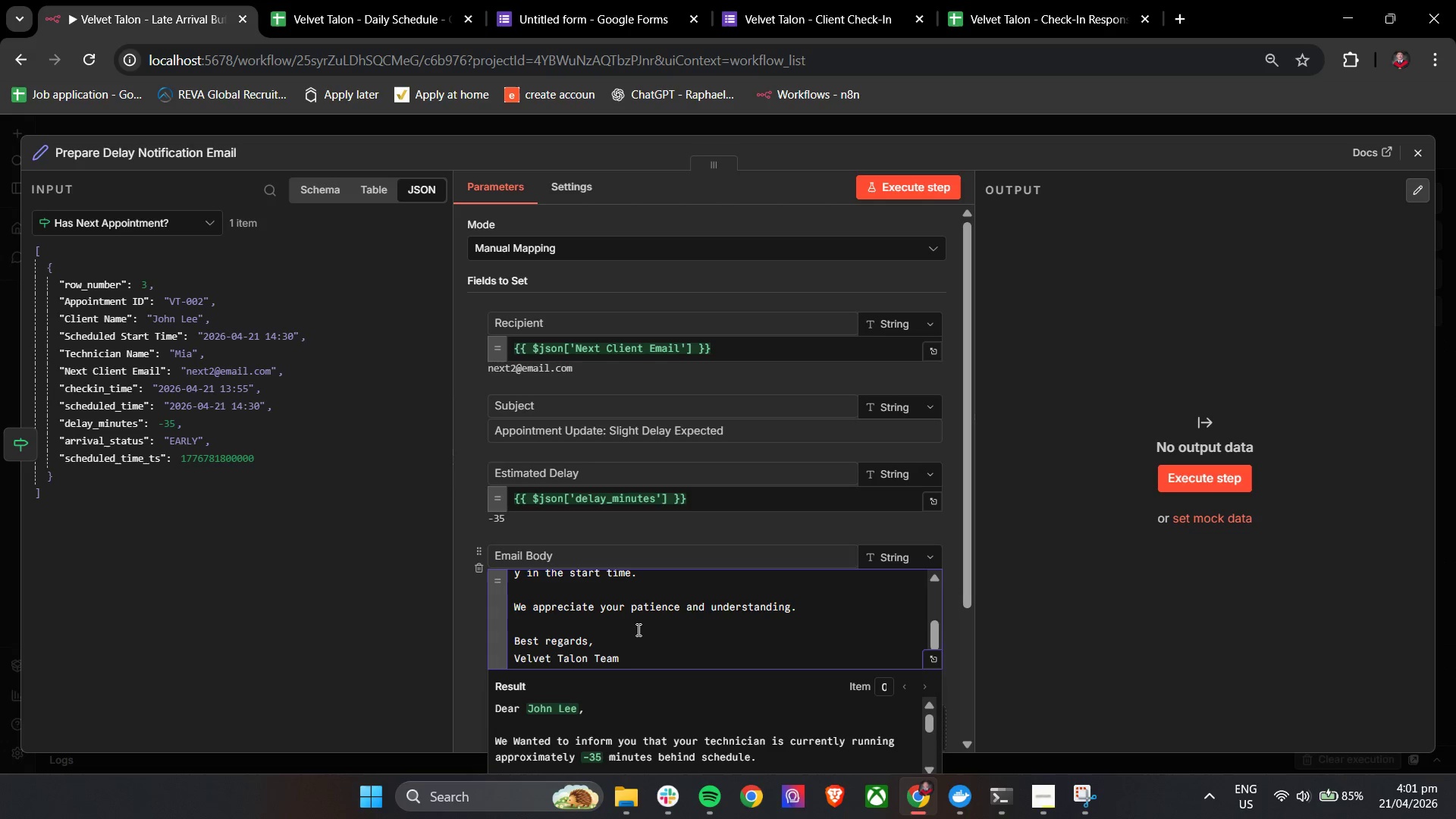 
scroll: coordinate [707, 601], scroll_direction: down, amount: 5.0
 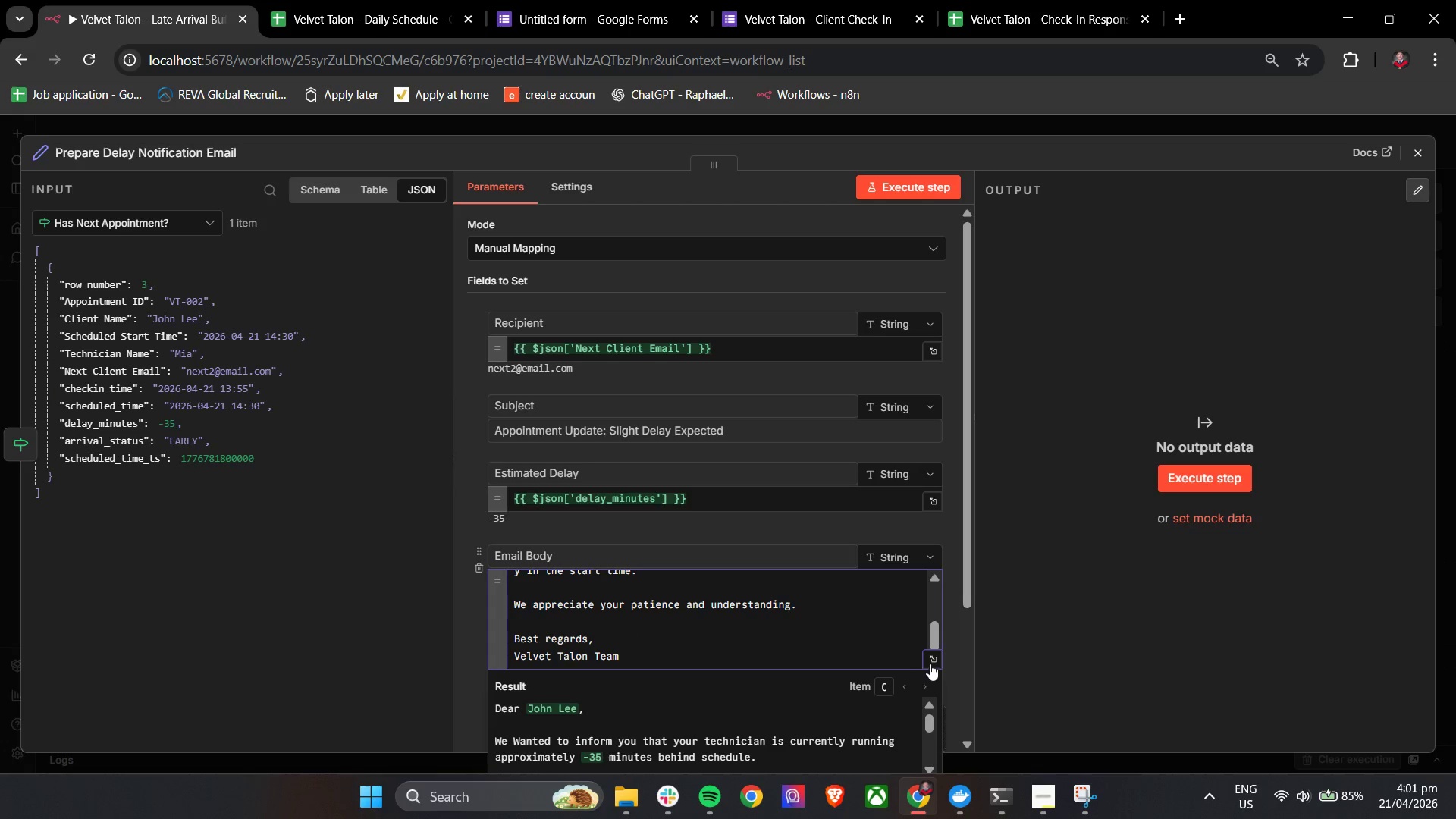 
left_click([930, 664])
 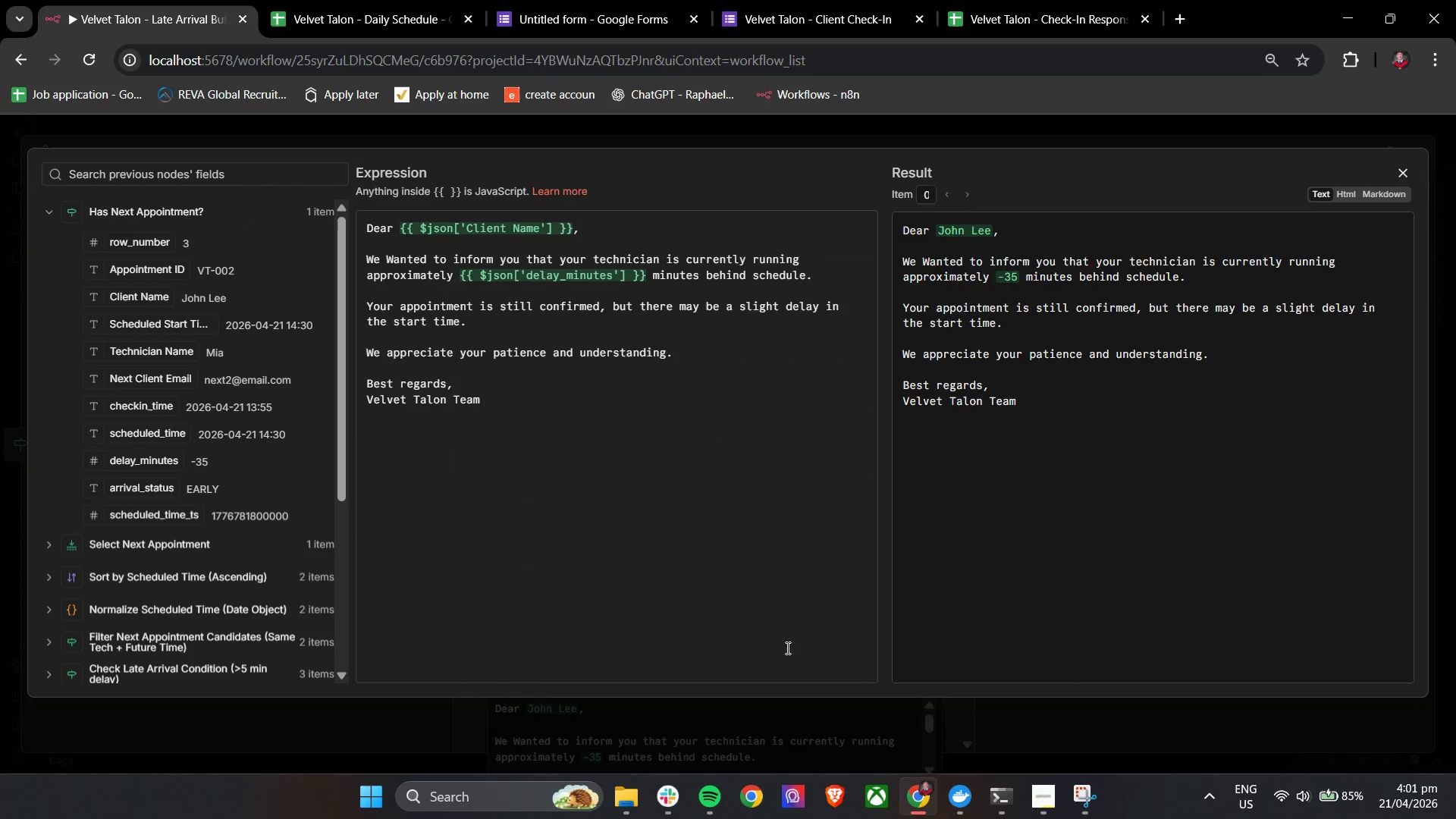 
left_click([746, 605])
 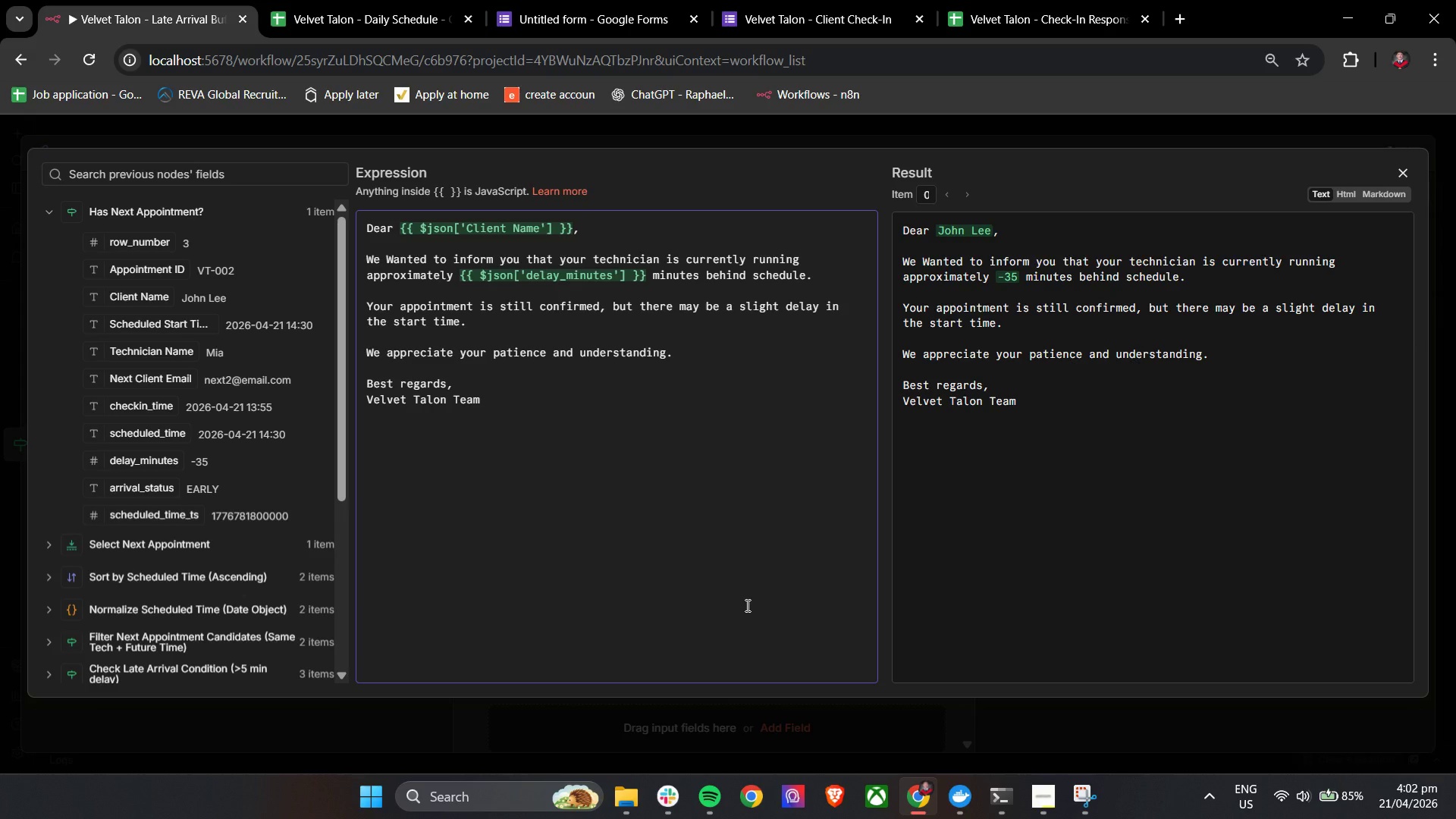 
wait(40.73)
 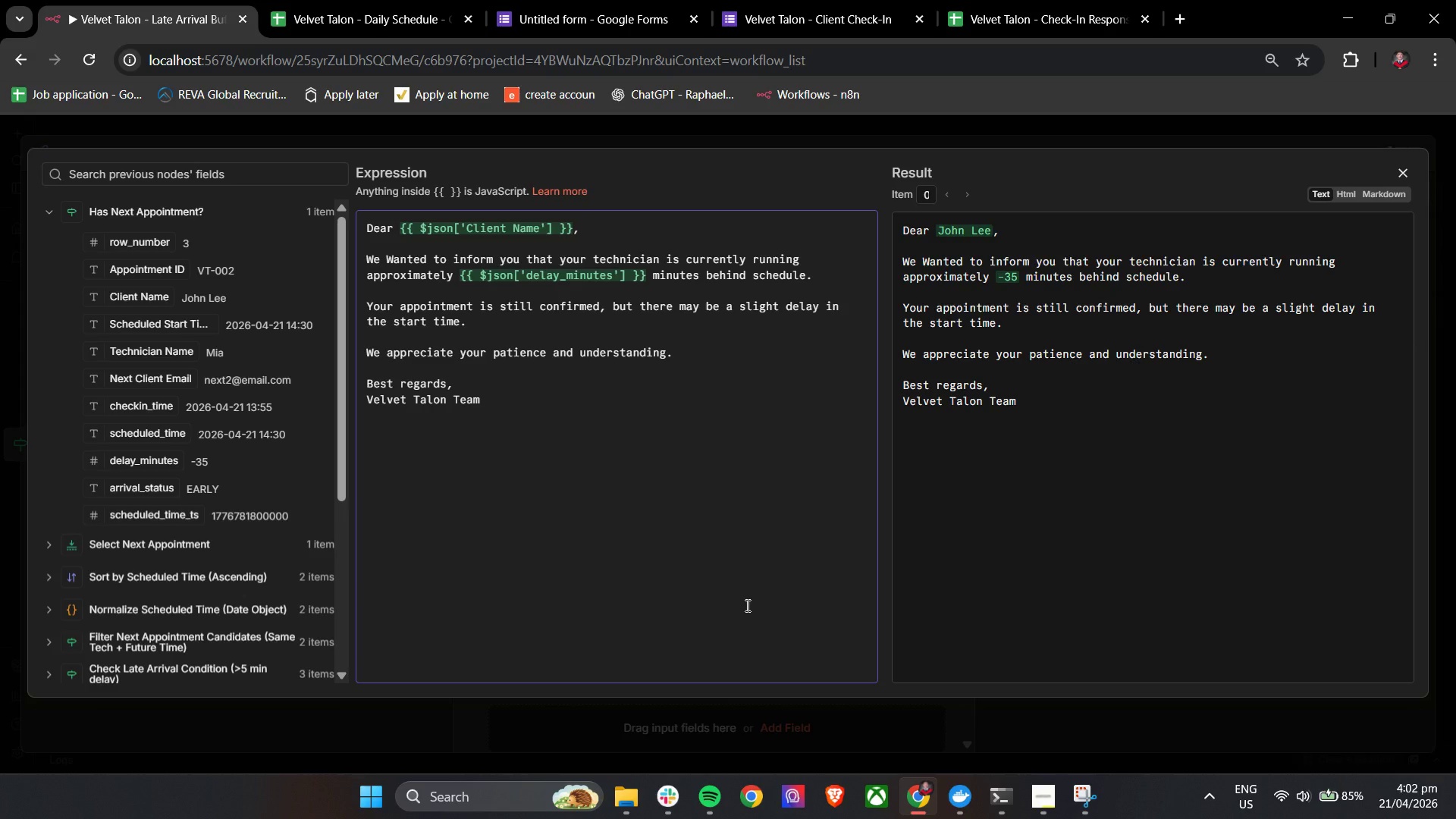 
left_click([1407, 180])
 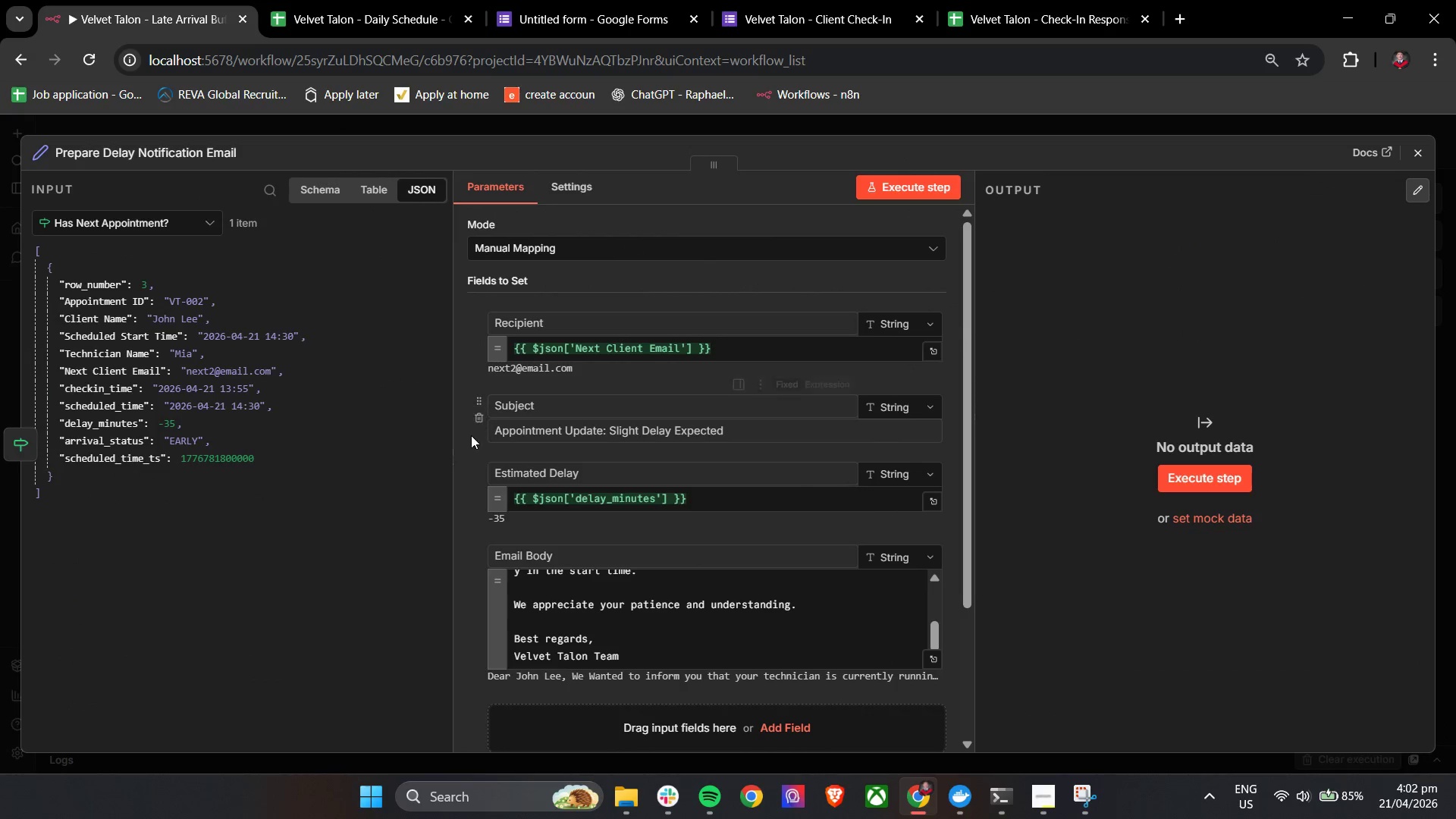 
left_click([466, 463])
 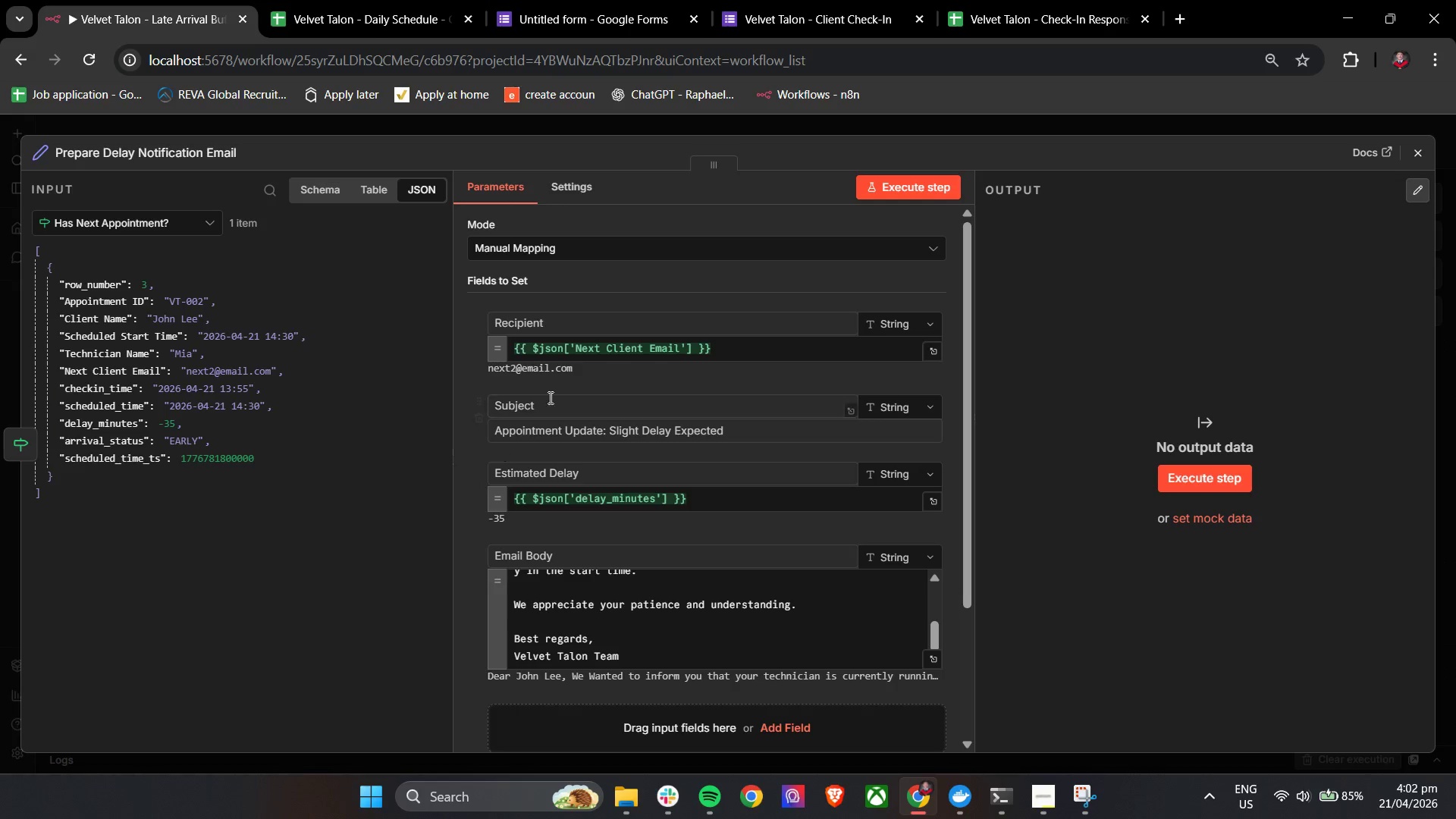 
left_click([896, 192])
 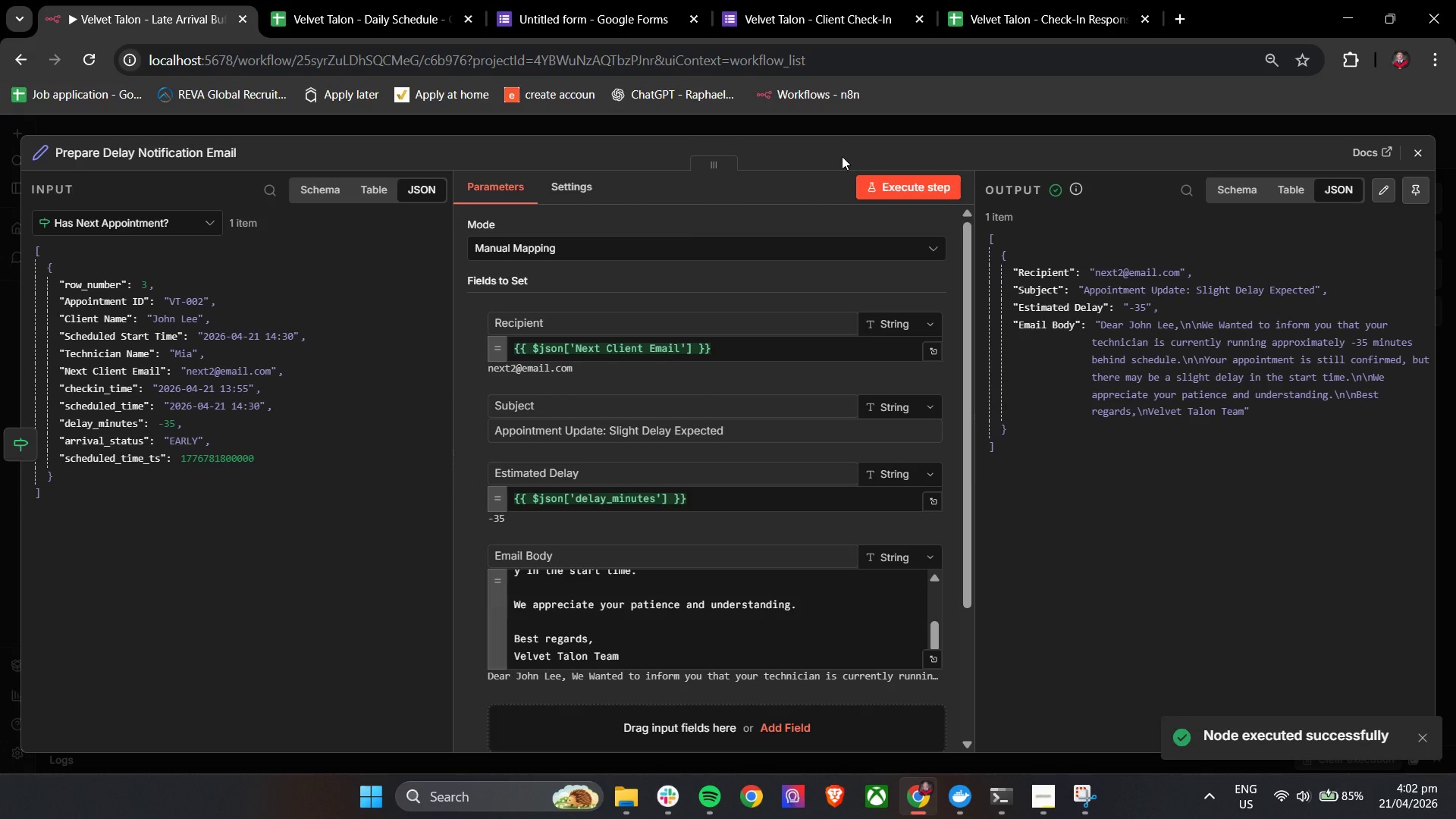 
left_click([844, 151])
 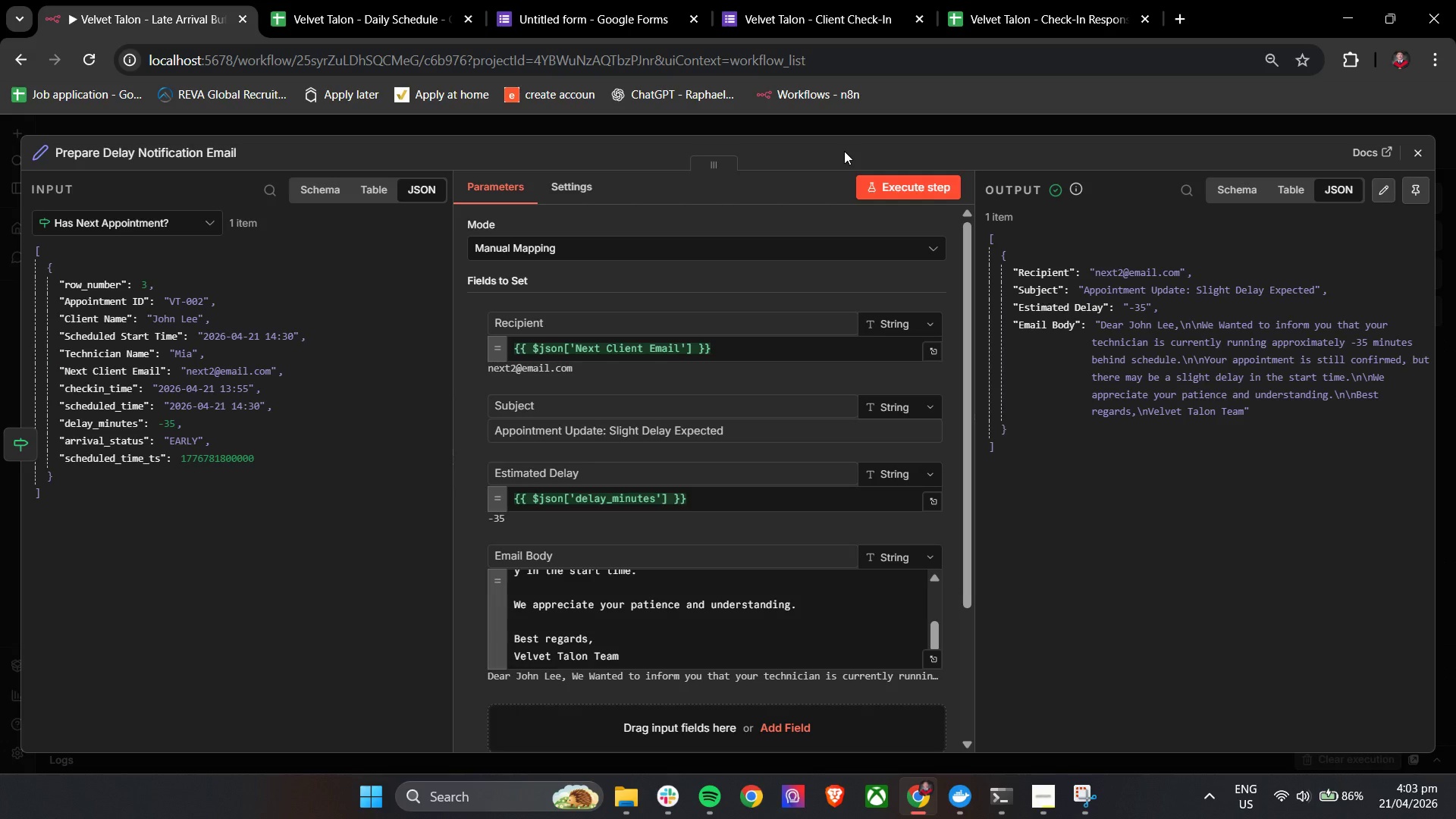 
wait(51.11)
 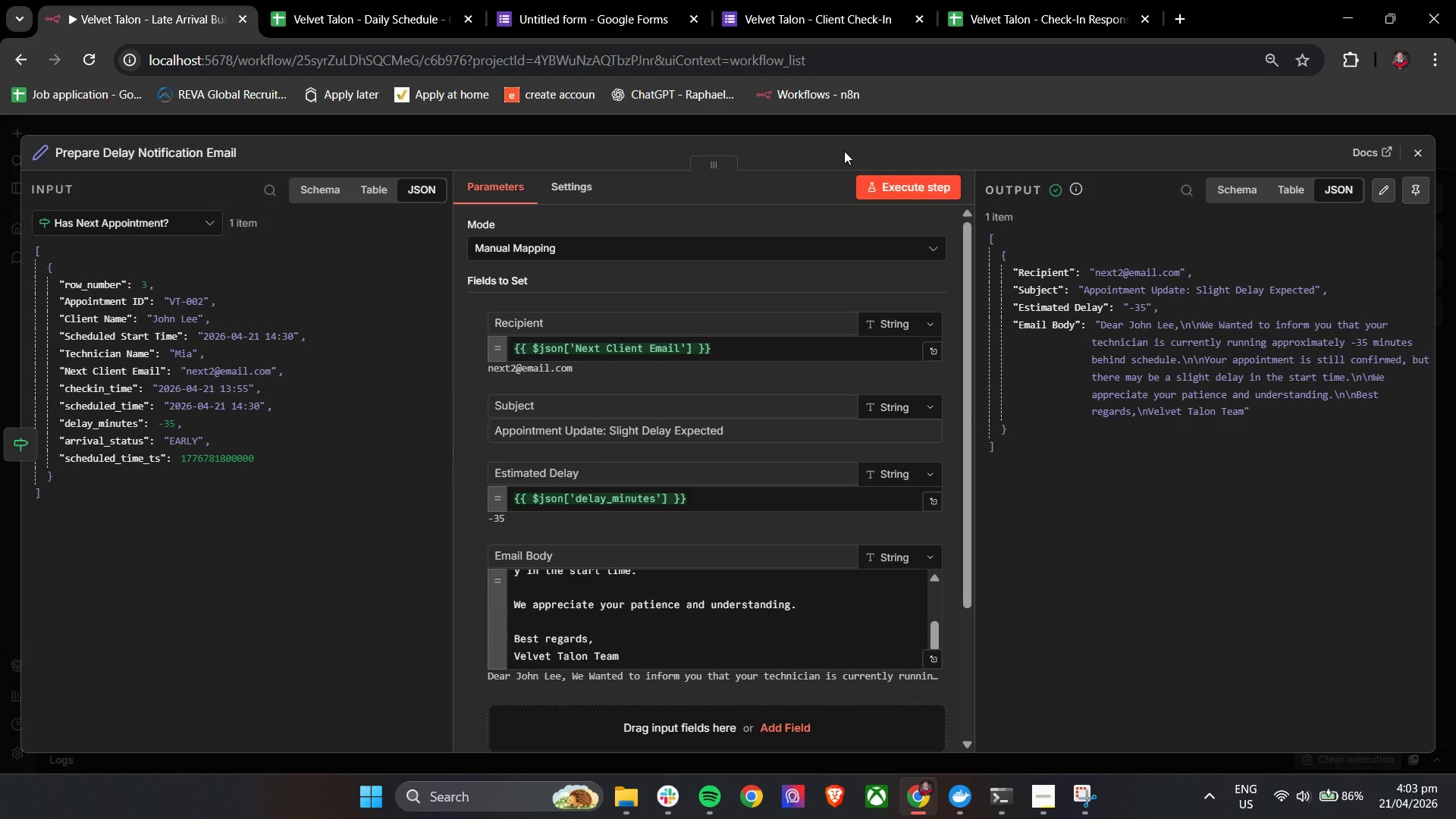 
left_click([529, 504])
 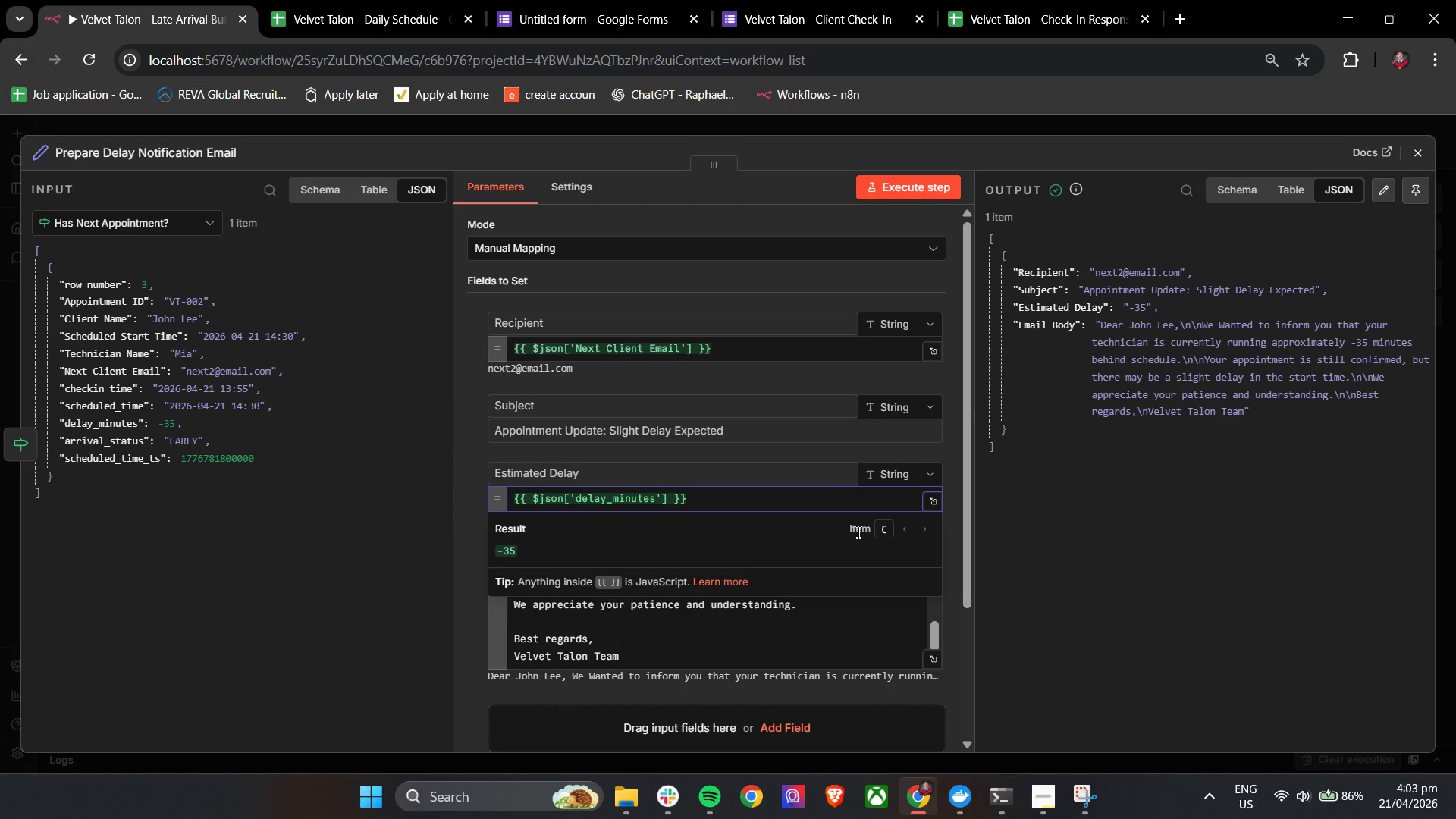 
key(ArrowRight)
 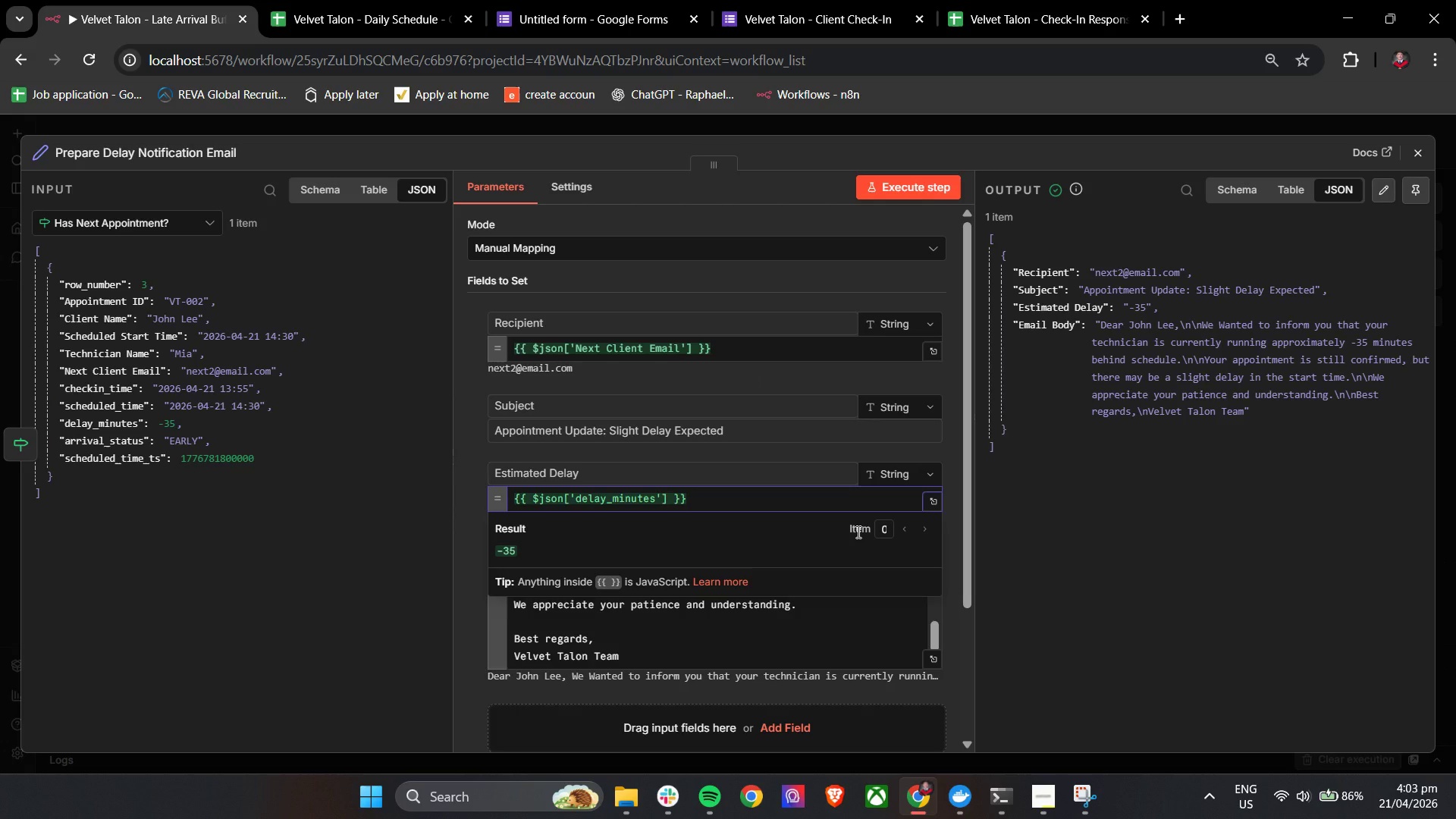 
type(Math.max)
 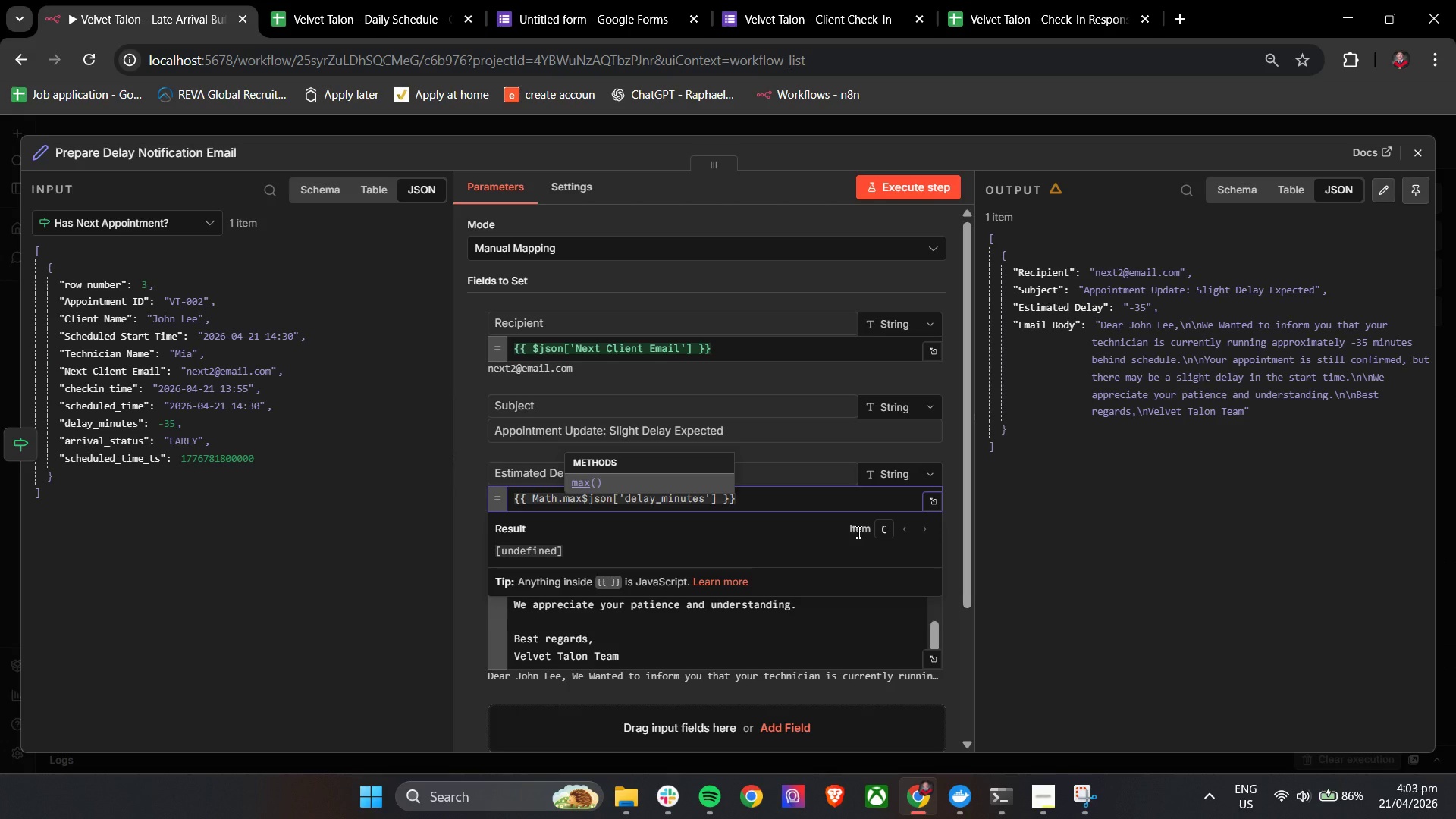 
key(Enter)
 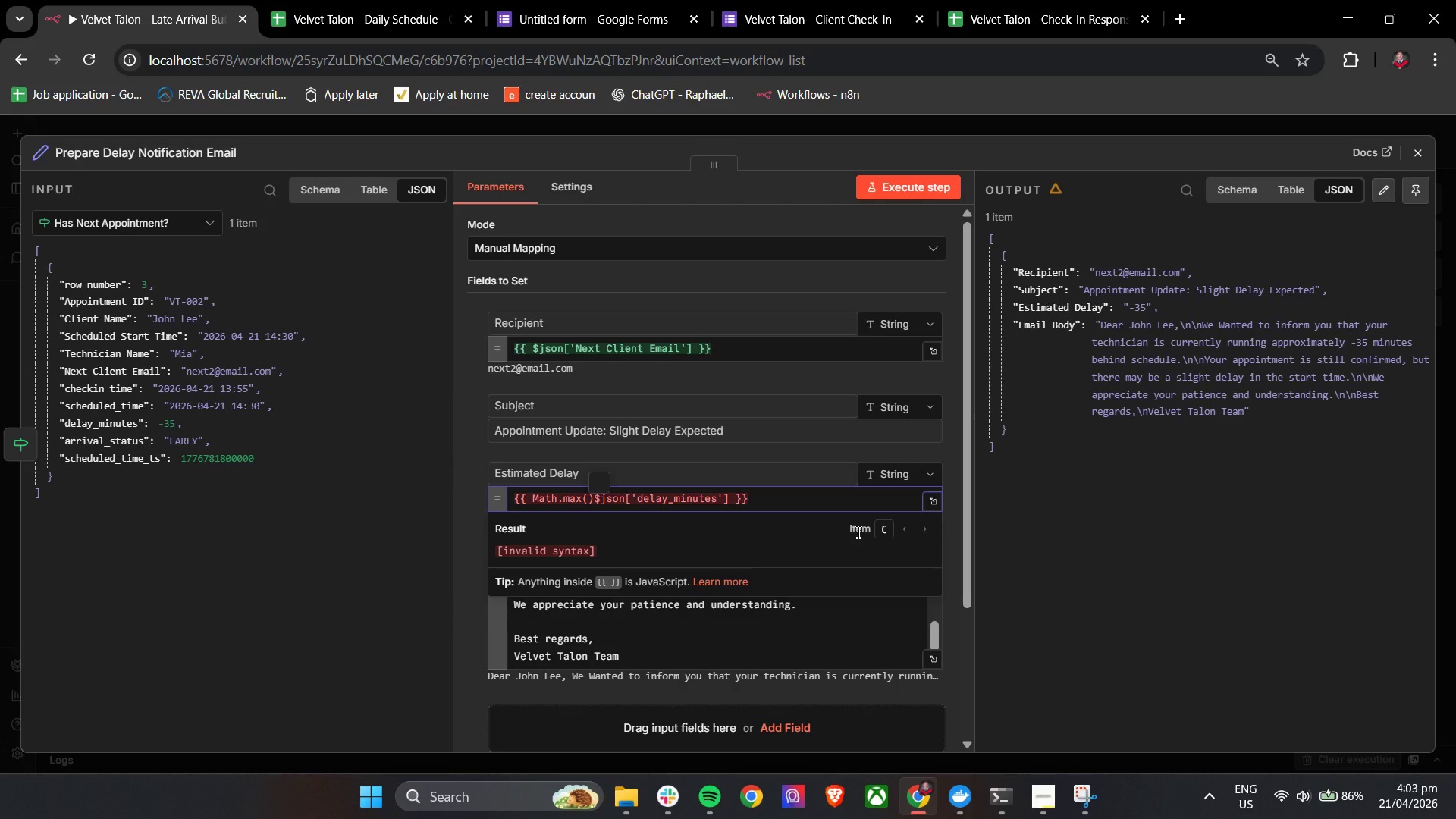 
key(ArrowRight)
 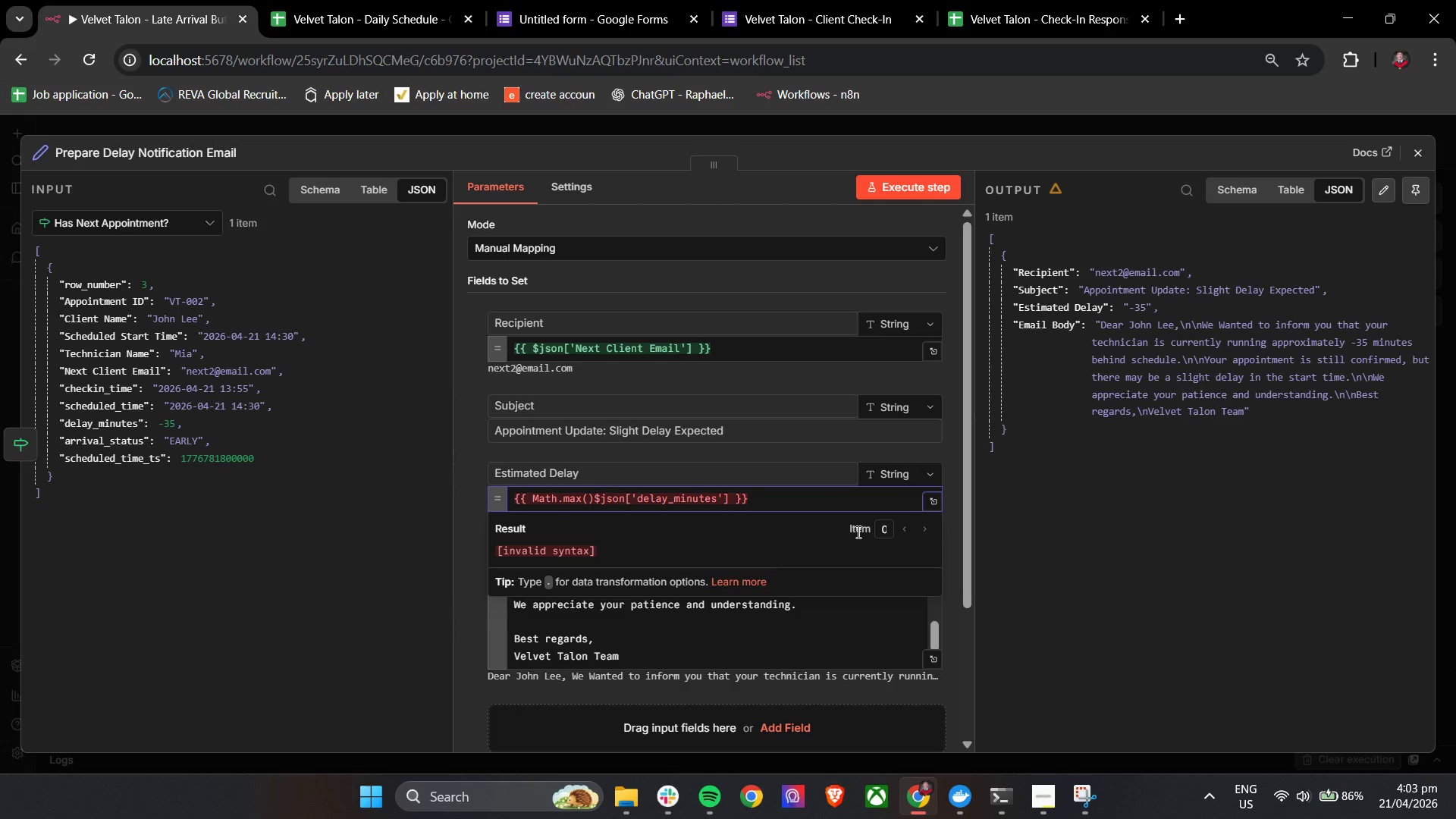 
key(Backspace)
type(00)
key(Backspace)
type(, )
 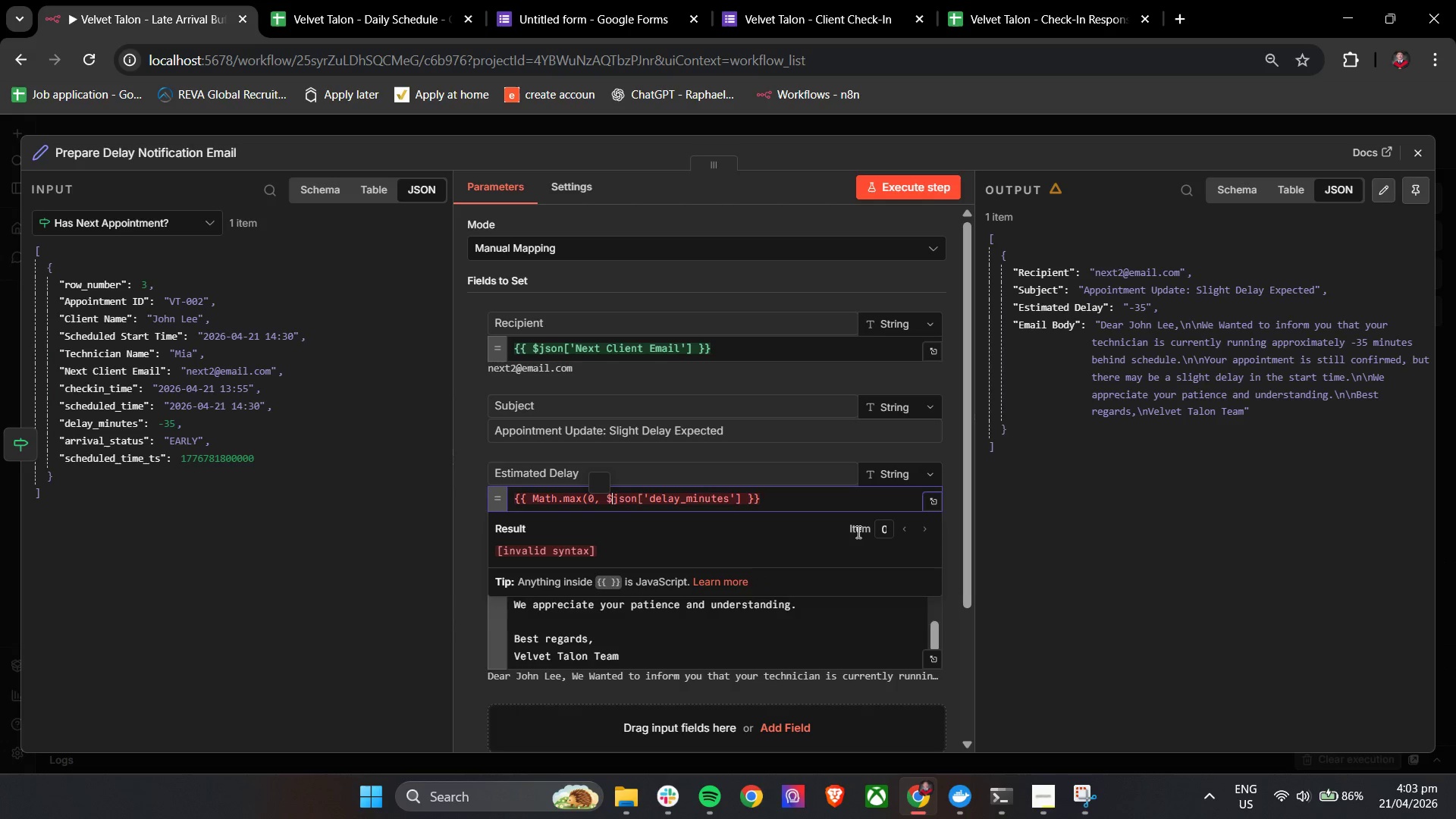 
hold_key(key=ArrowRight, duration=1.14)
 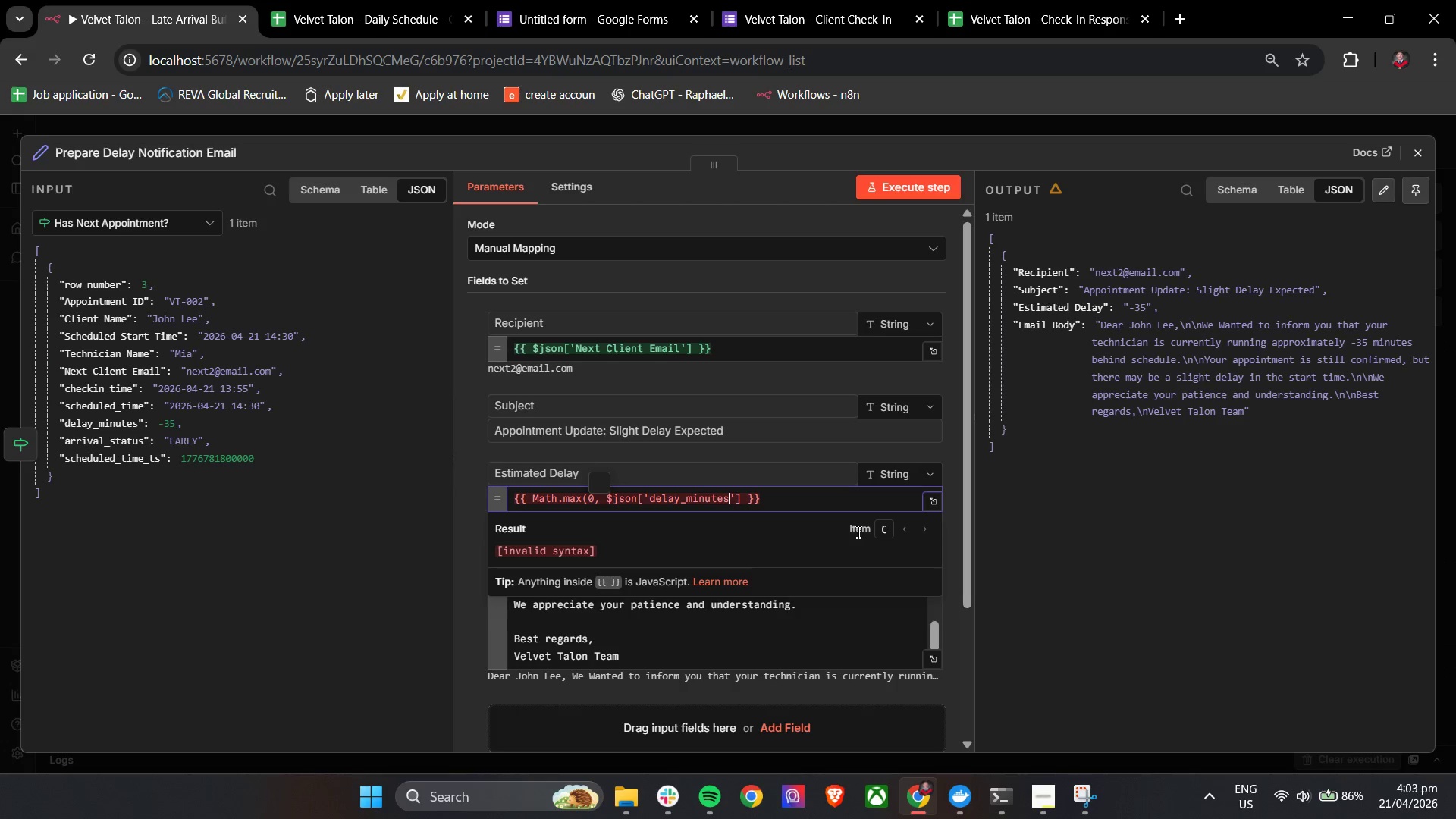 
key(ArrowRight)
 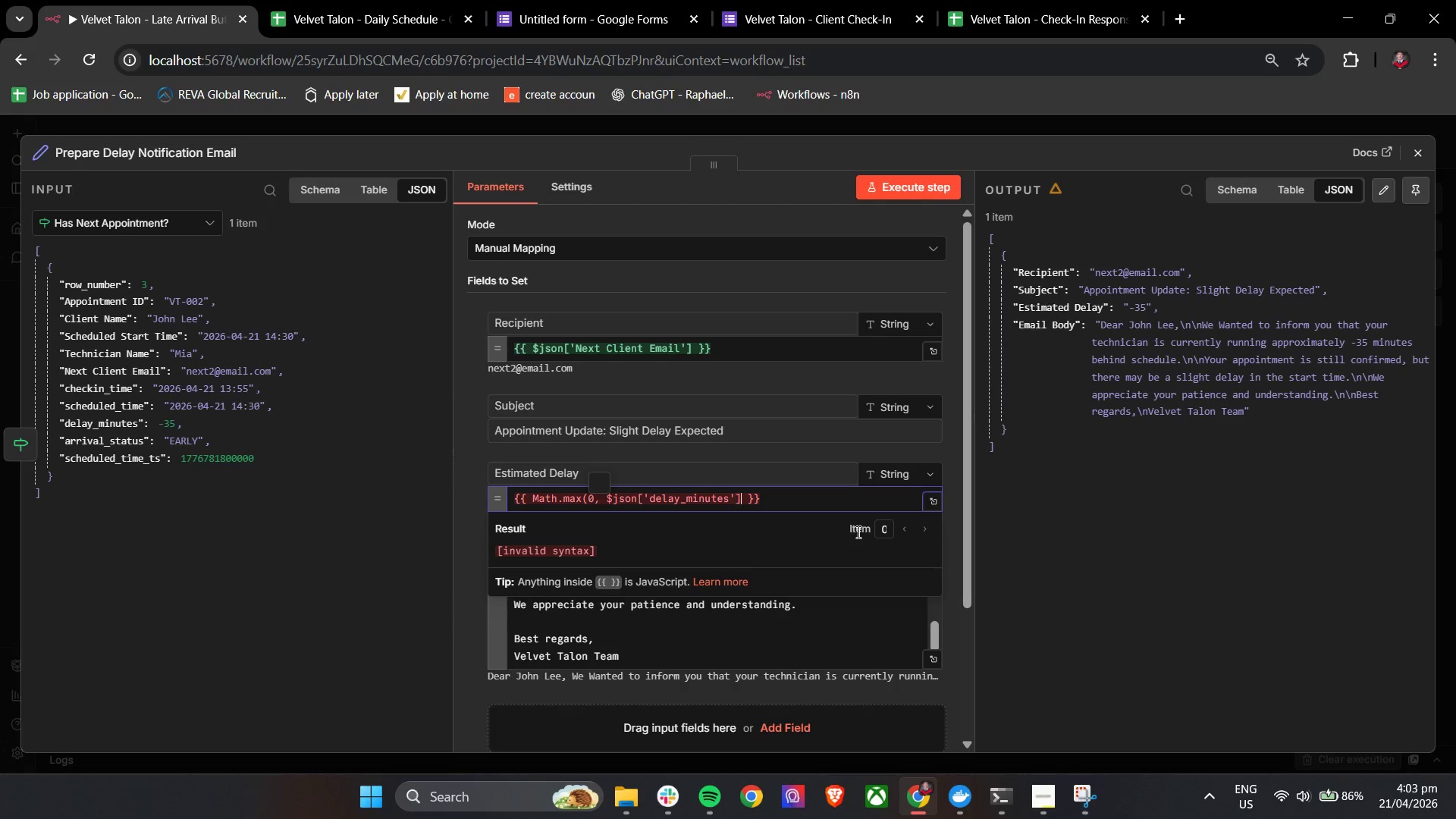 
key(ArrowRight)
 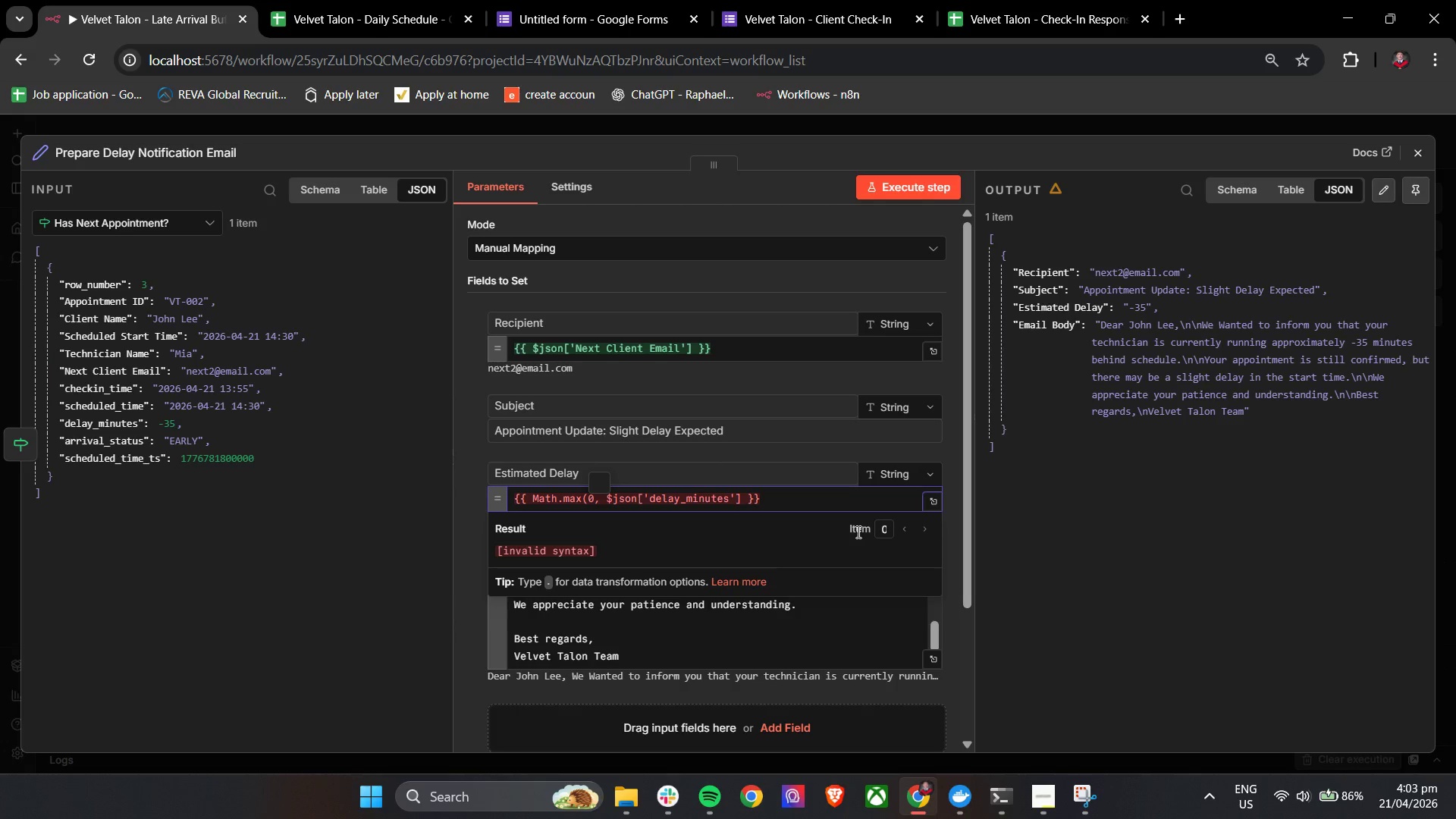 
key(Shift+0)
 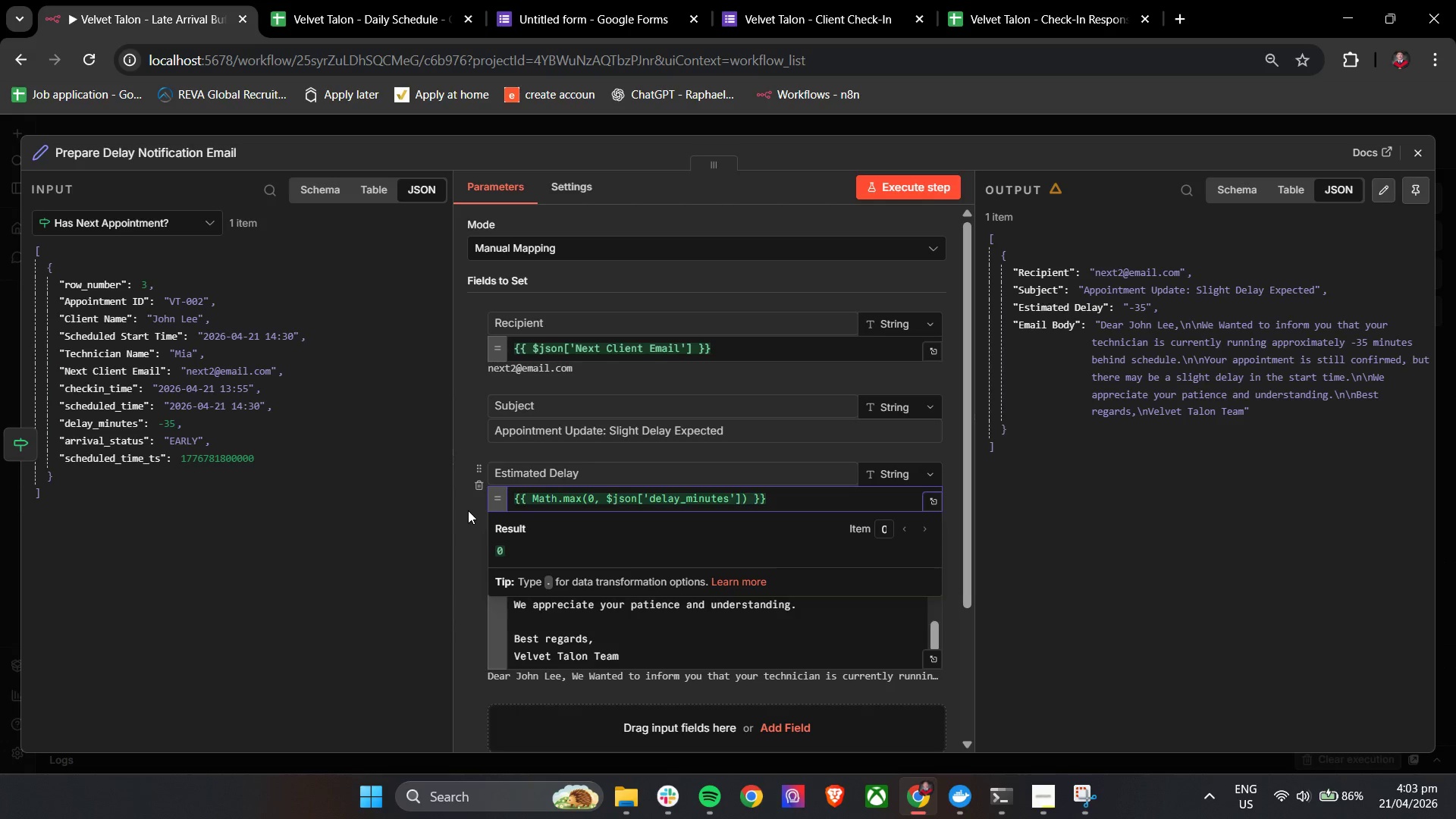 
wait(14.19)
 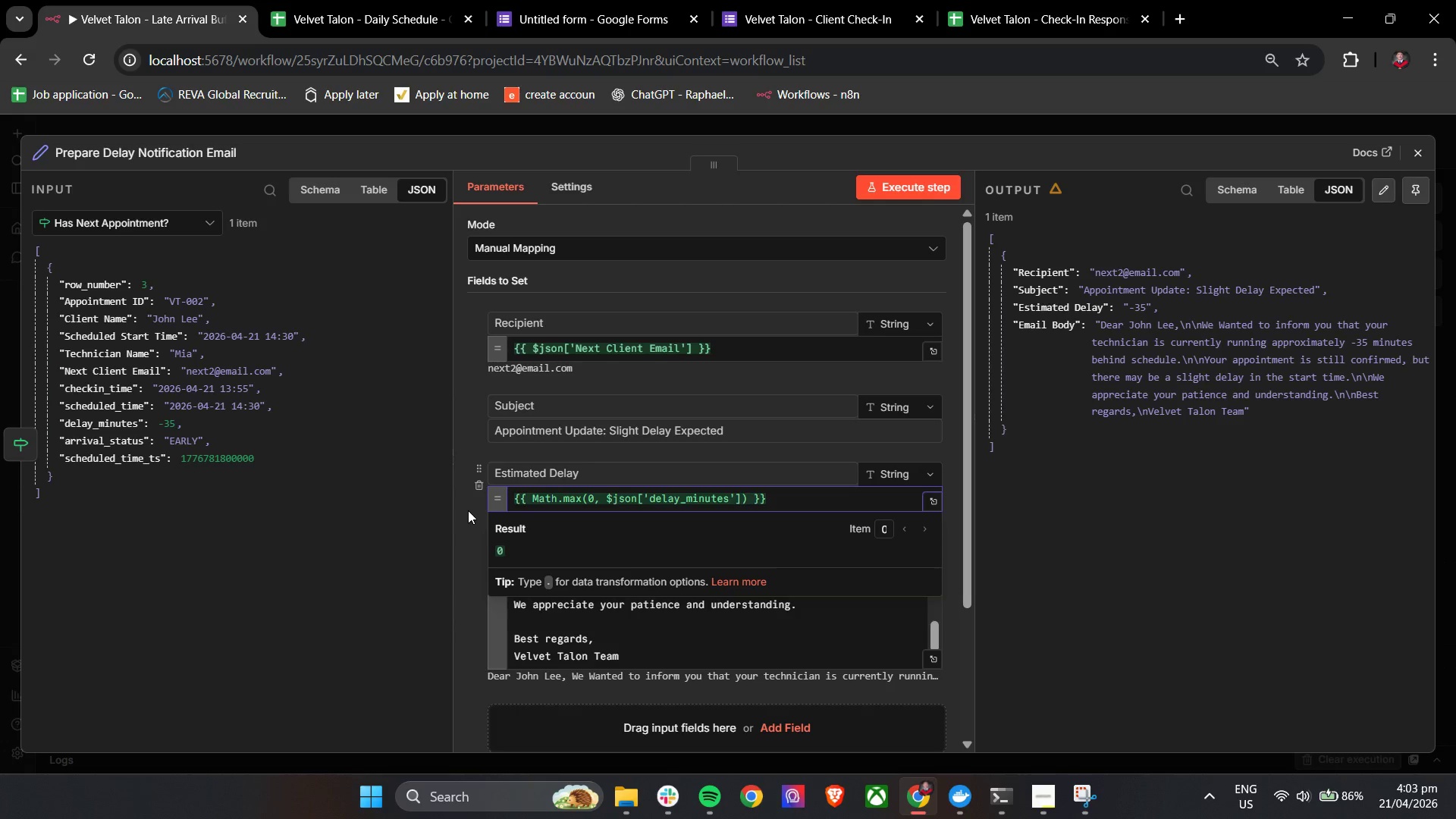 
scroll: coordinate [651, 613], scroll_direction: down, amount: 7.0
 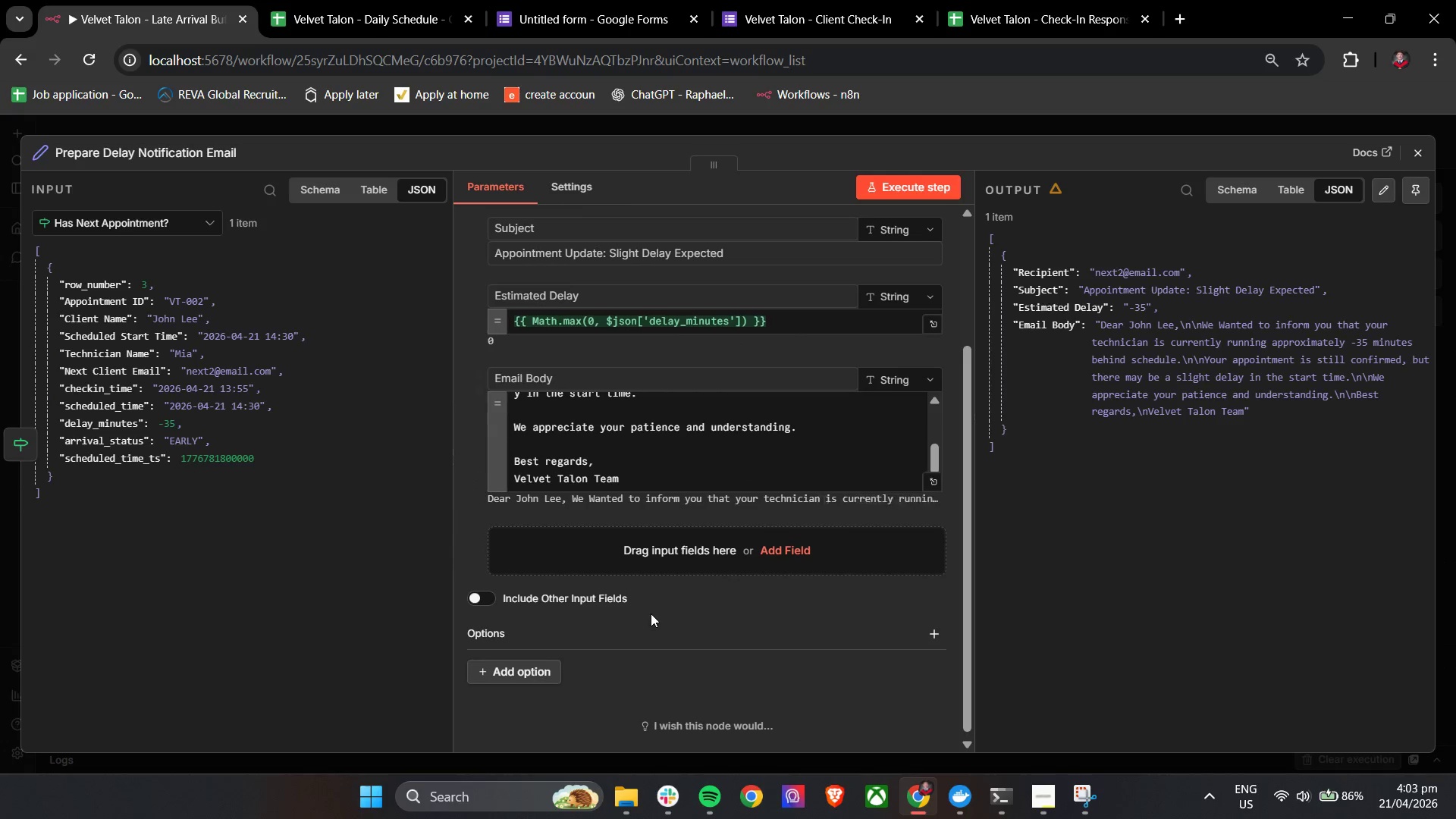 
scroll: coordinate [651, 613], scroll_direction: up, amount: 3.0
 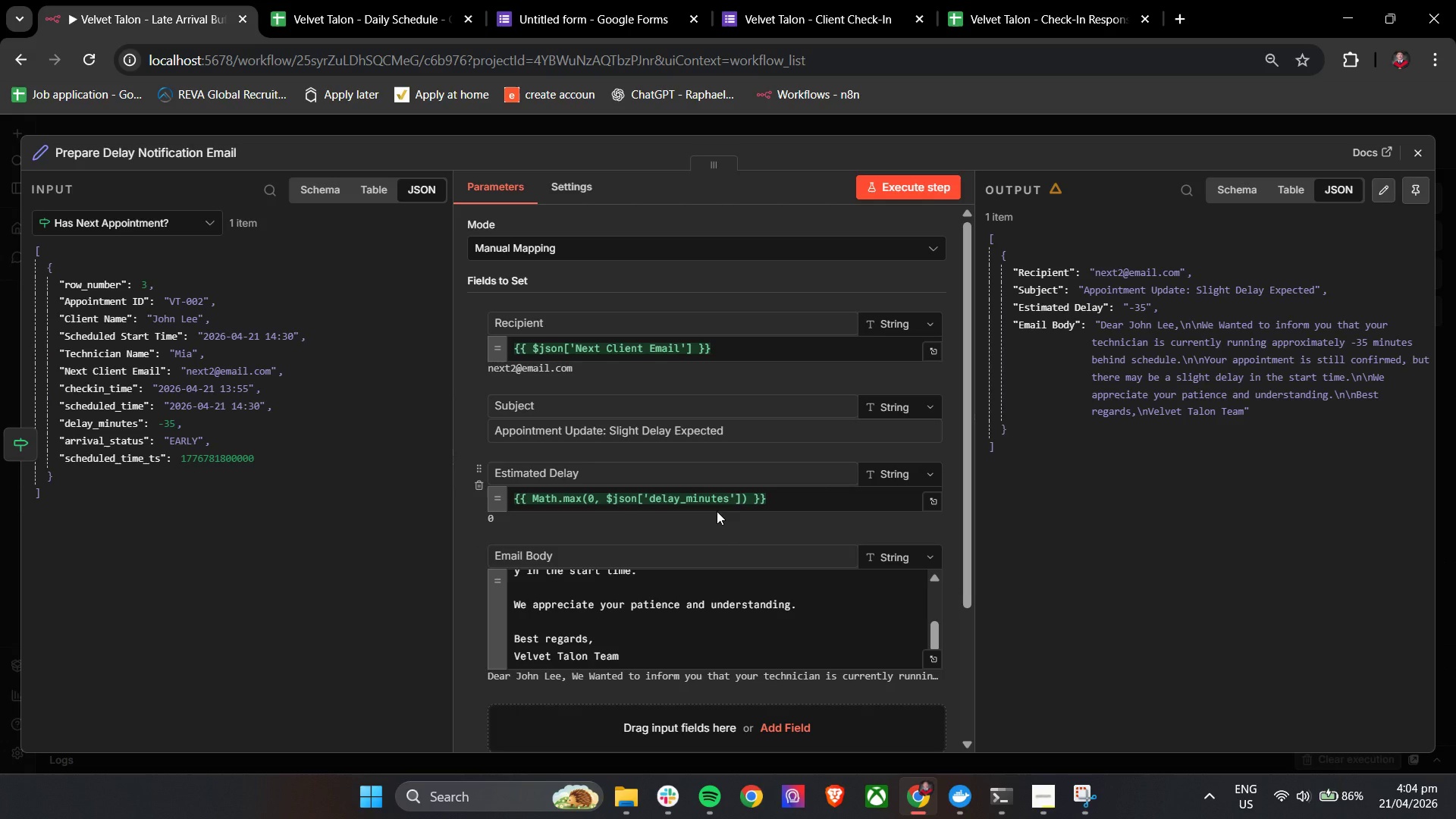 
wait(14.55)
 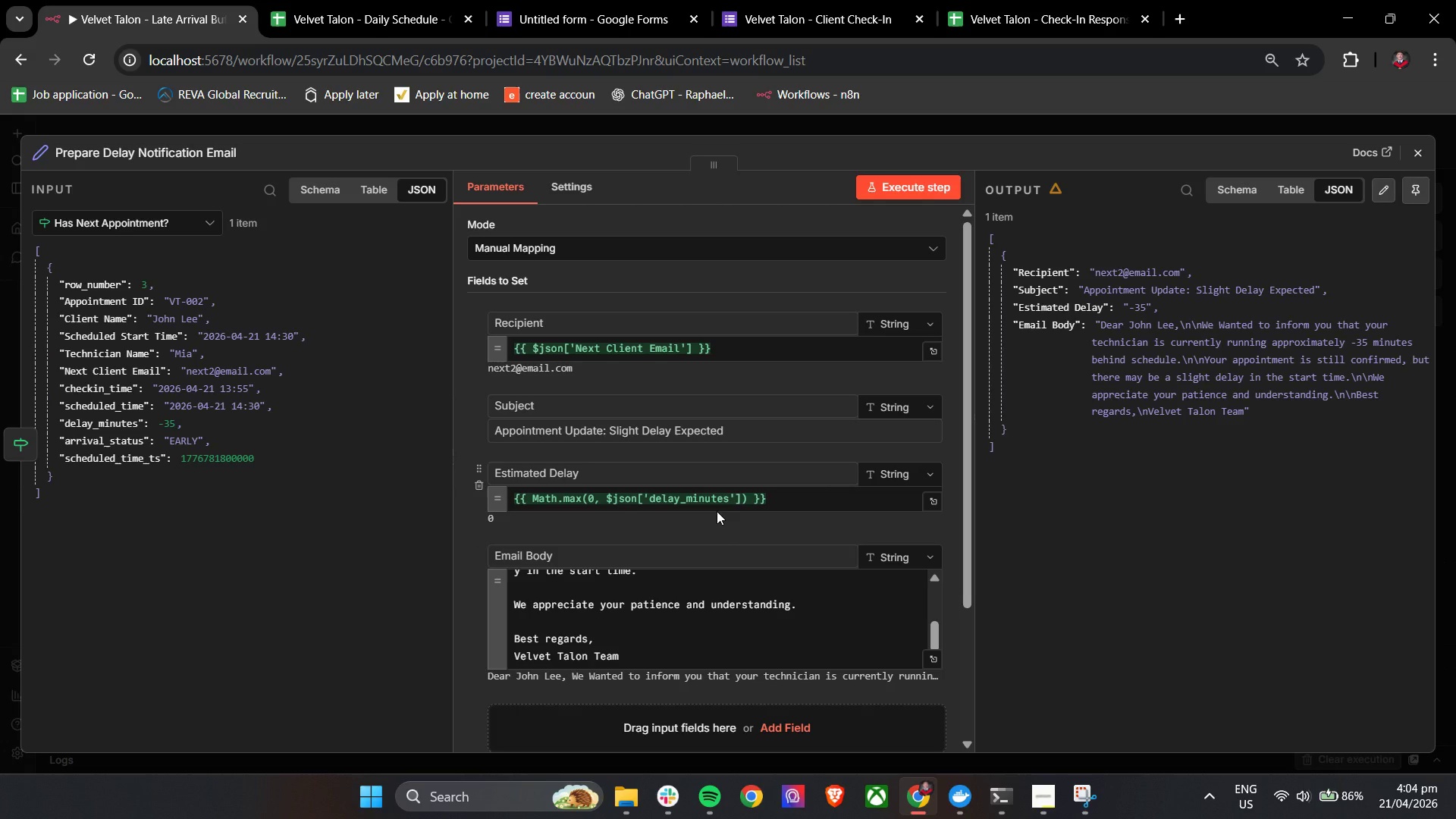 
left_click([660, 792])
 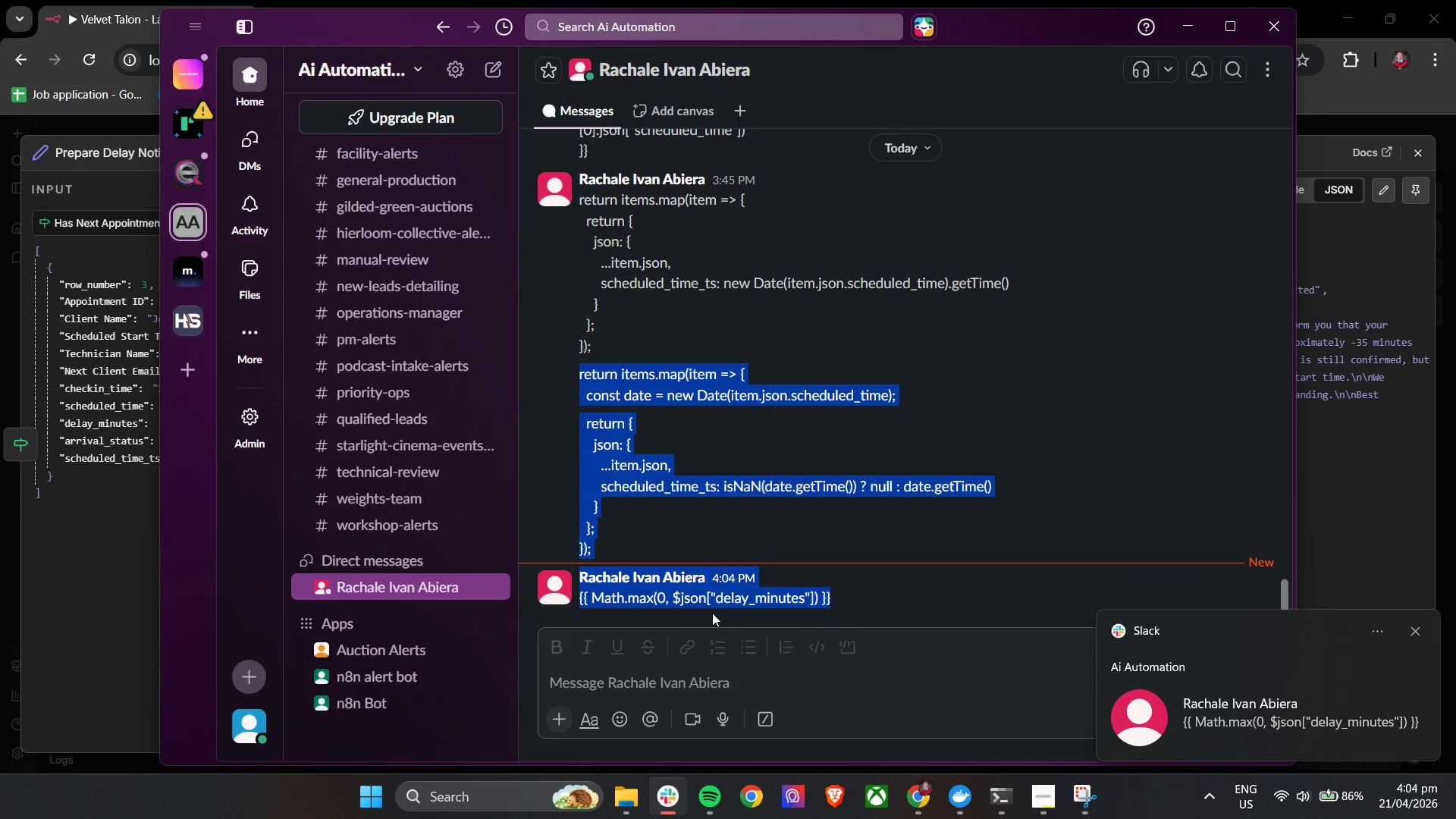 
double_click([726, 604])
 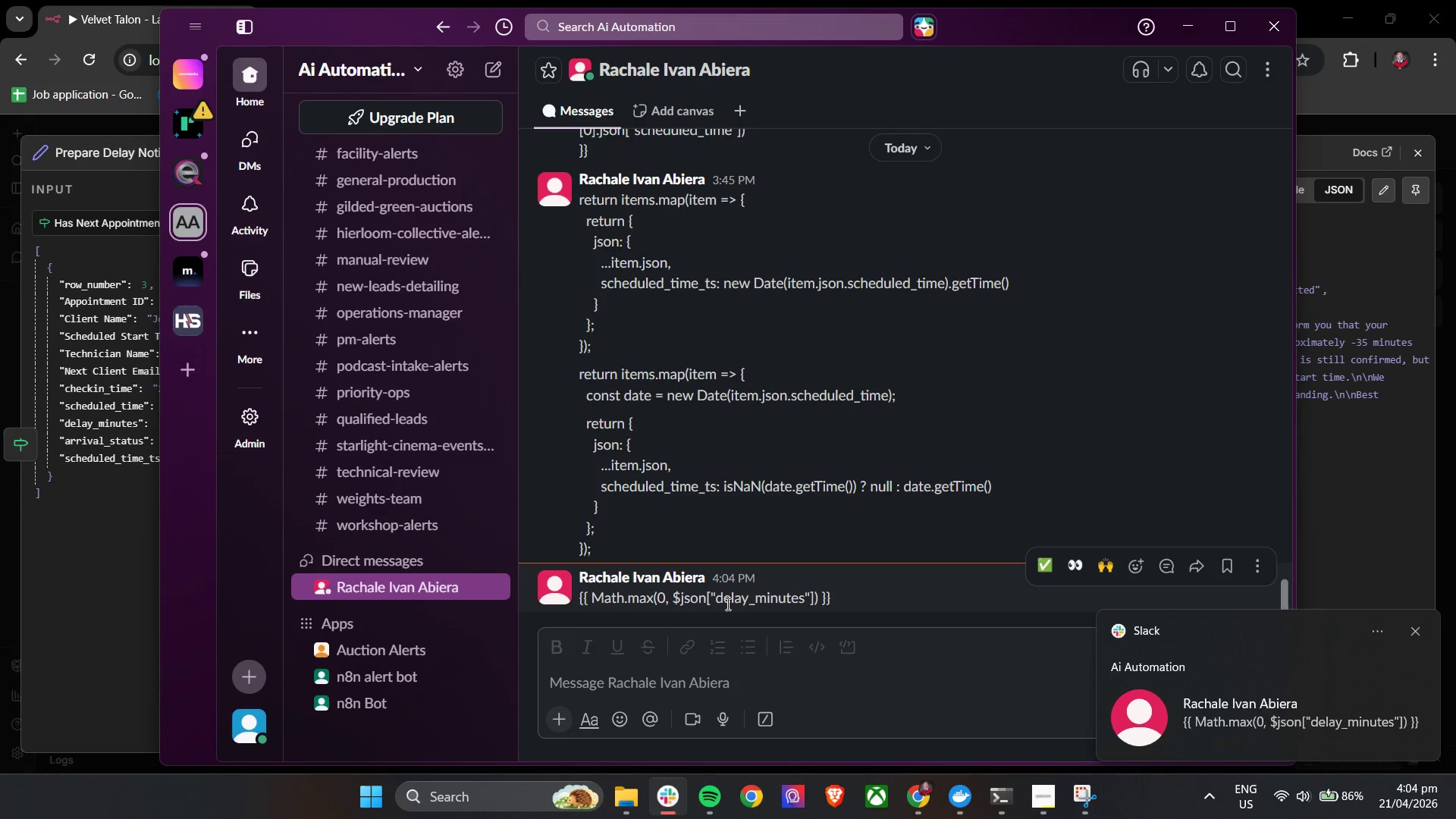 
triple_click([726, 604])
 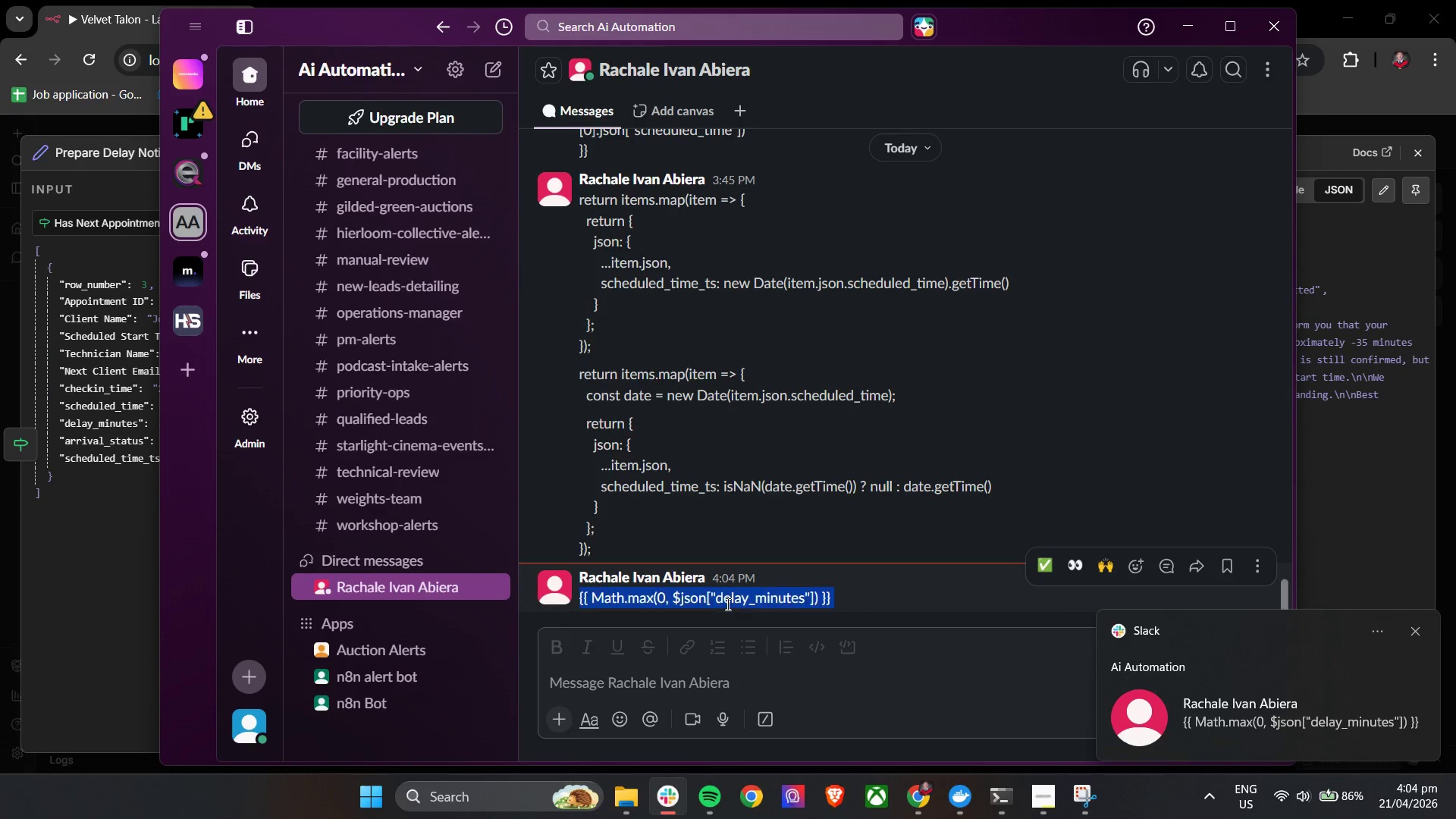 
triple_click([726, 604])
 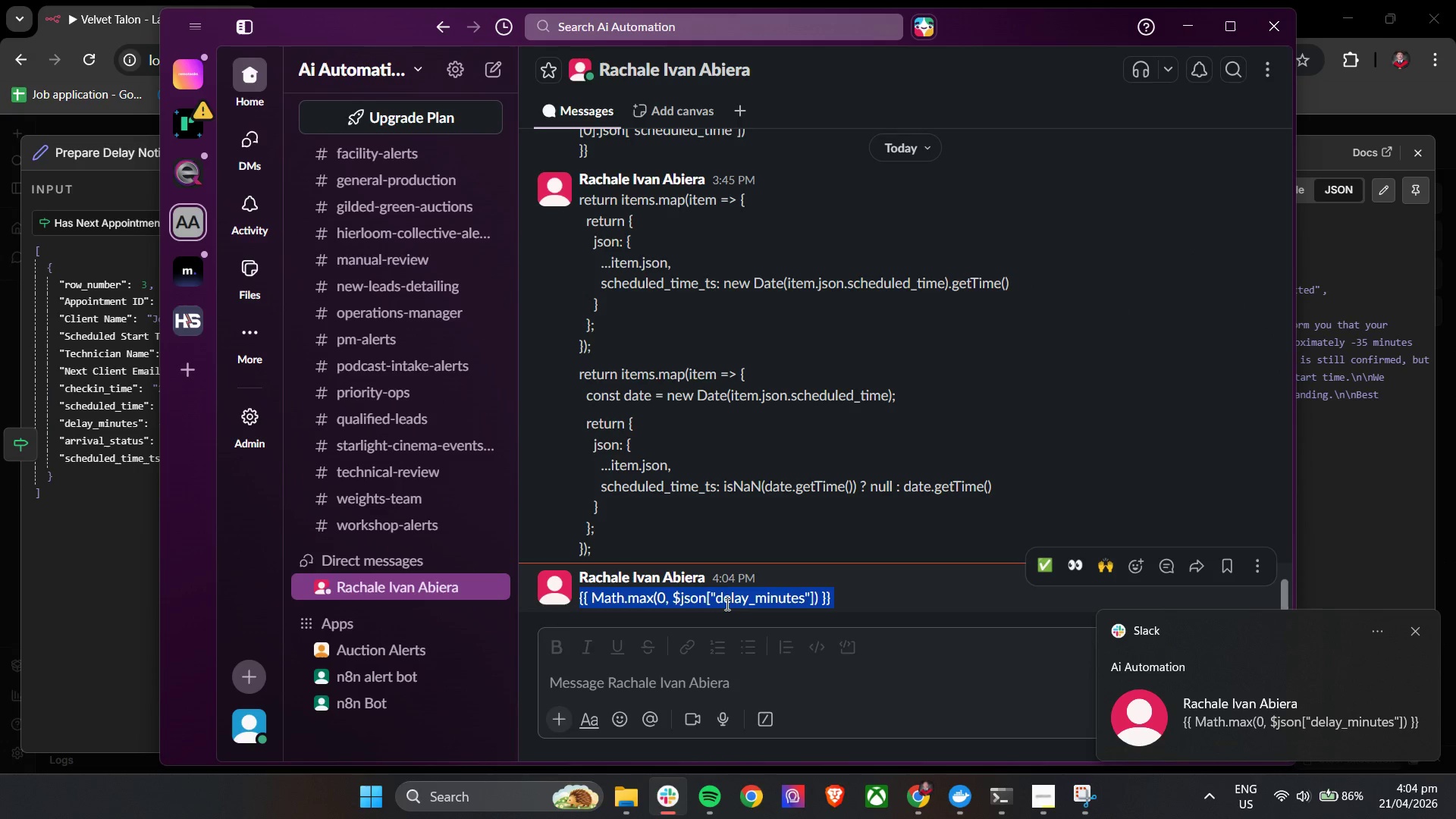 
key(Control+C)
 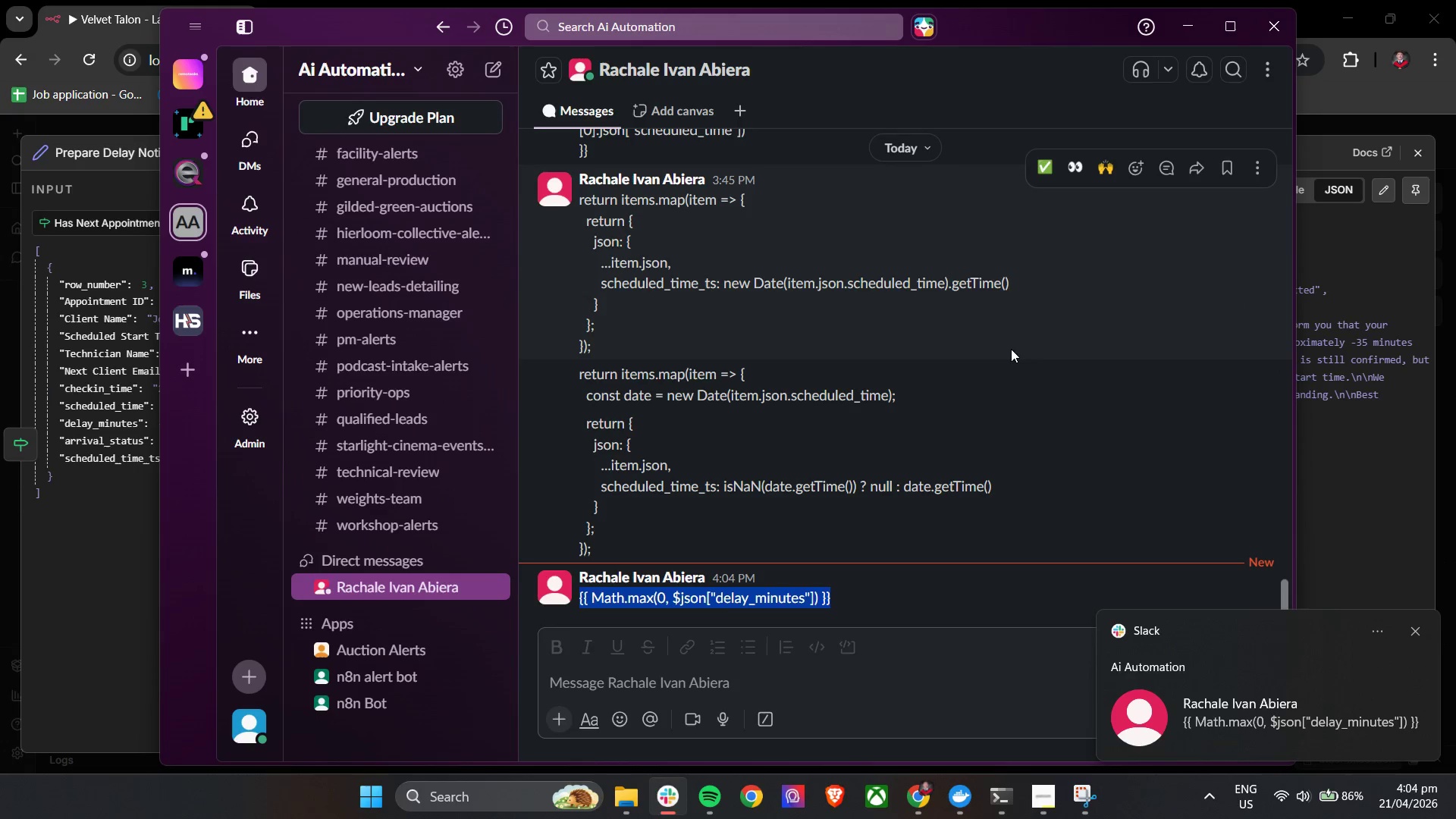 
key(Control+C)
 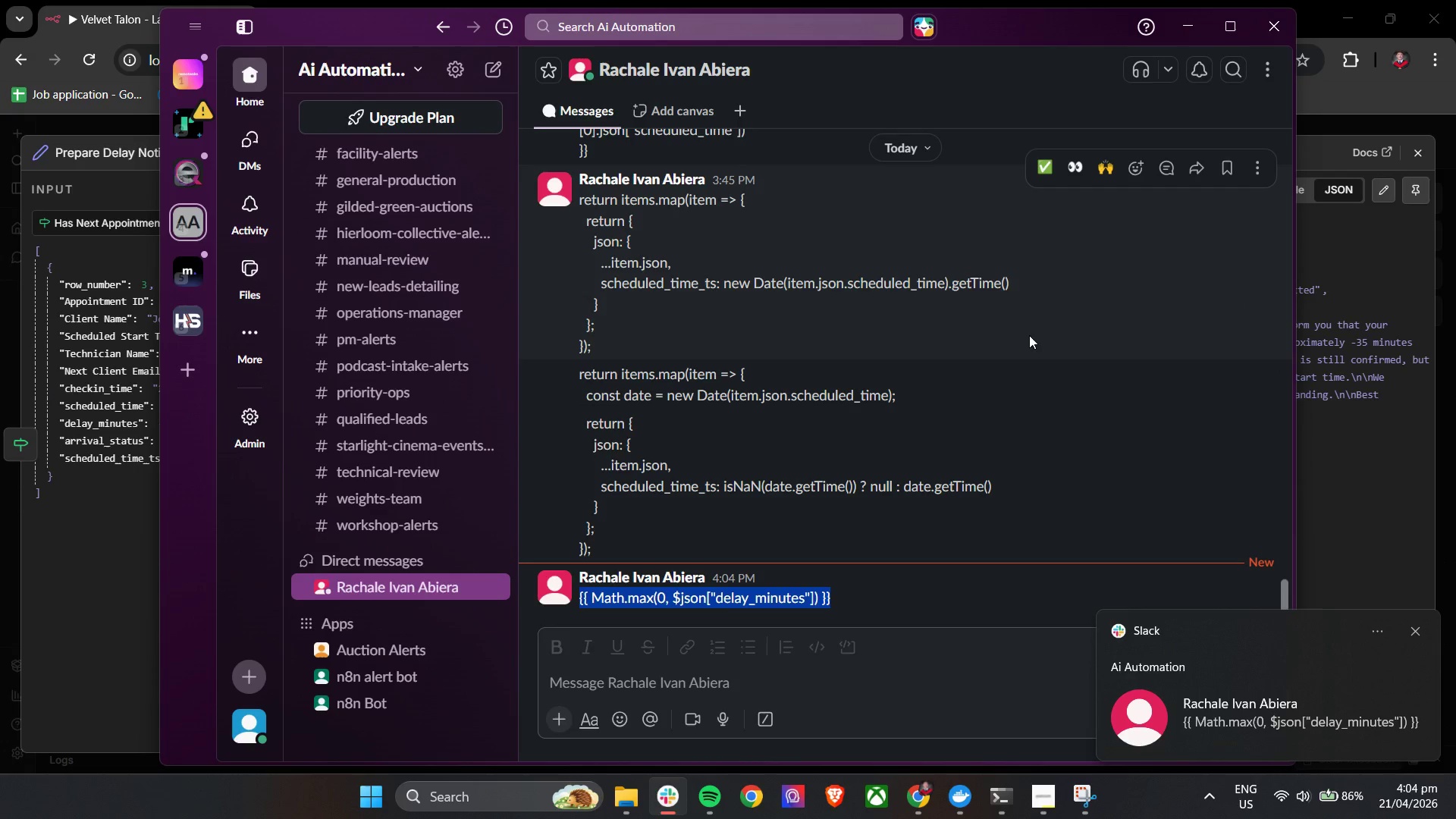 
key(Control+C)
 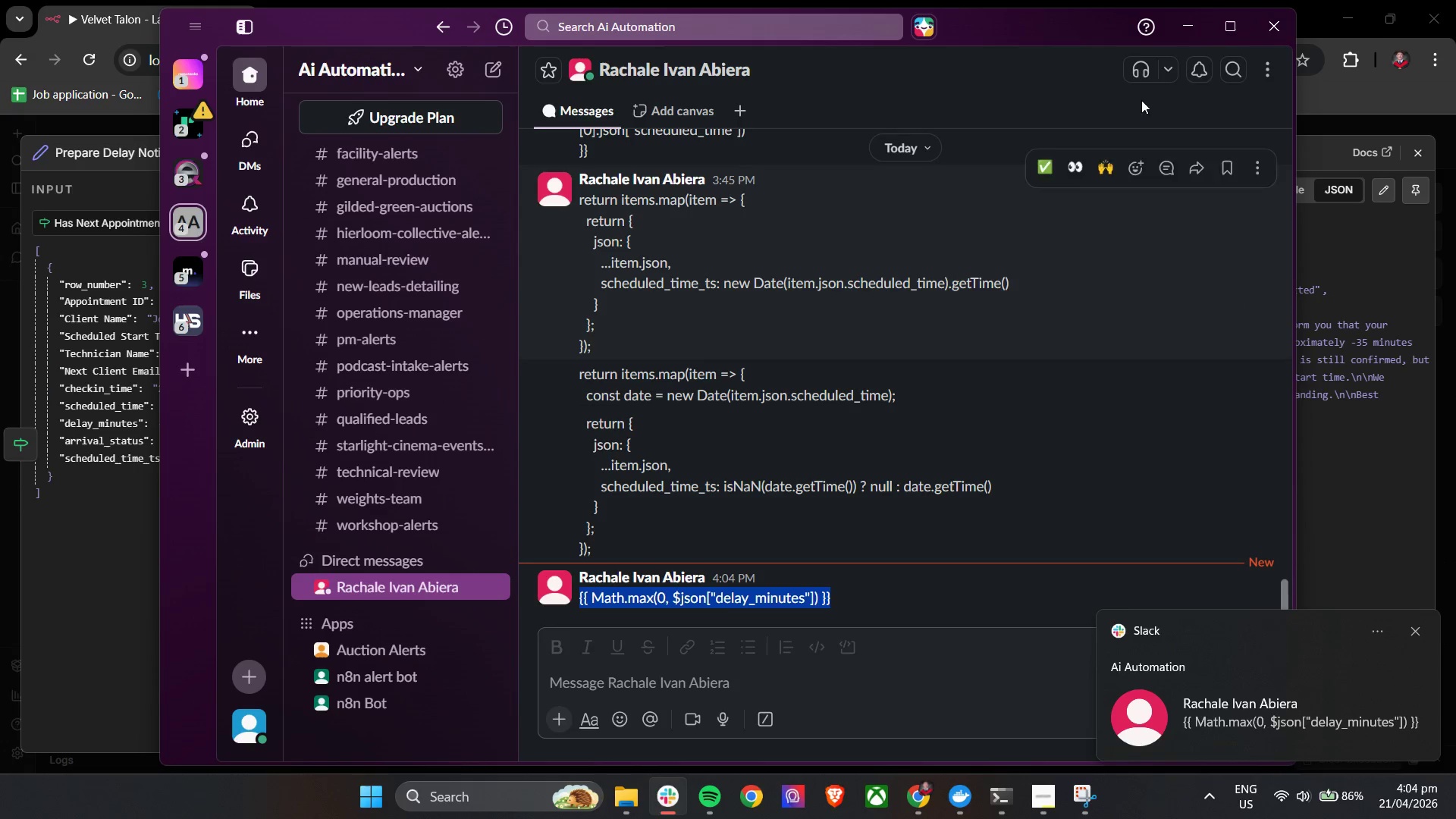 
key(Control+C)
 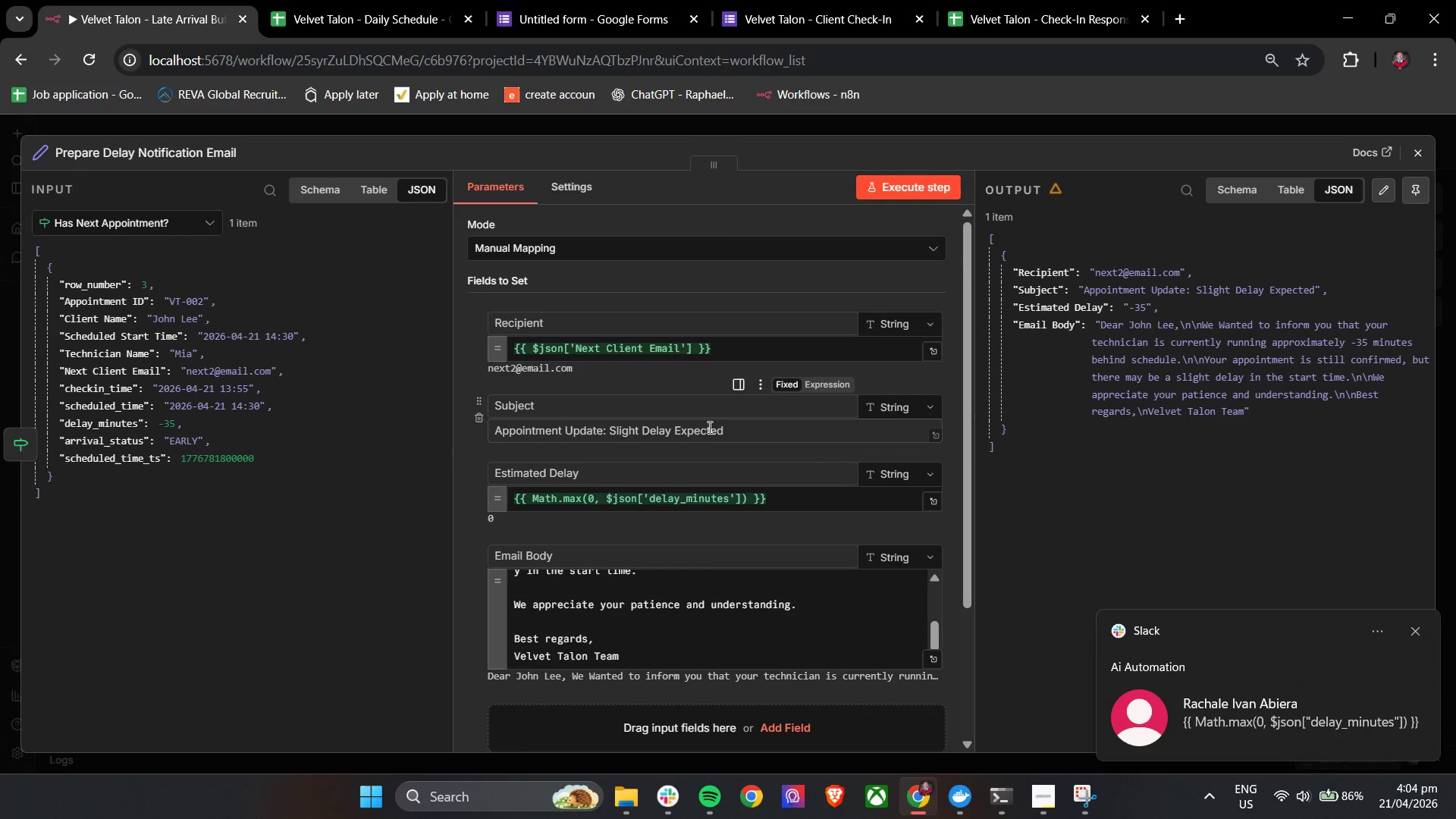 
key(Control+A)
 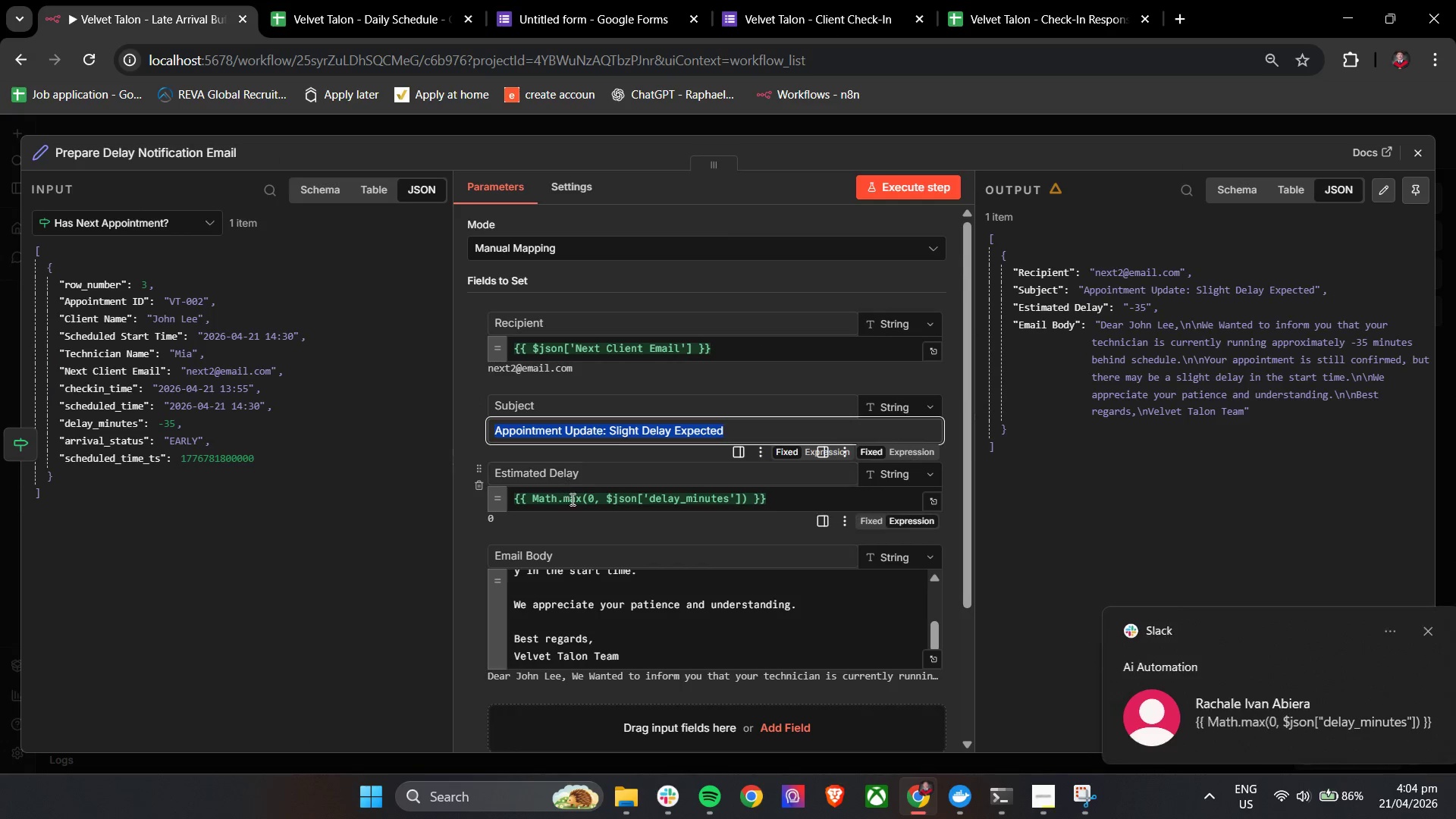 
left_click([572, 499])
 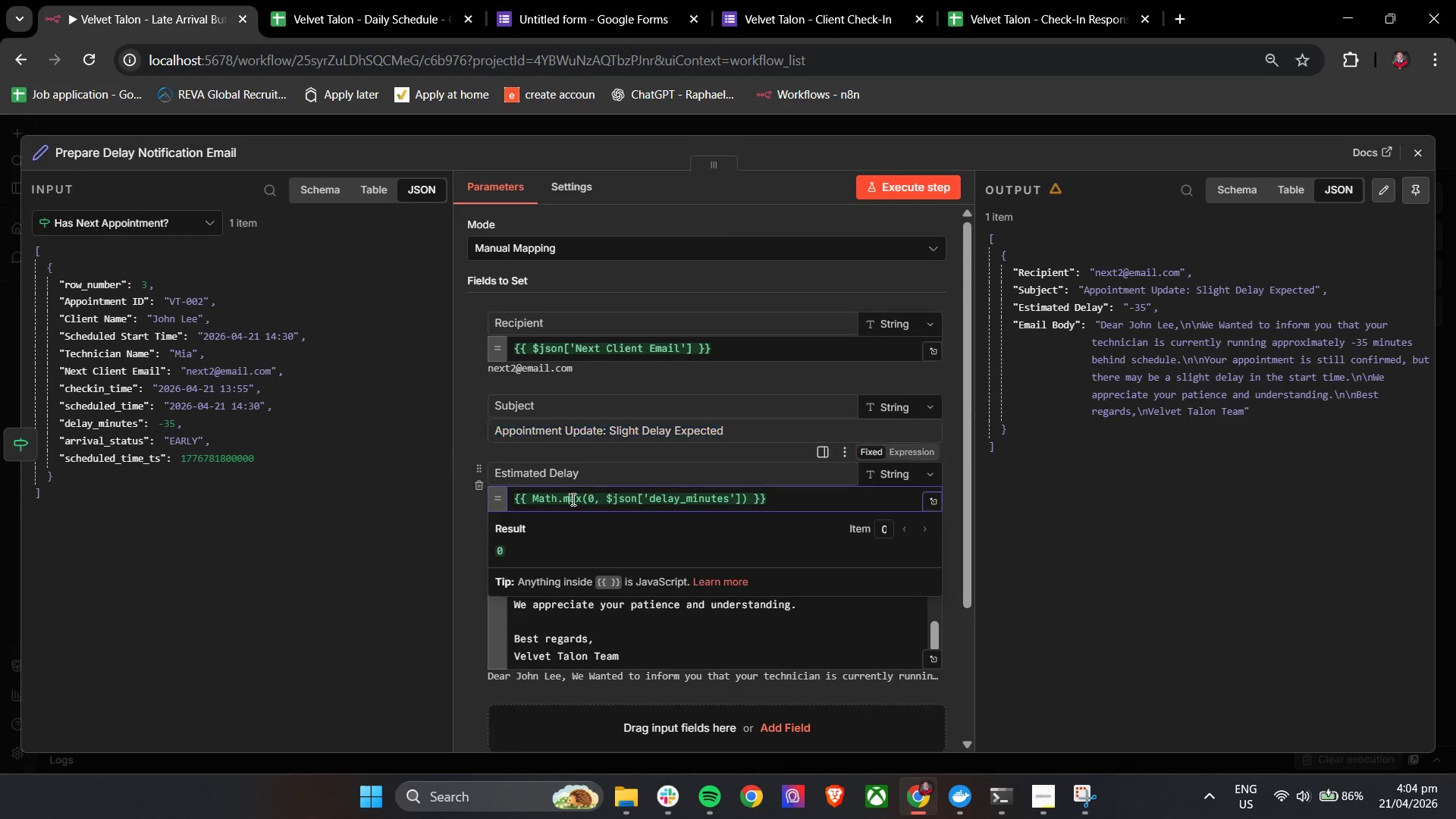 
double_click([572, 499])
 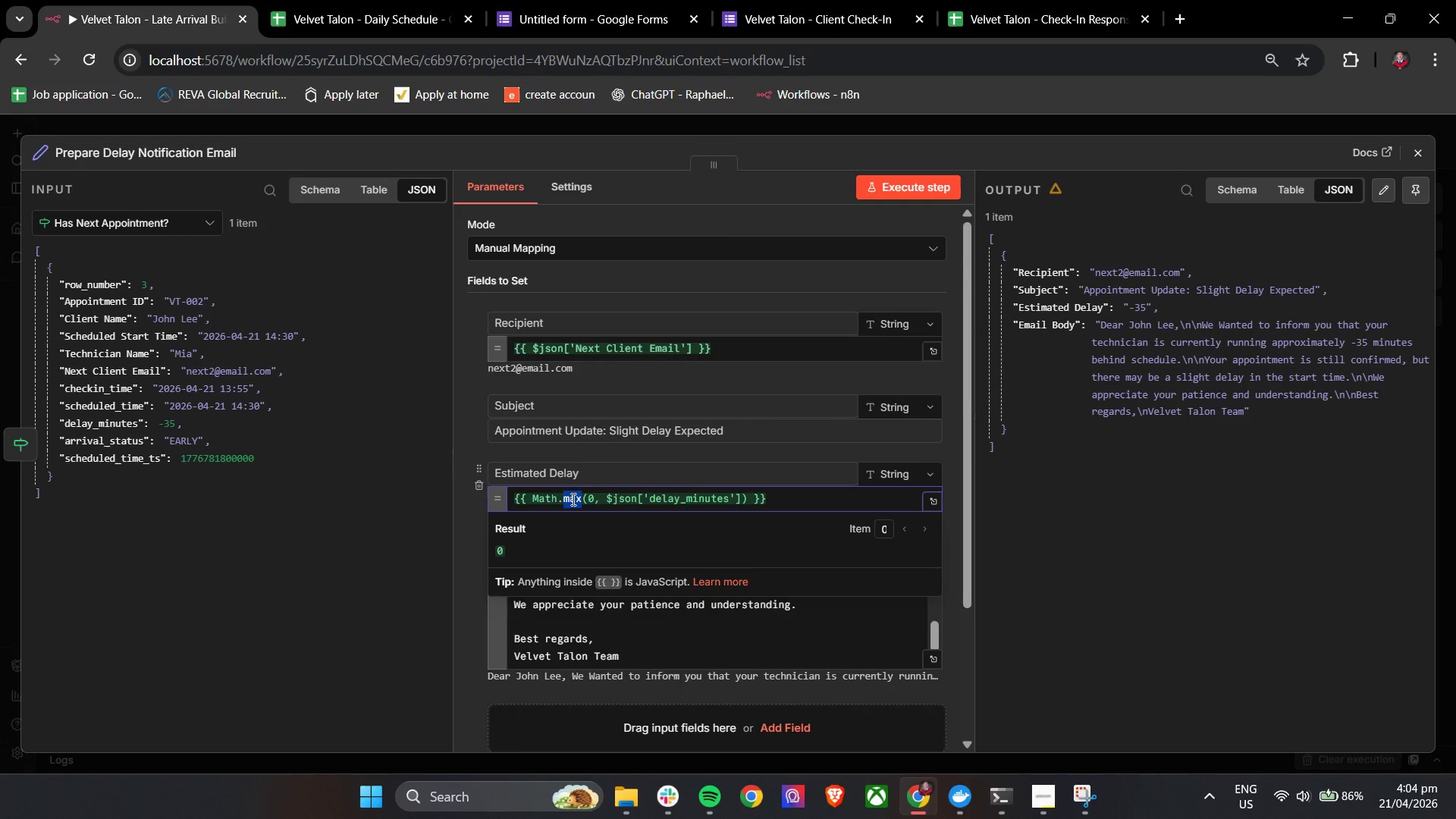 
key(Control+A)
 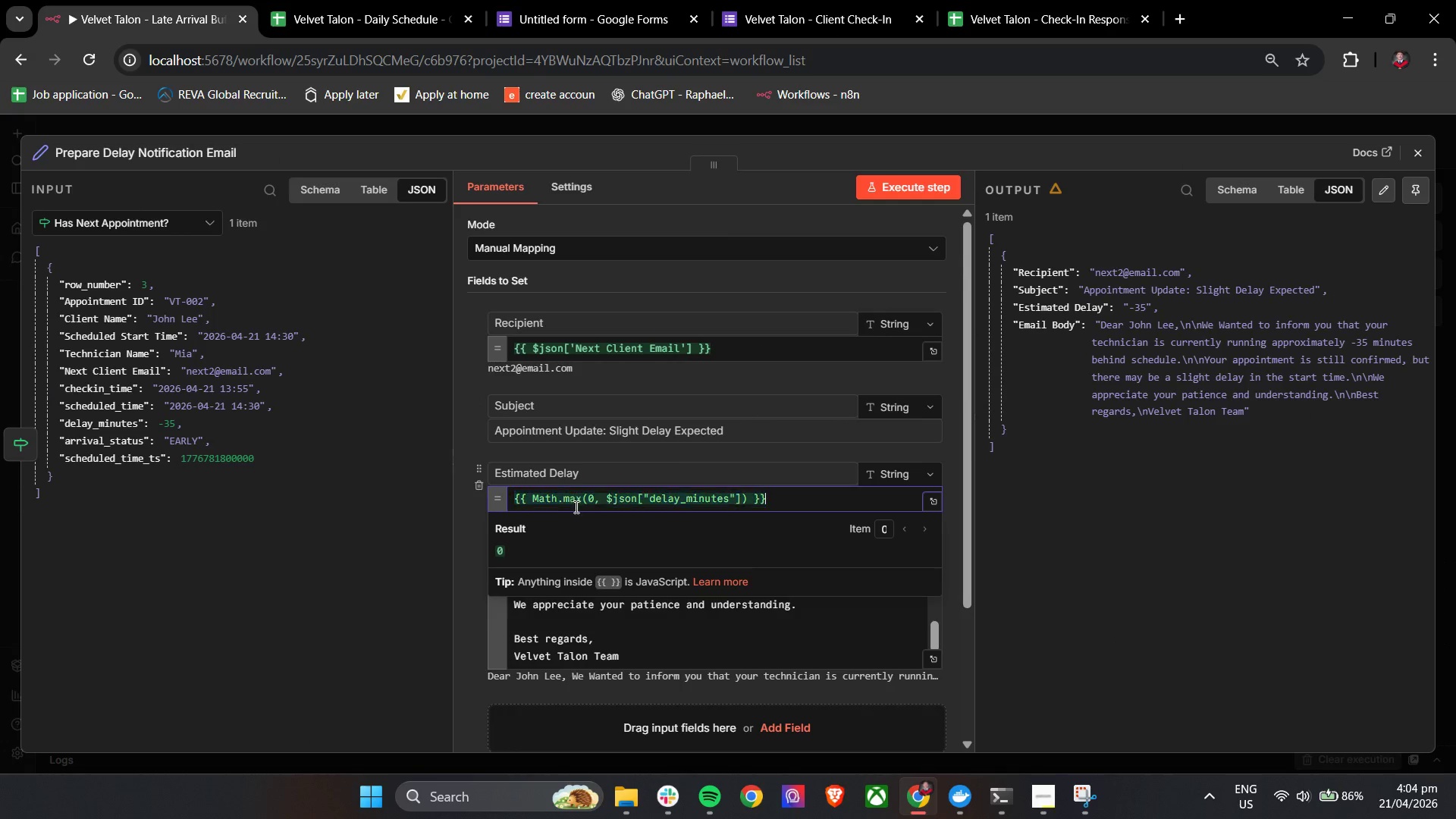 
key(Control+V)
 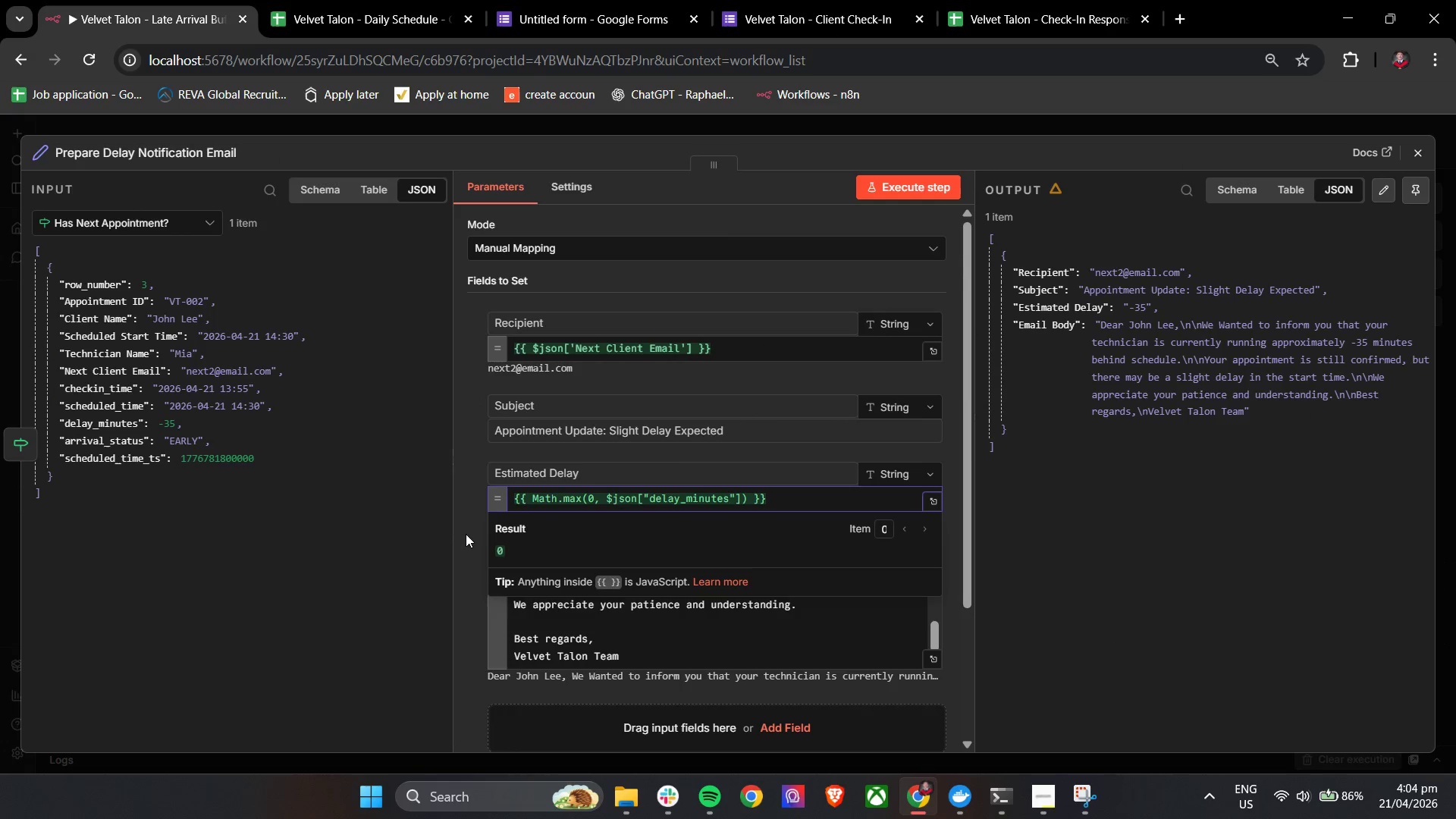 
left_click([469, 525])
 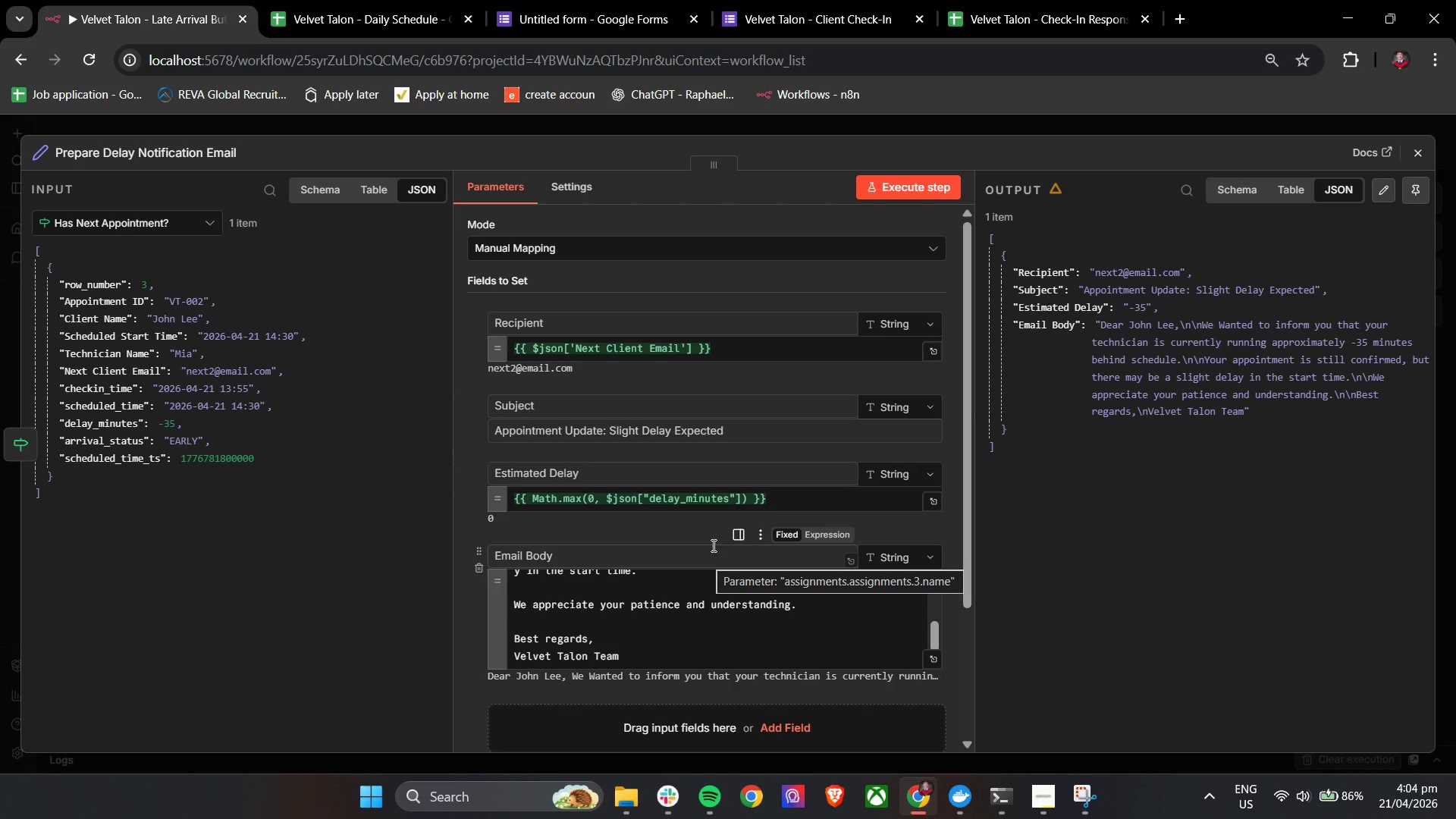 
wait(18.17)
 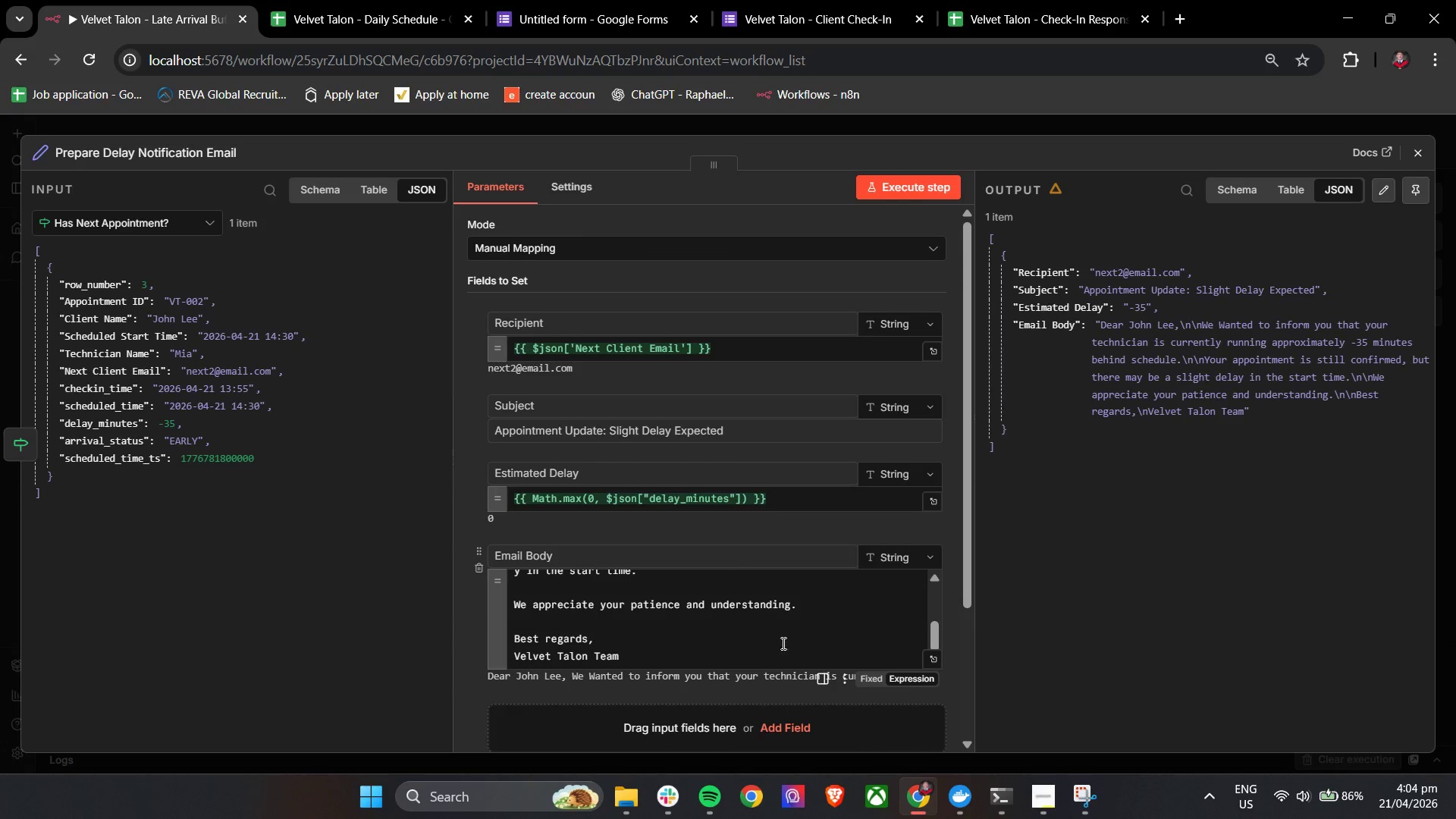 
left_click([789, 641])
 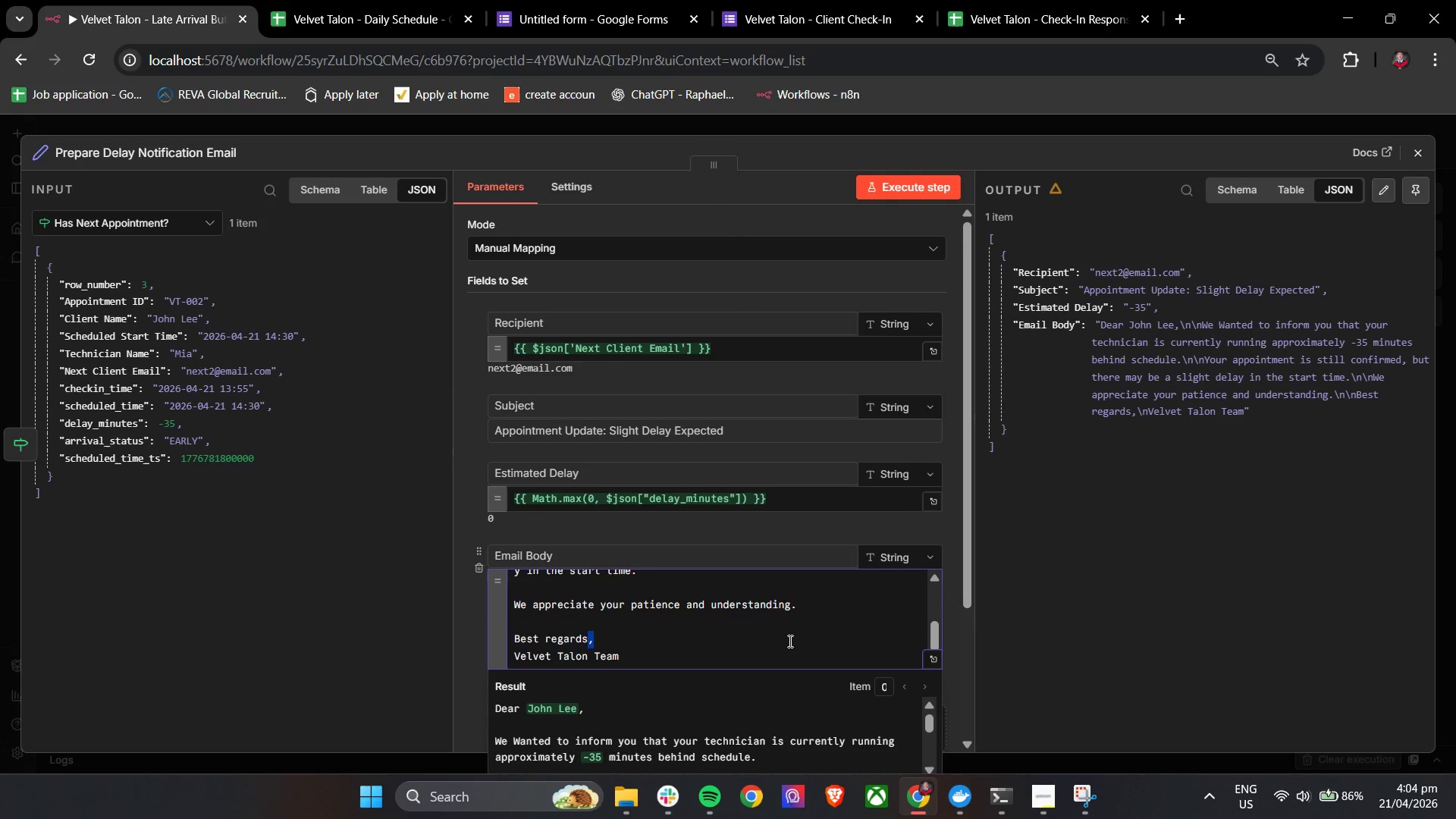 
scroll: coordinate [695, 585], scroll_direction: down, amount: 1.0
 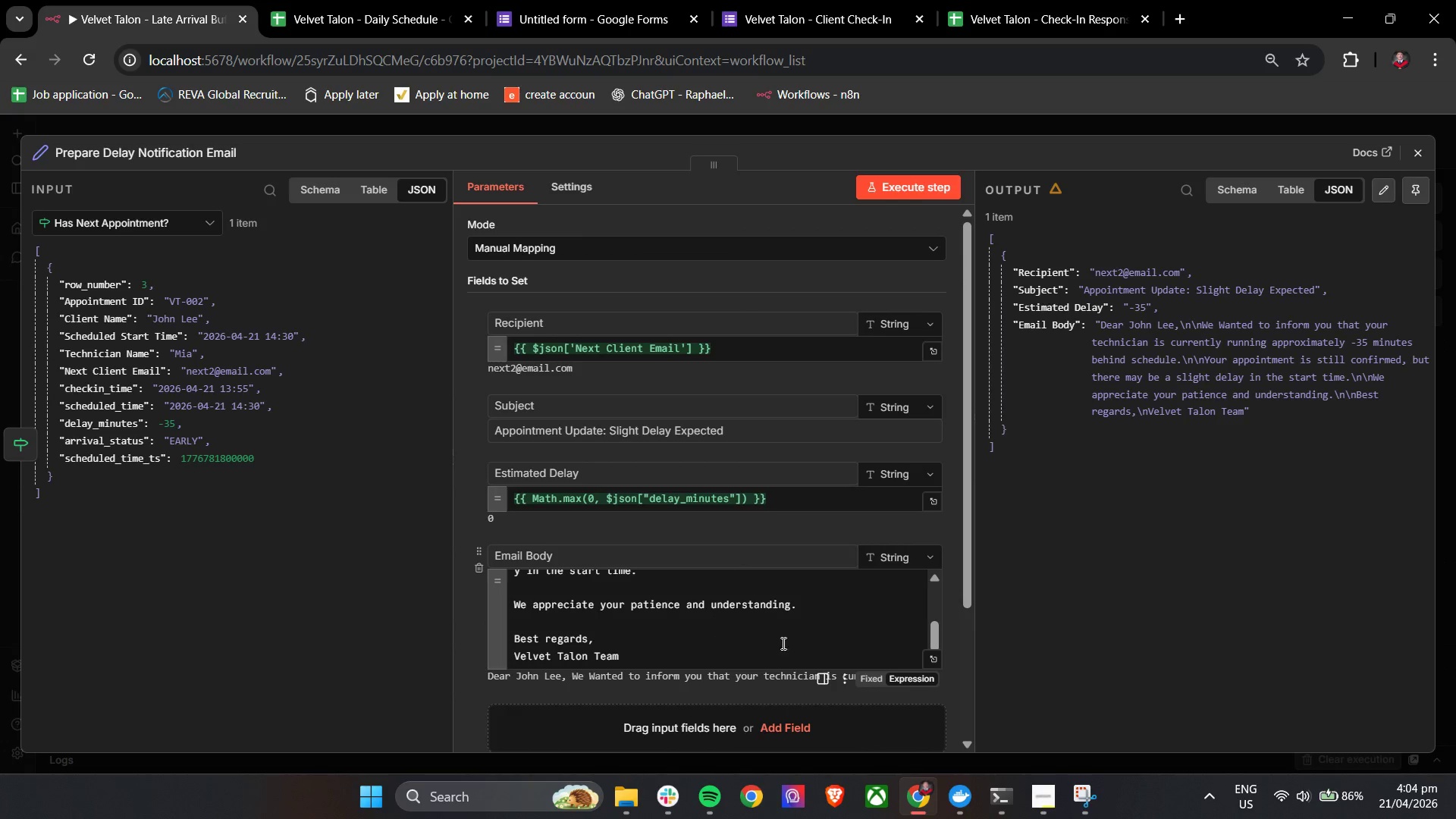 
double_click([789, 641])
 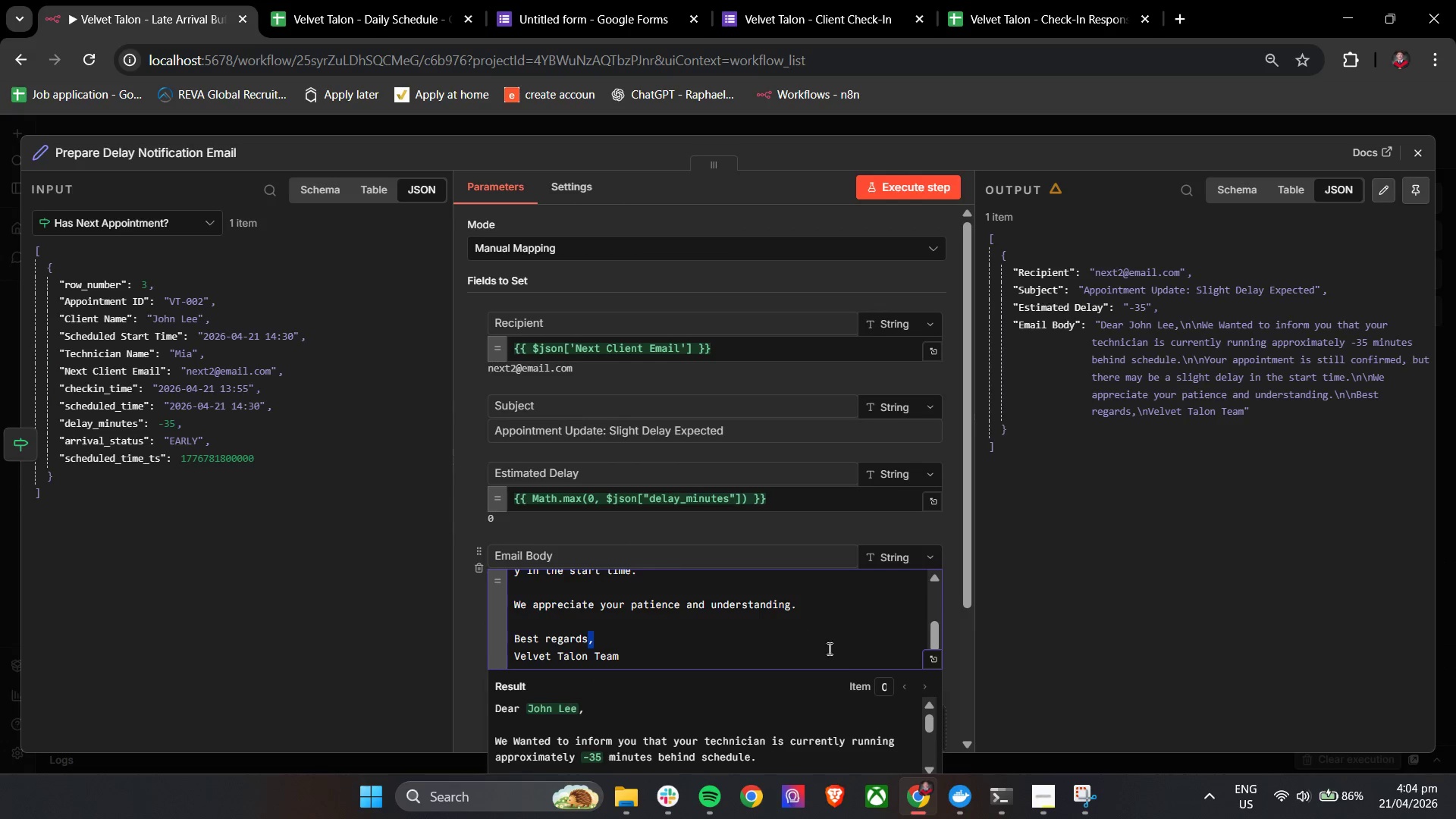 
scroll: coordinate [840, 654], scroll_direction: down, amount: 1.0
 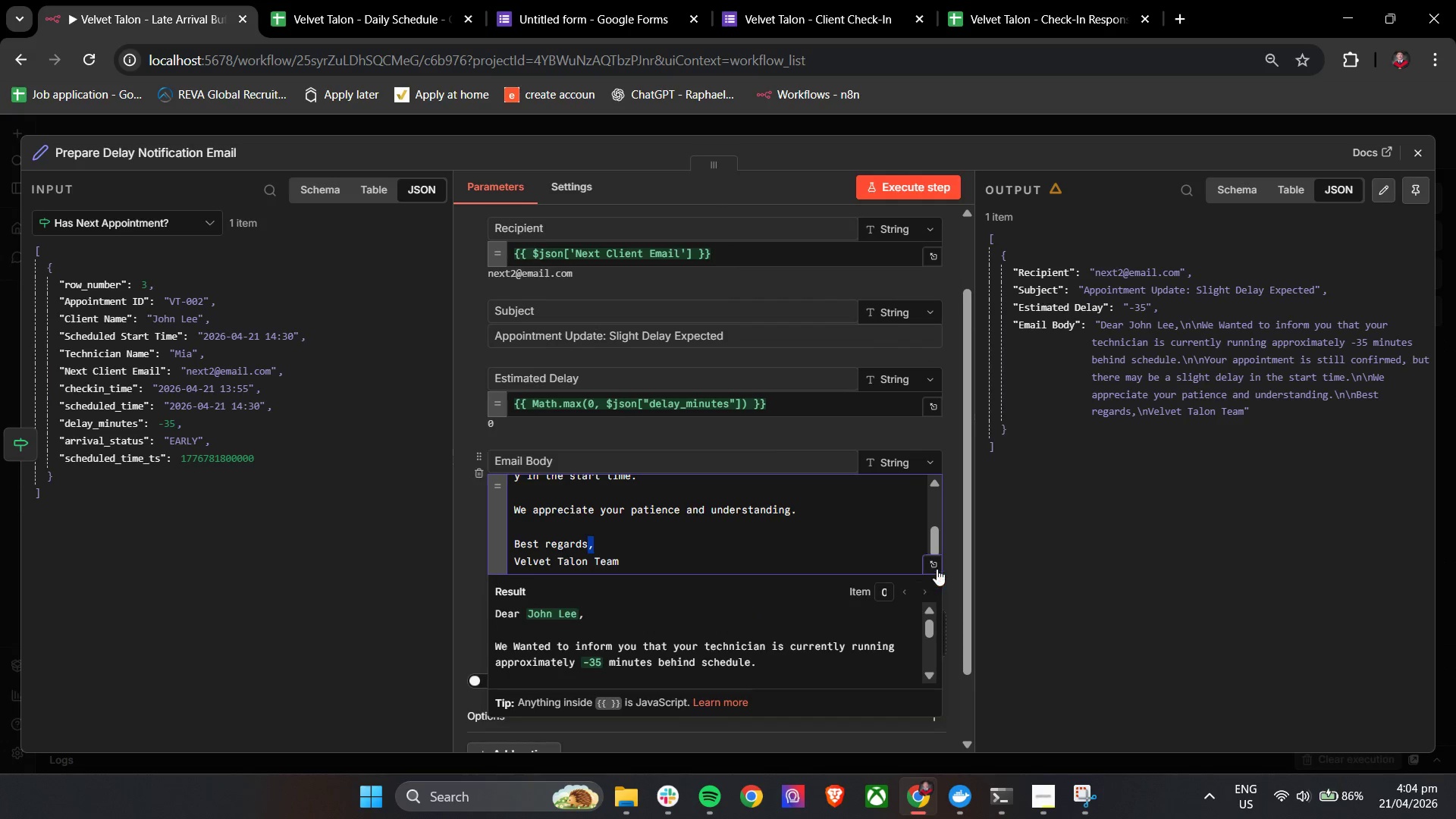 
left_click([937, 569])
 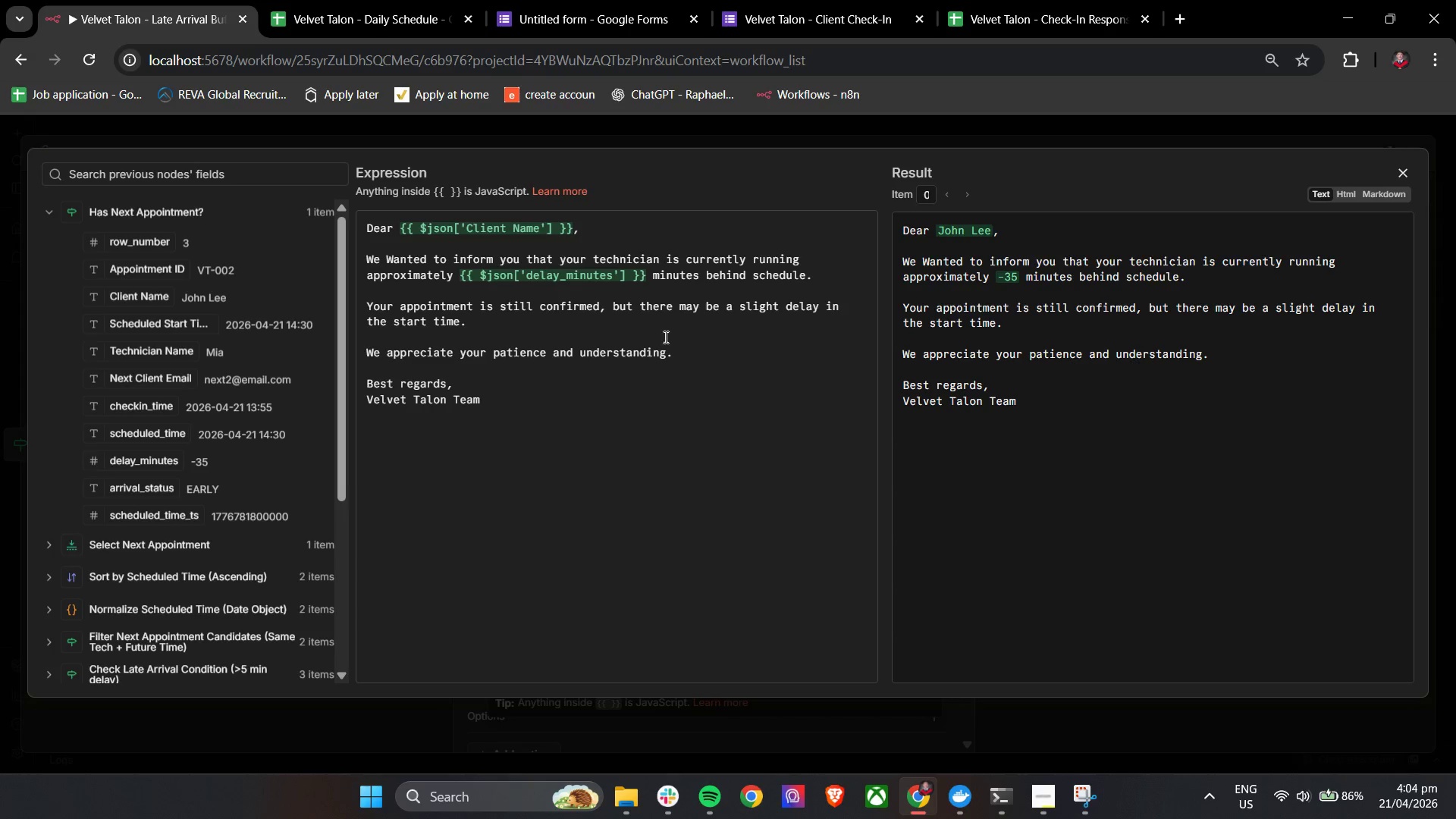 
wait(6.0)
 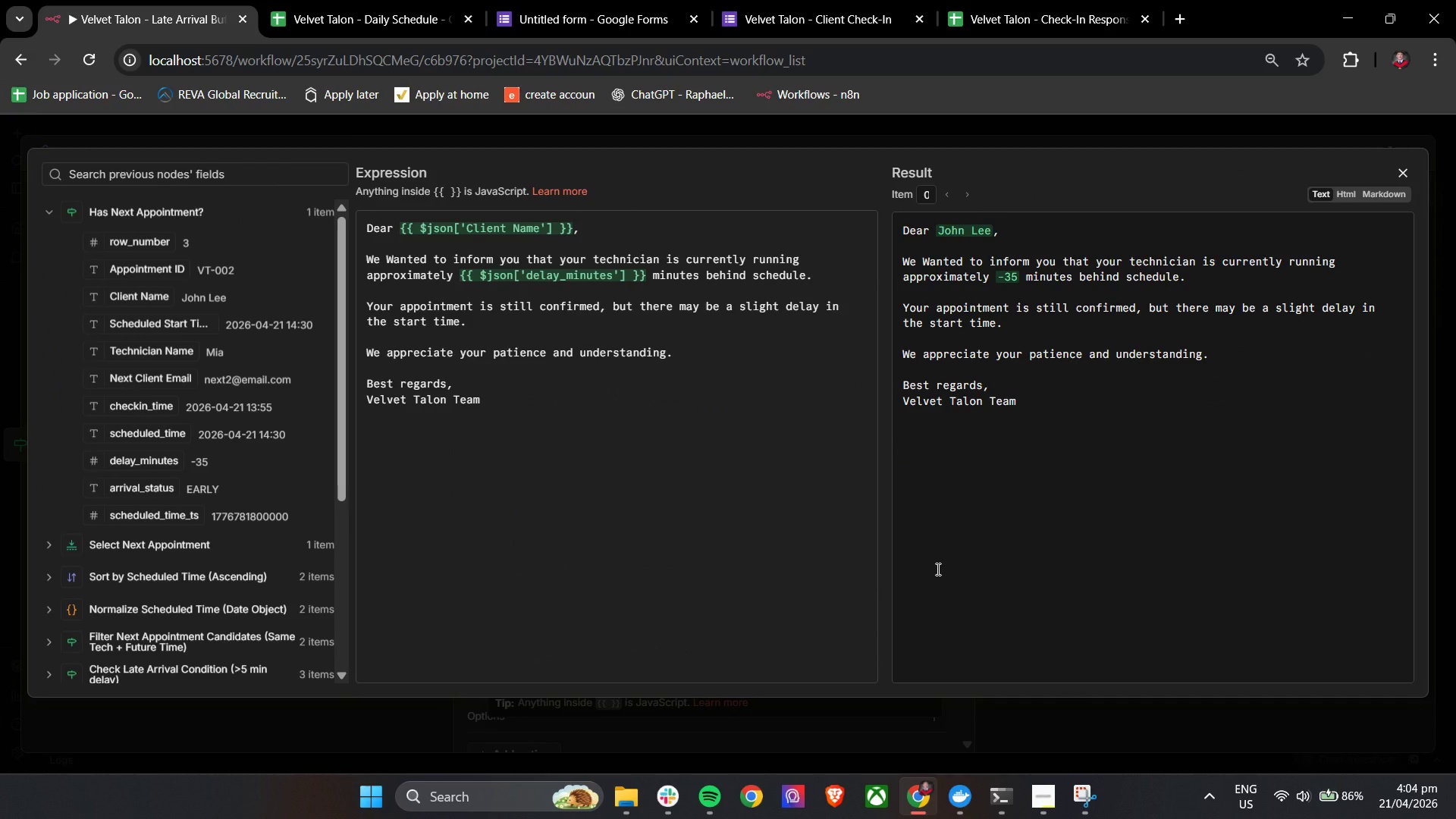 
left_click([1410, 174])
 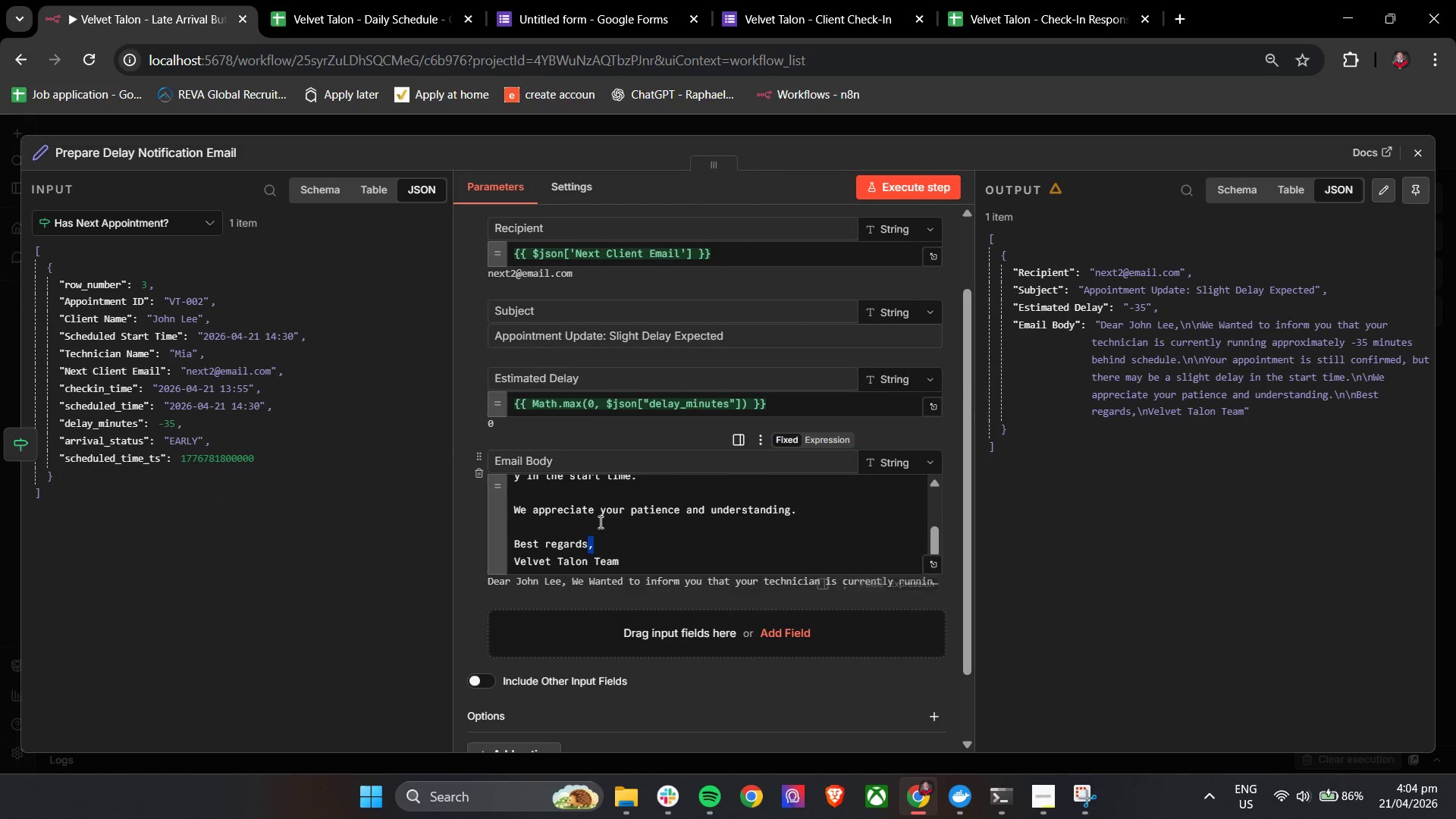 
left_click([630, 552])
 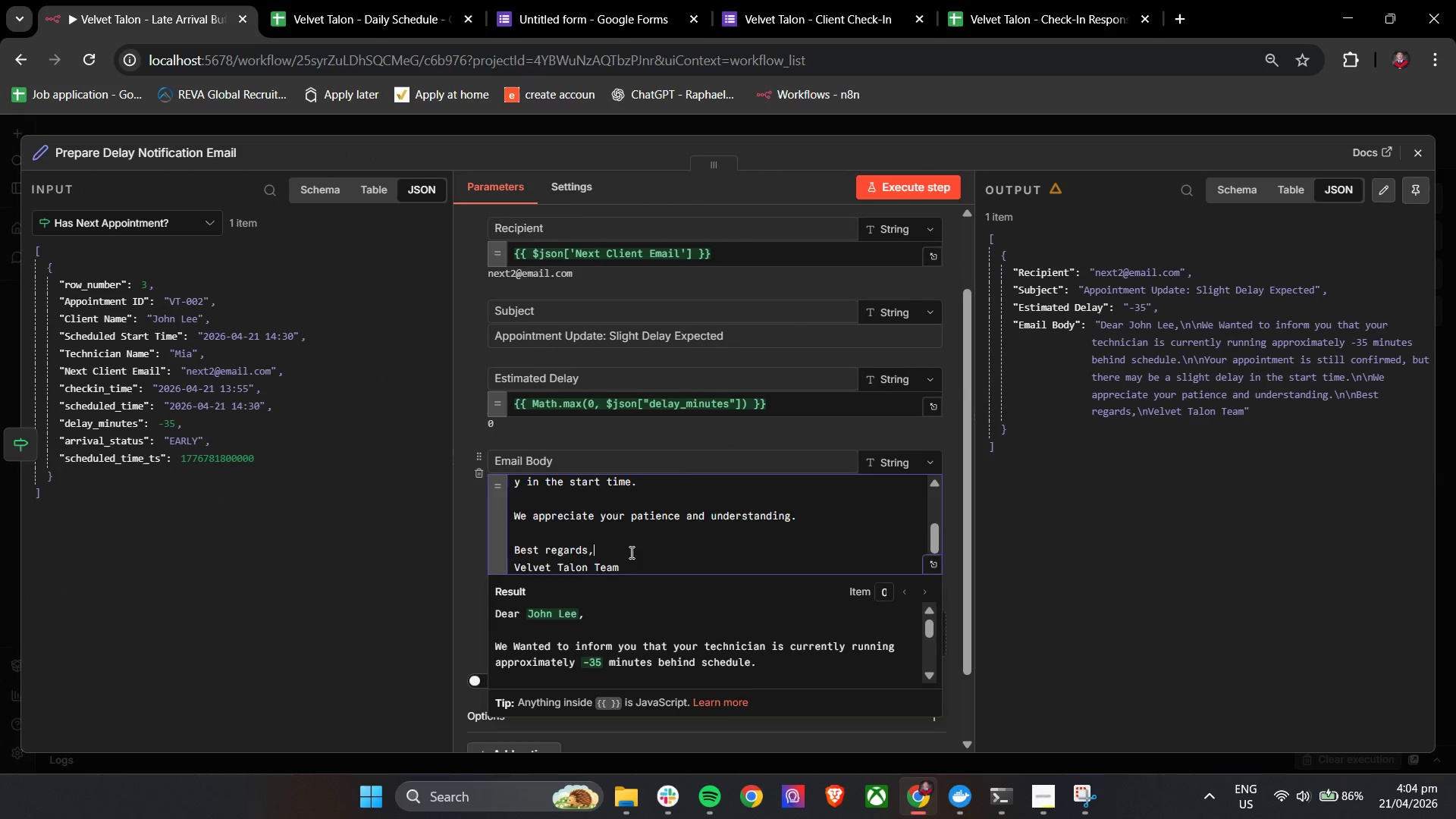 
scroll: coordinate [630, 552], scroll_direction: up, amount: 1.0
 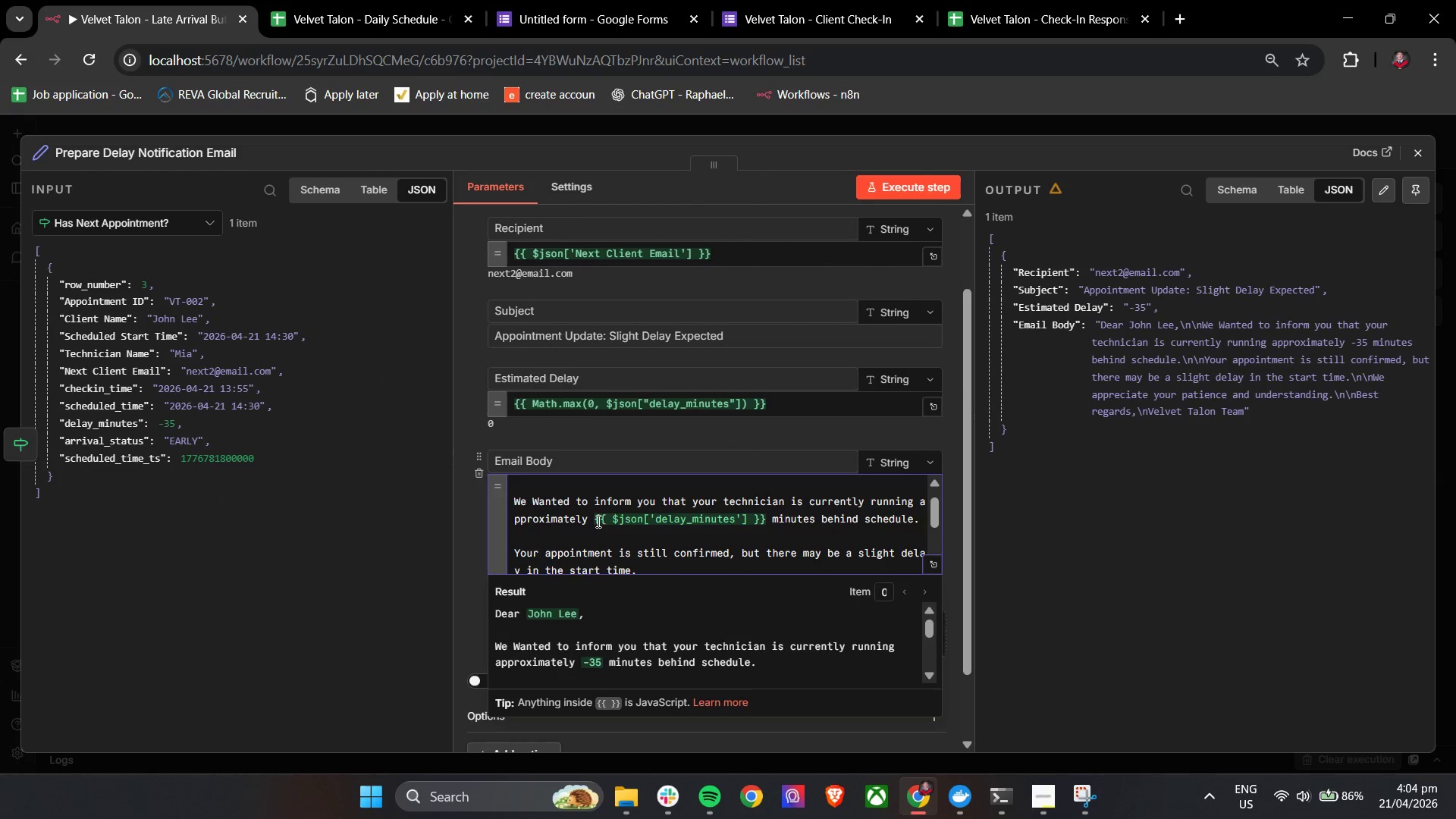 
left_click_drag(start_coordinate=[592, 519], to_coordinate=[766, 520])
 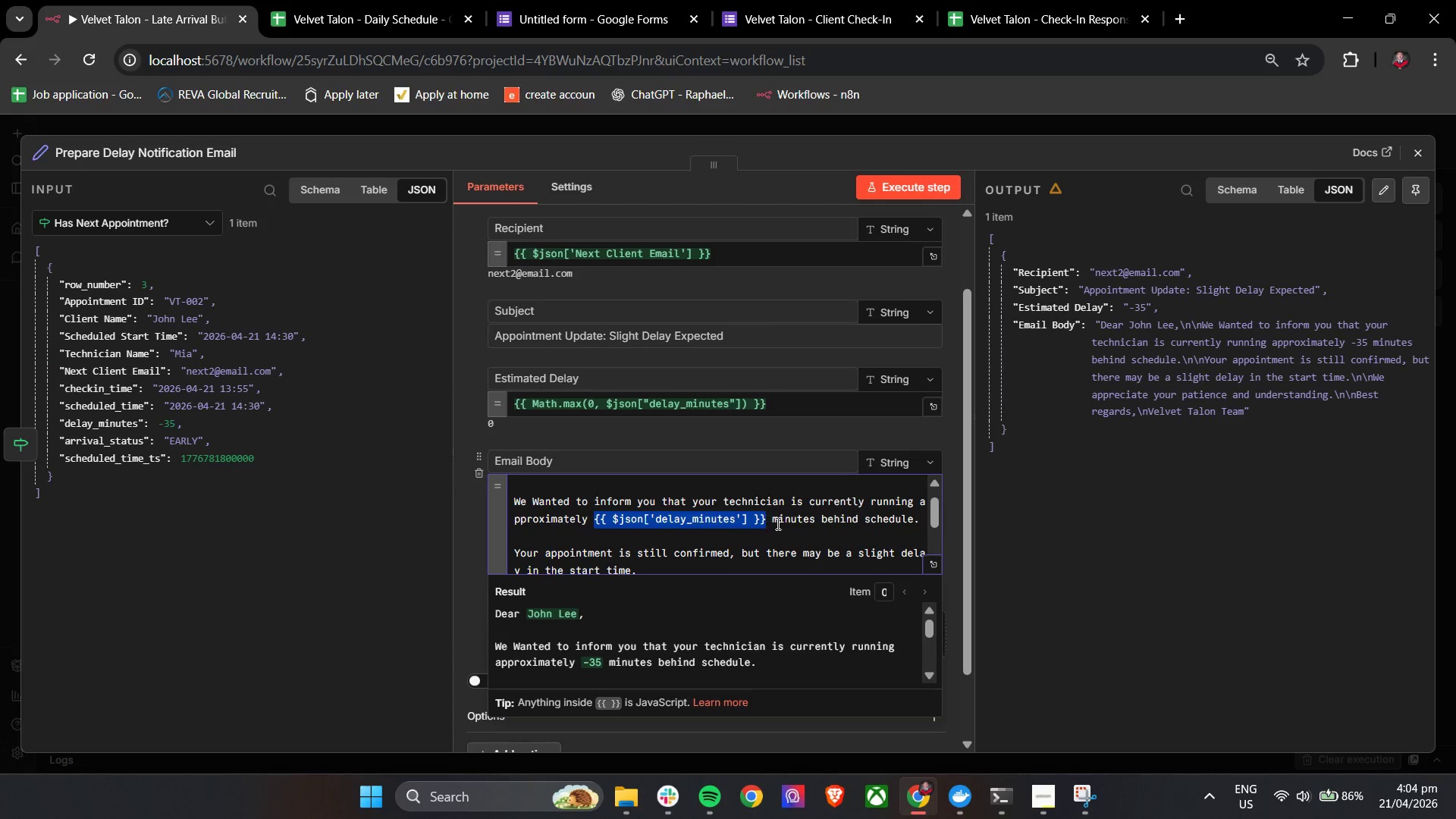 
key(Control+V)
 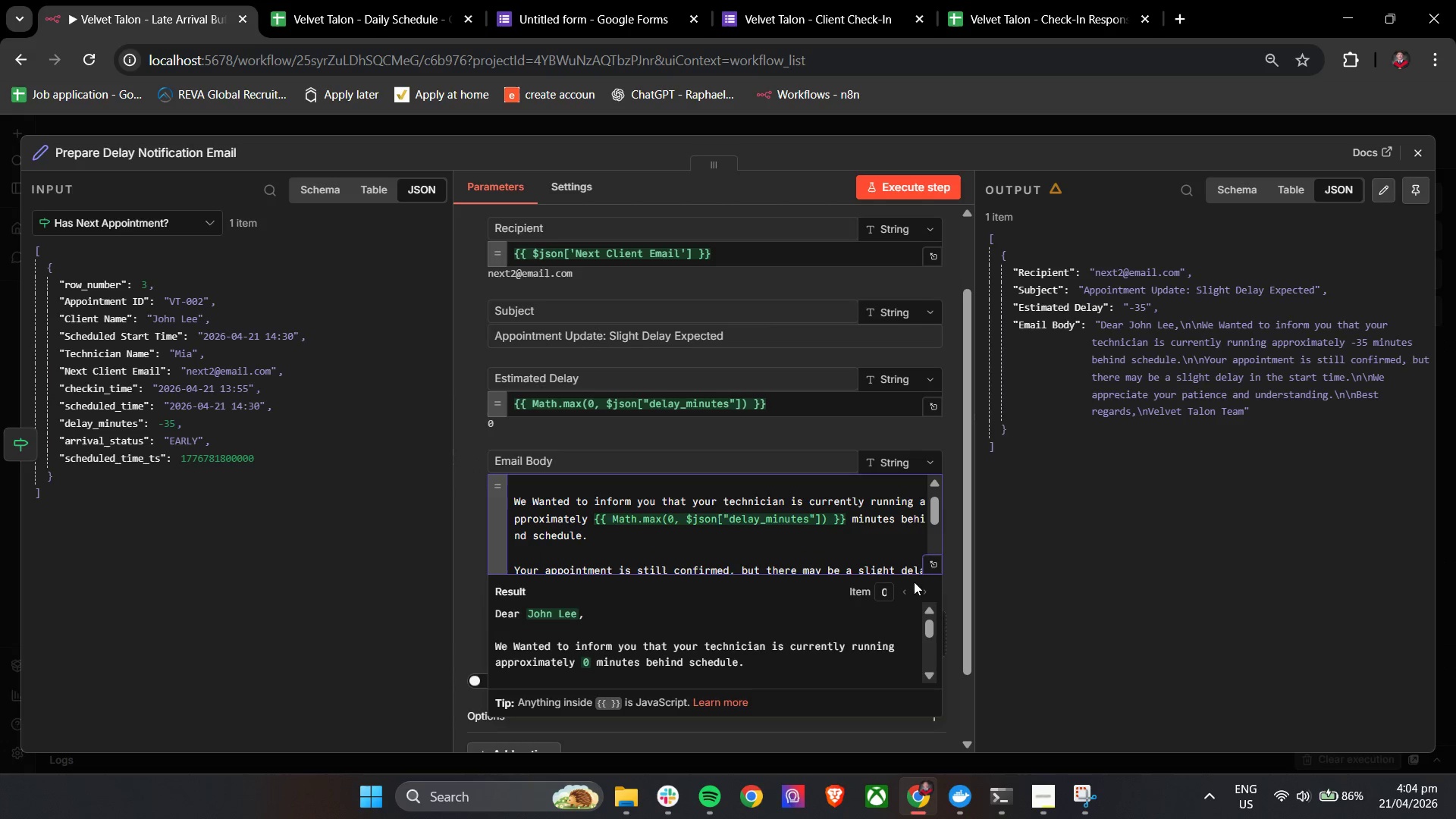 
left_click([933, 564])
 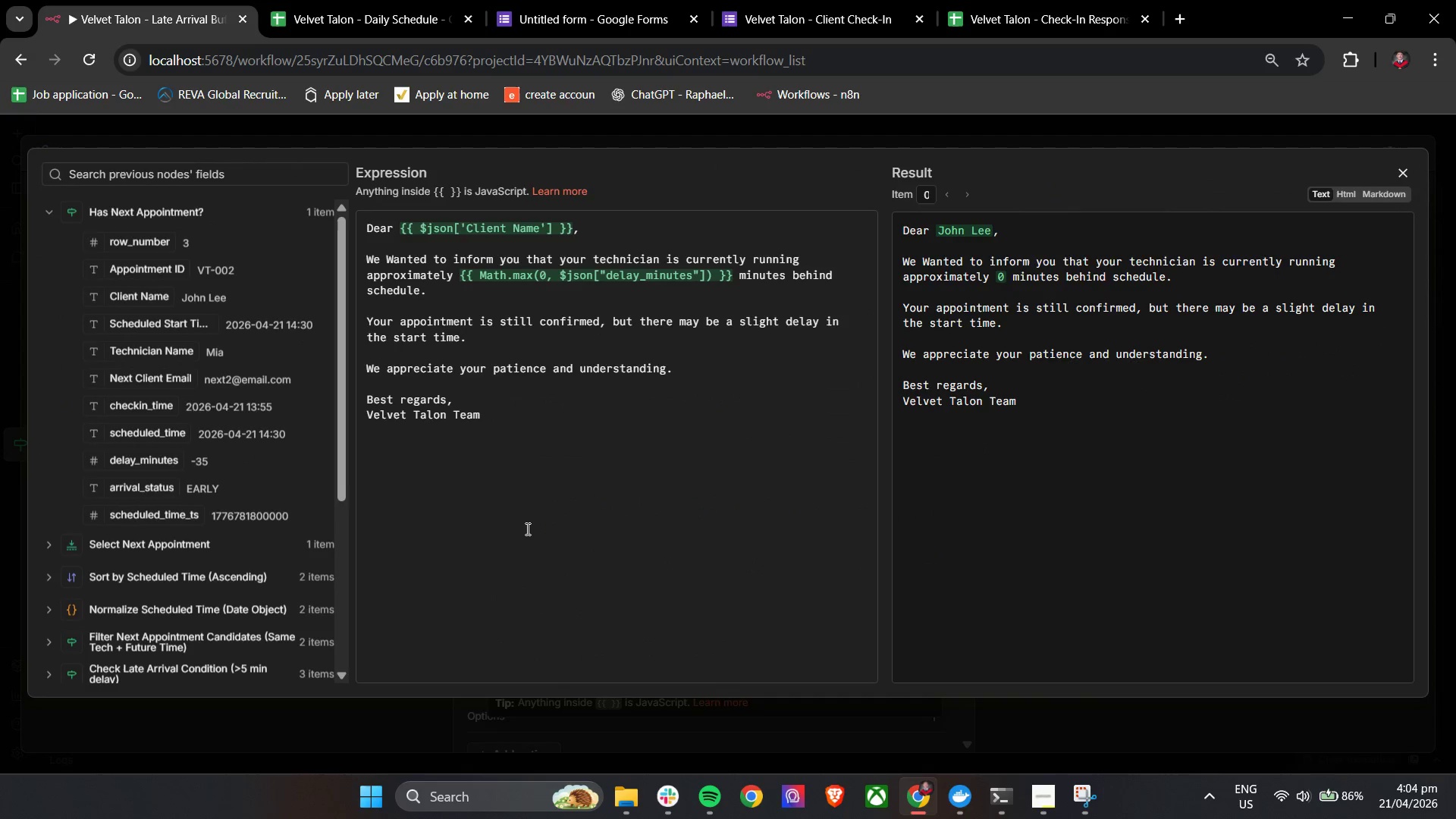 
left_click([520, 526])
 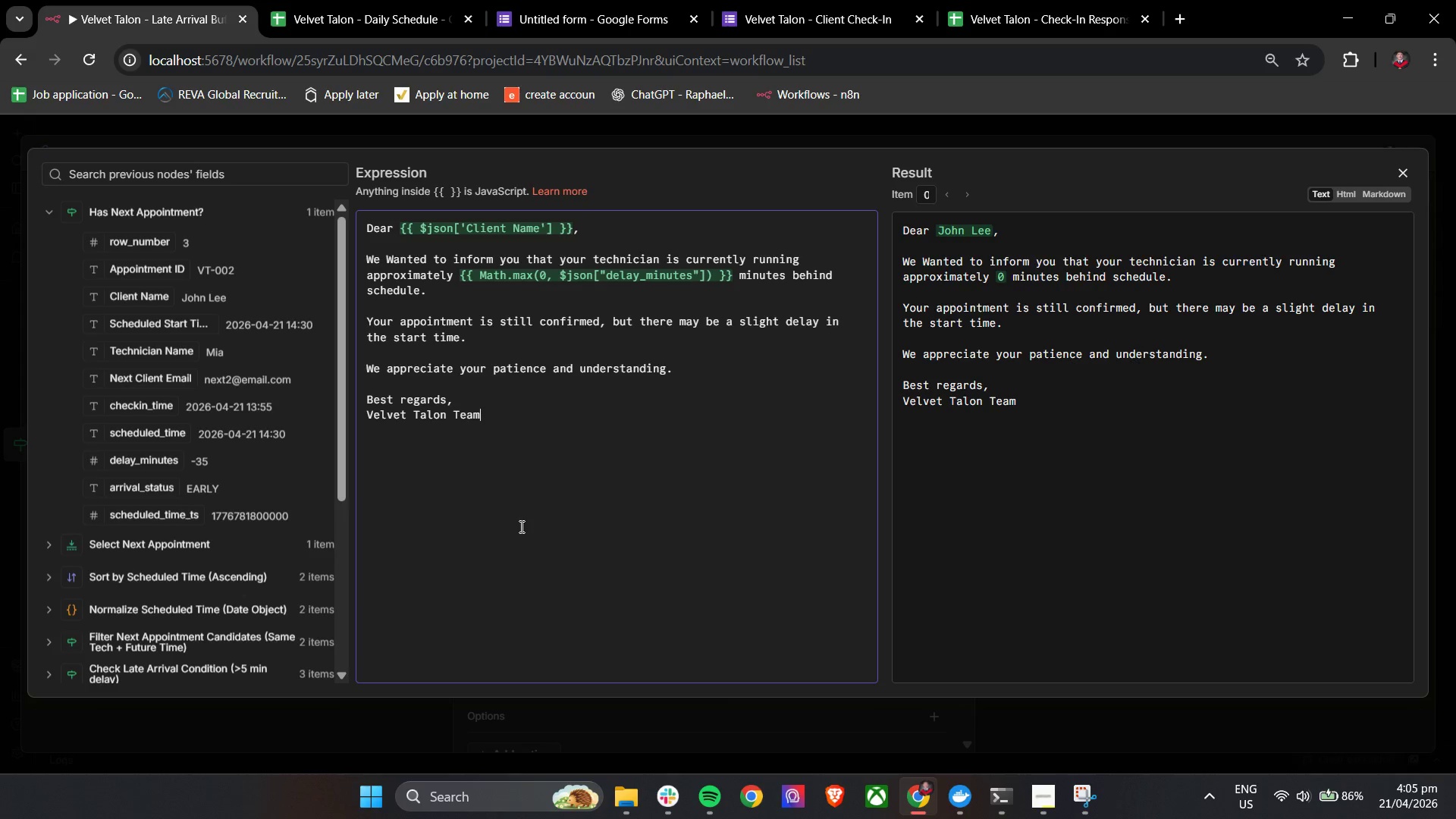 
wait(16.98)
 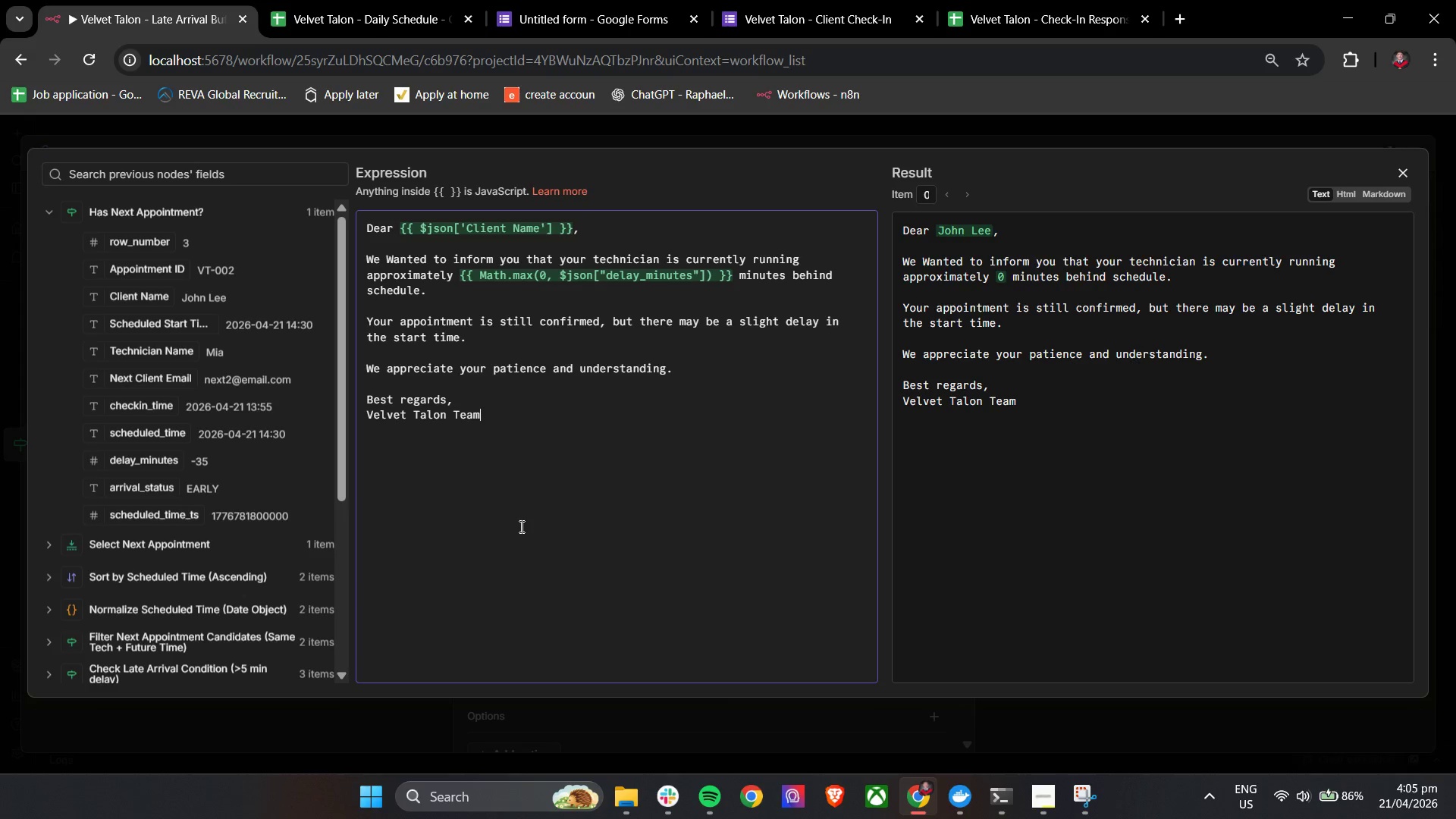 
left_click([1395, 172])
 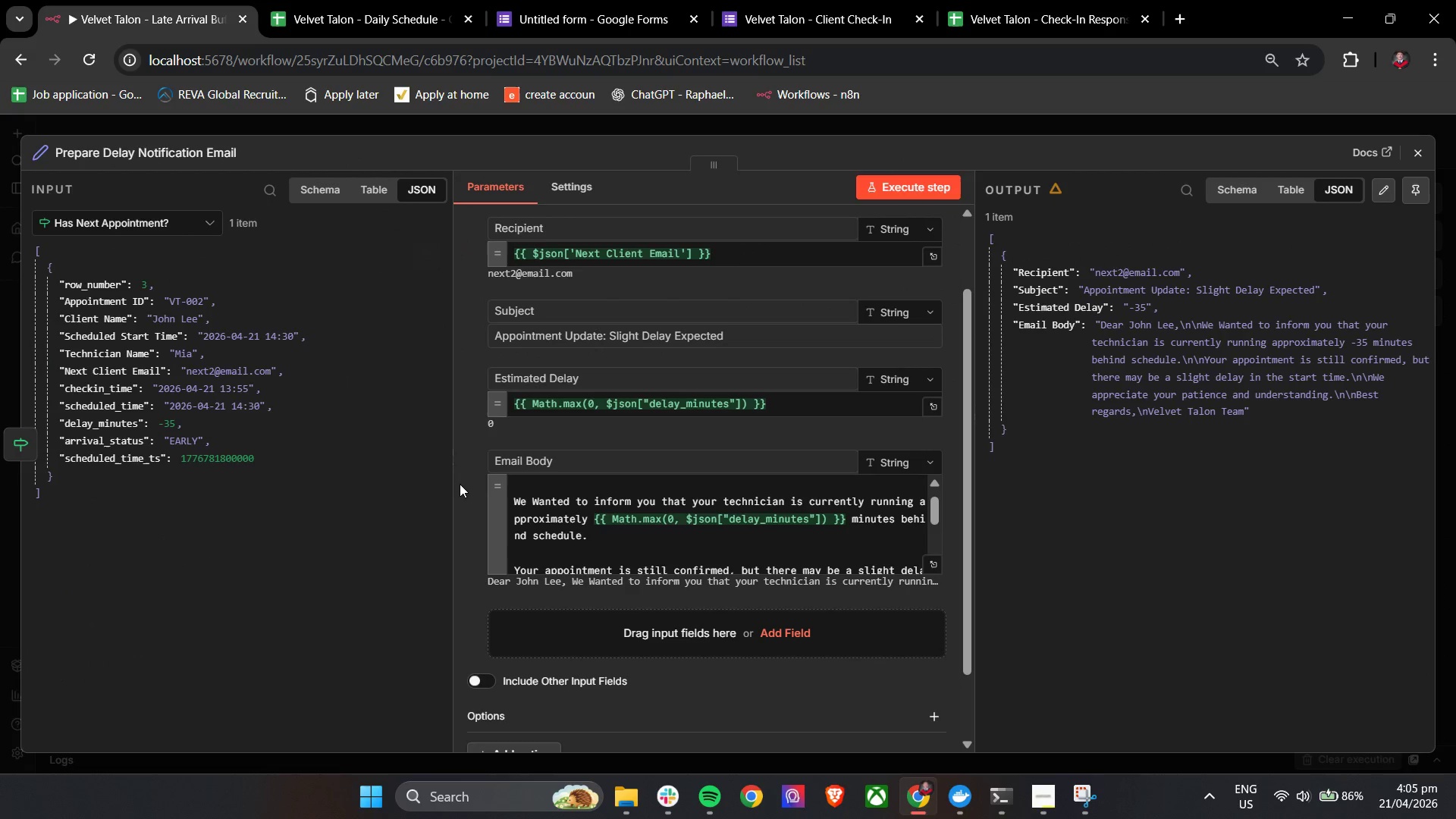 
left_click([460, 489])
 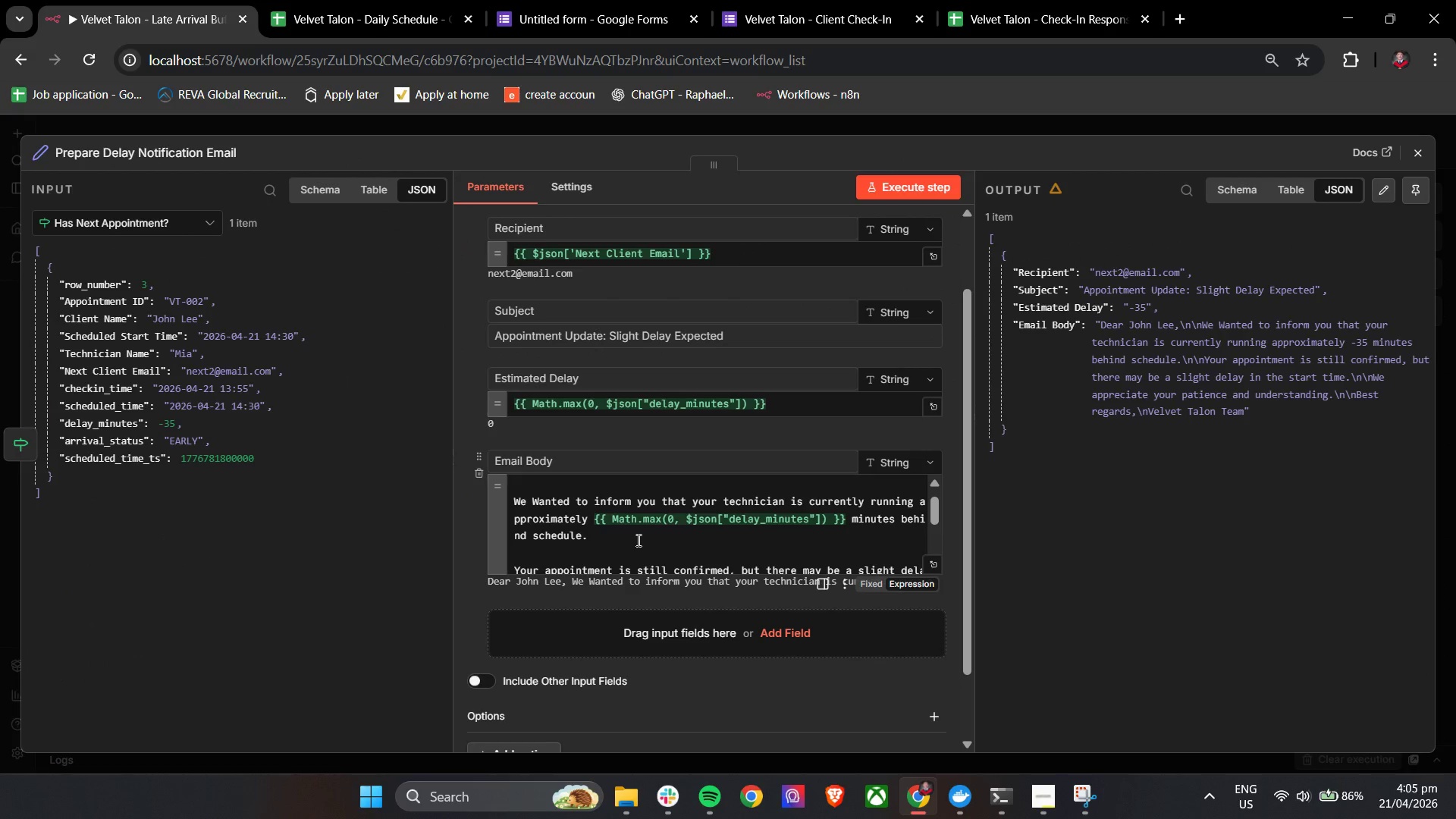 
scroll: coordinate [639, 540], scroll_direction: down, amount: 1.0
 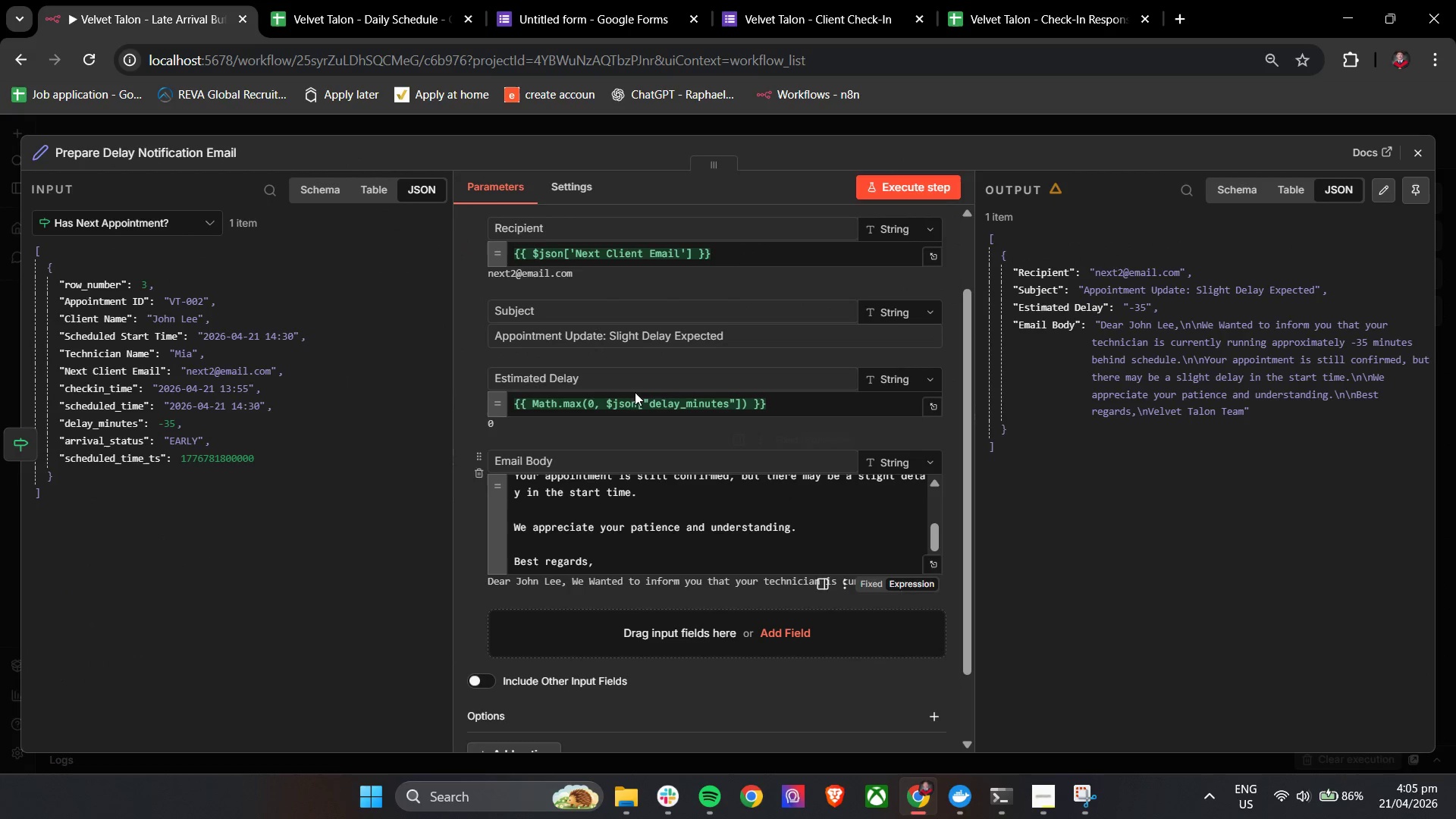 
left_click([955, 180])
 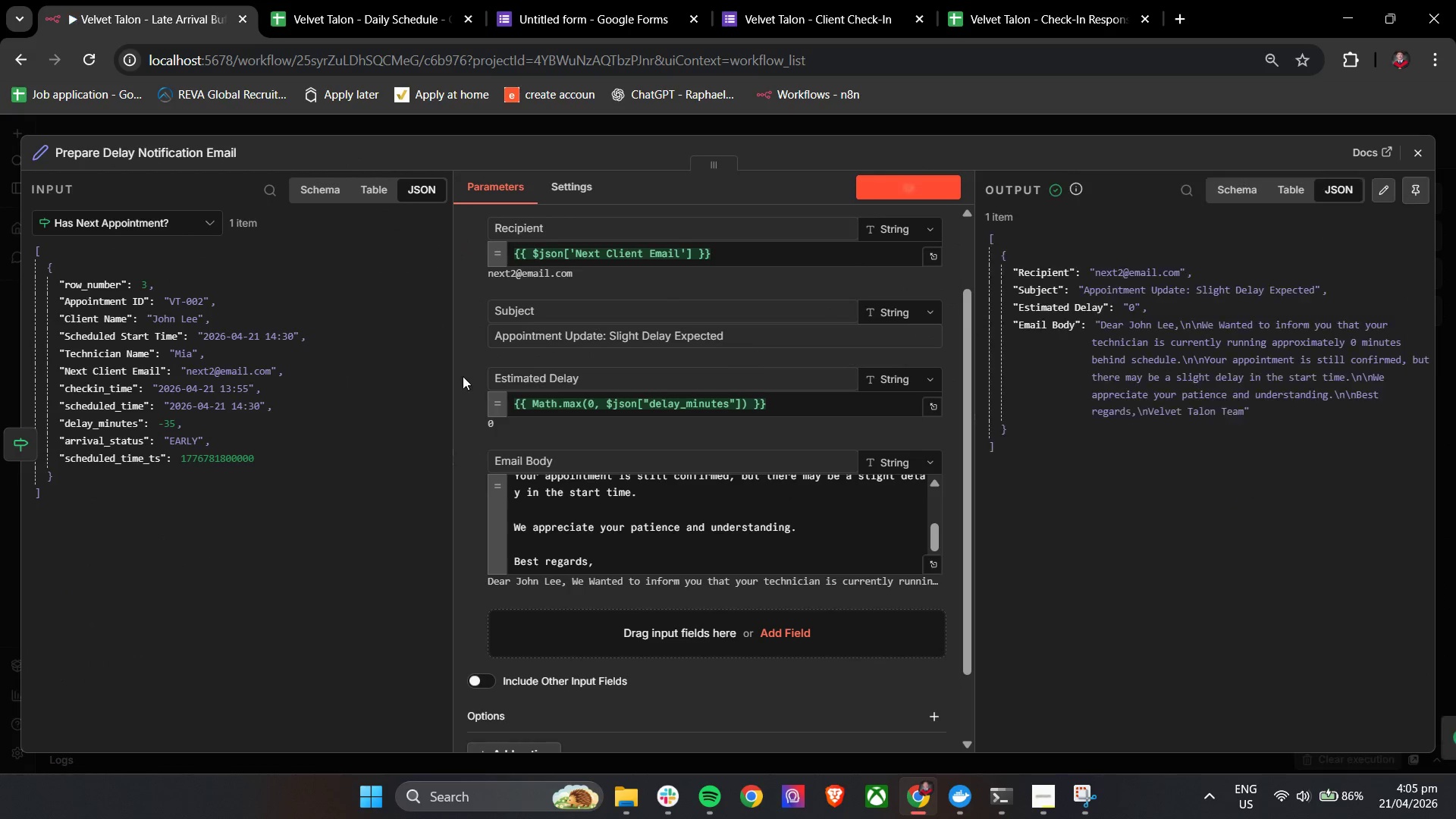 
left_click([463, 376])
 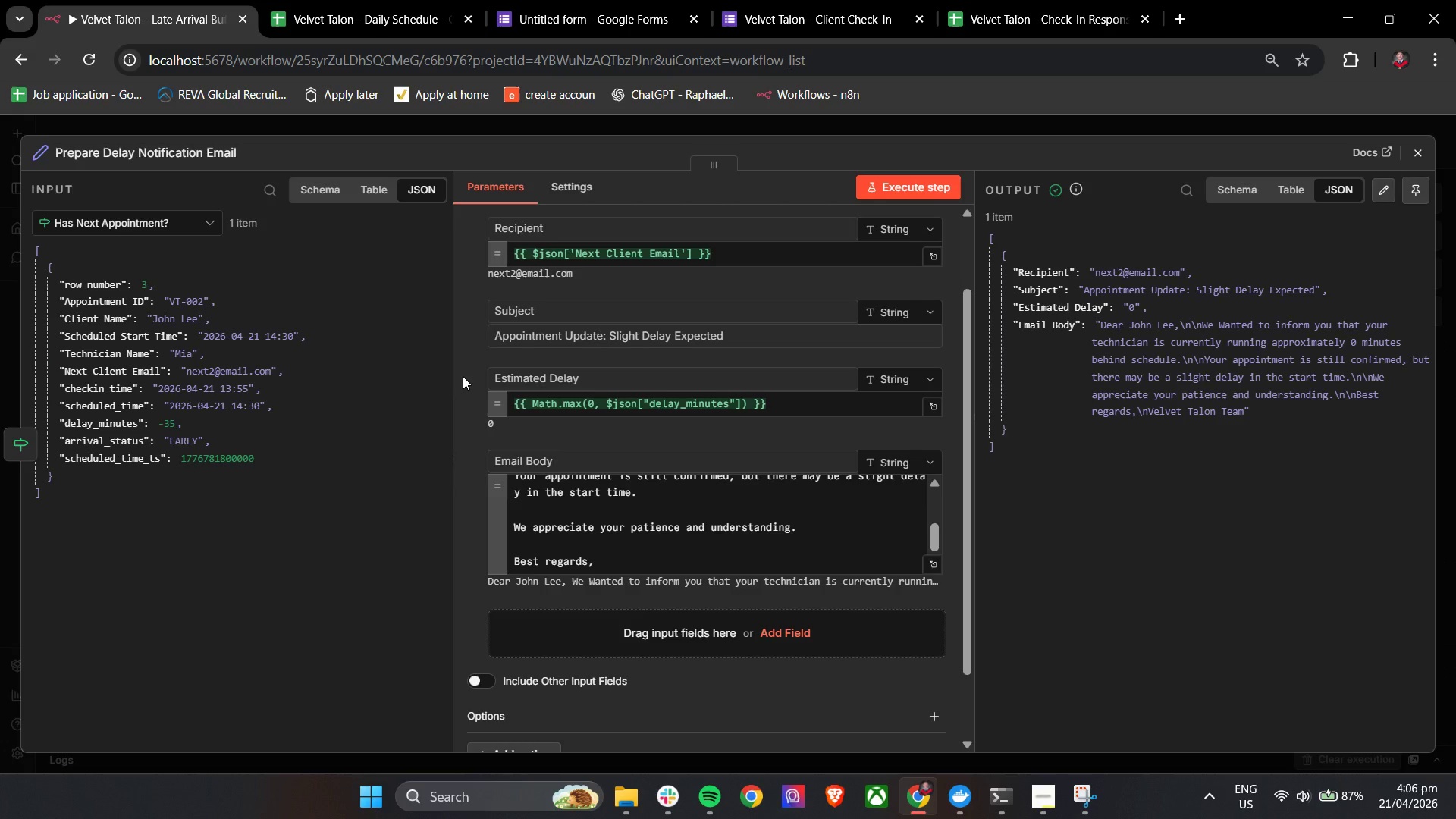 
wait(89.58)
 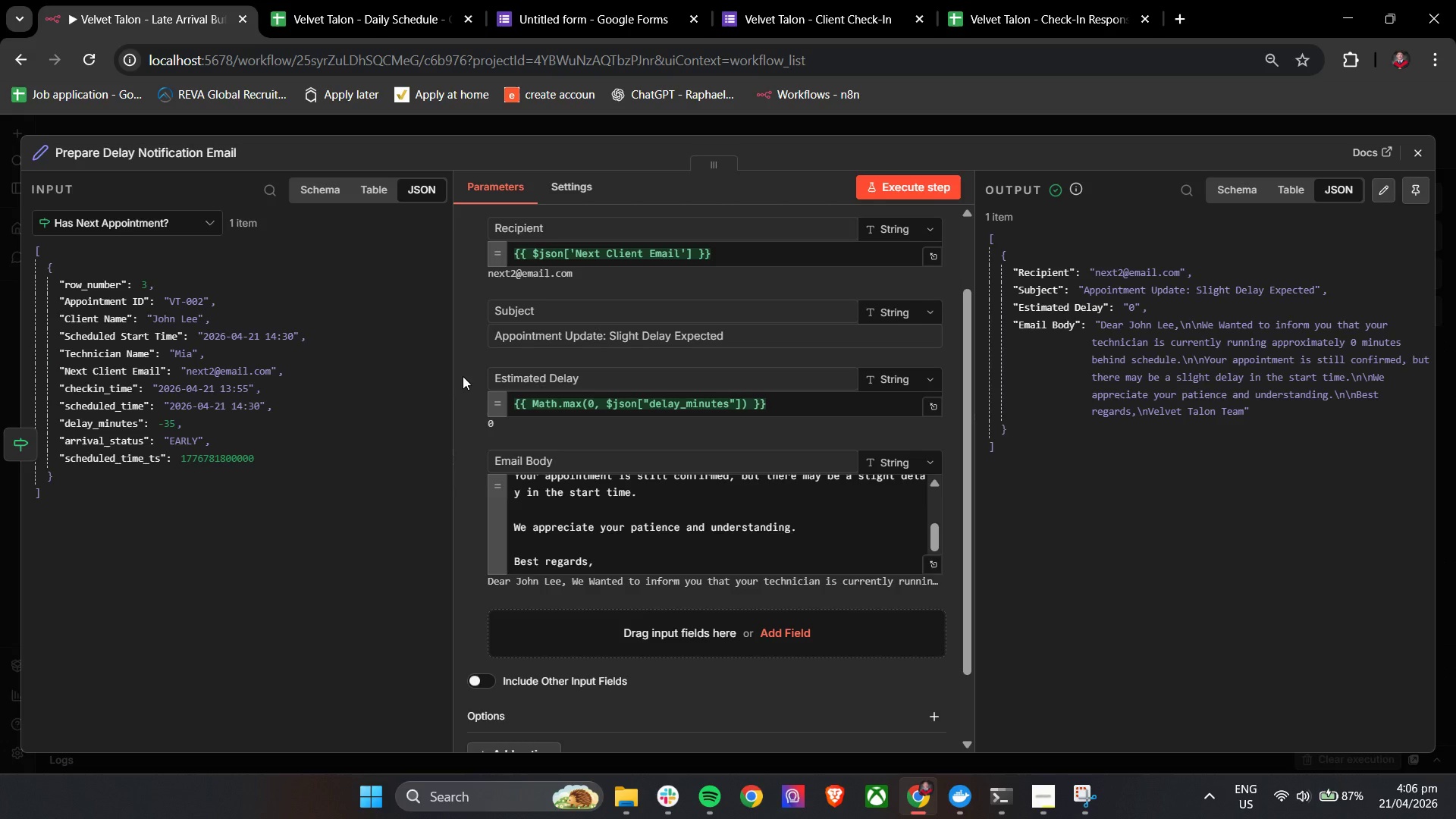 
left_click([1410, 151])
 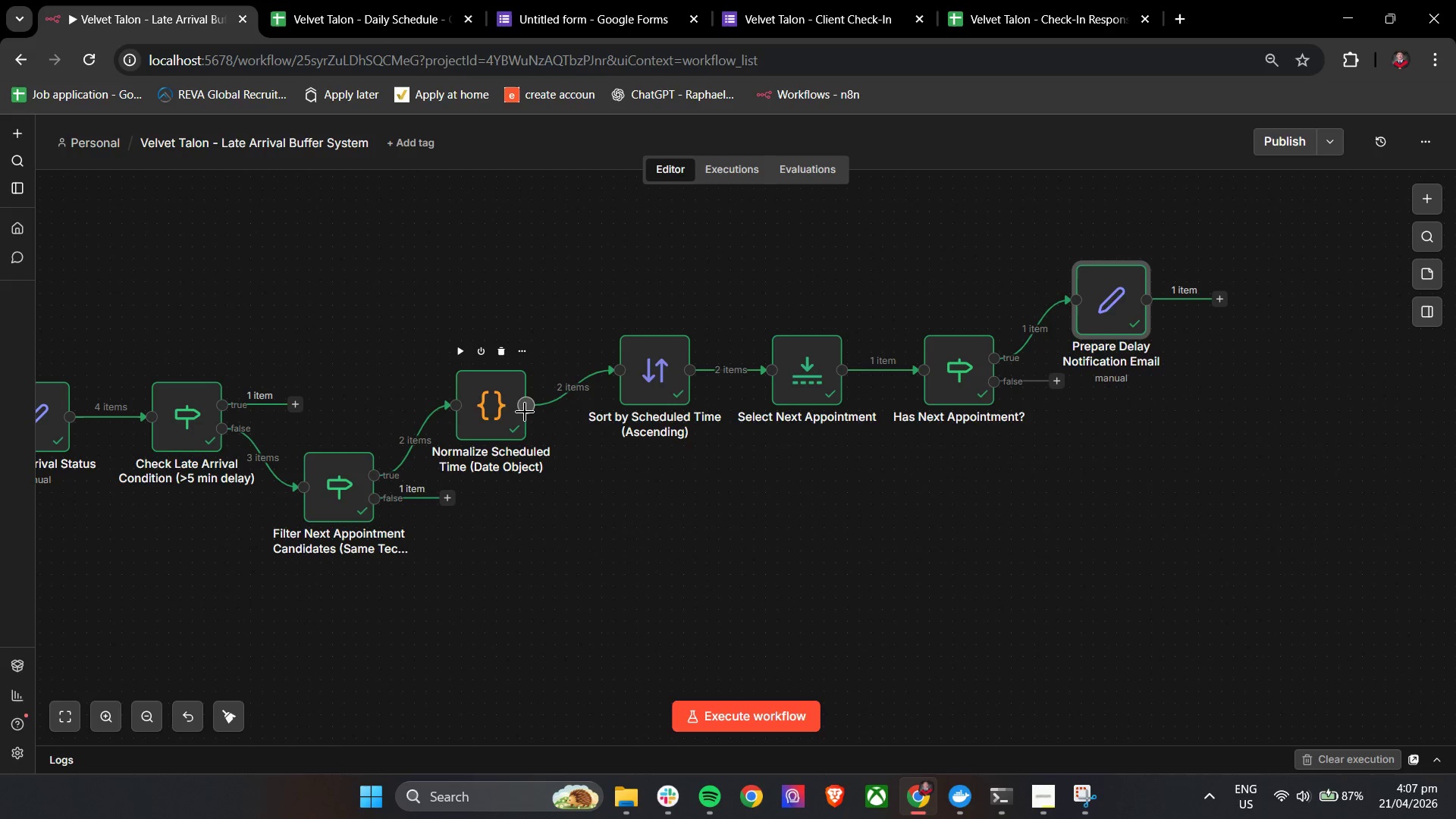 
wait(25.2)
 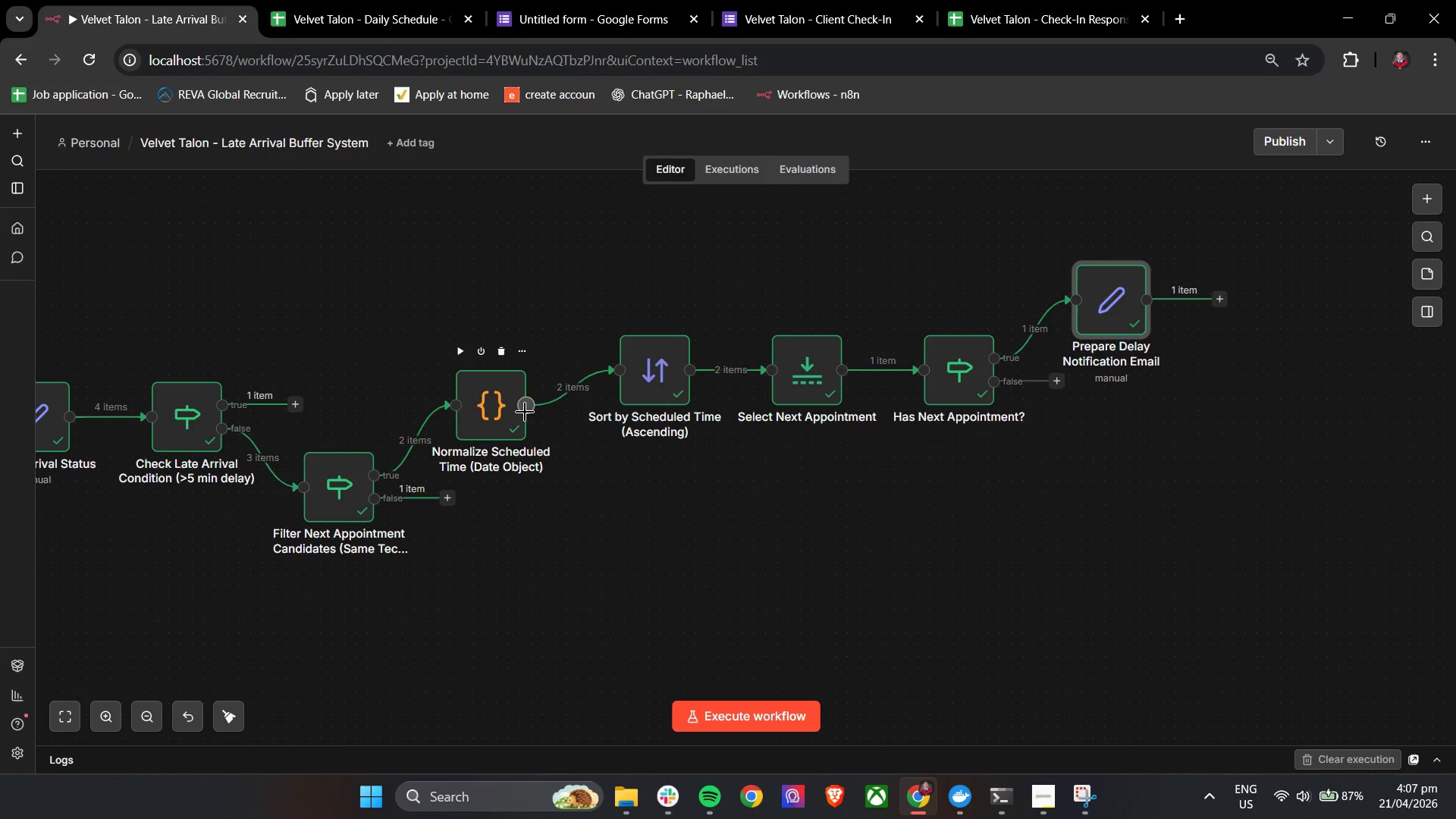 
left_click([778, 531])
 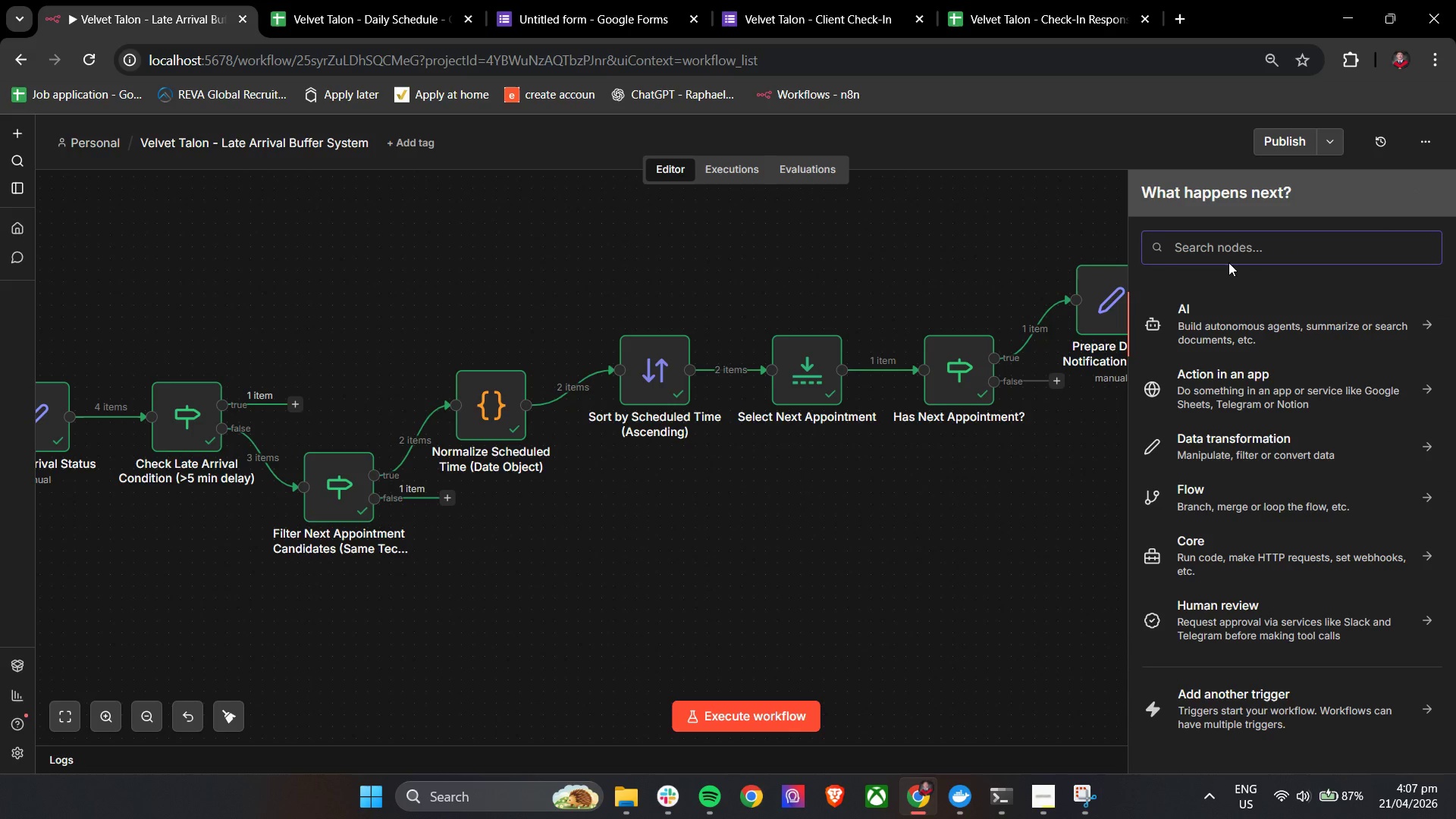 
type(if)
 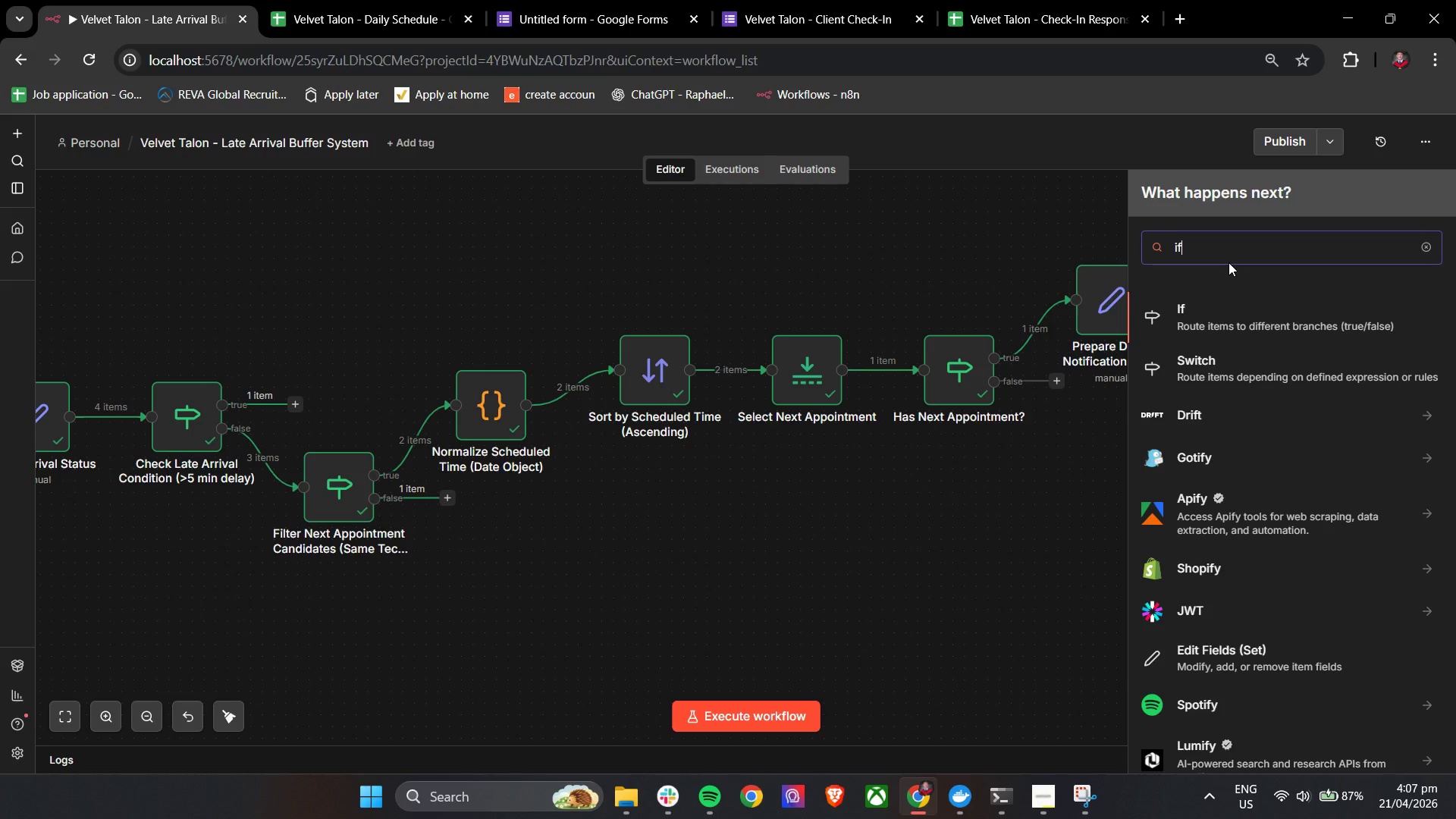 
key(Enter)
 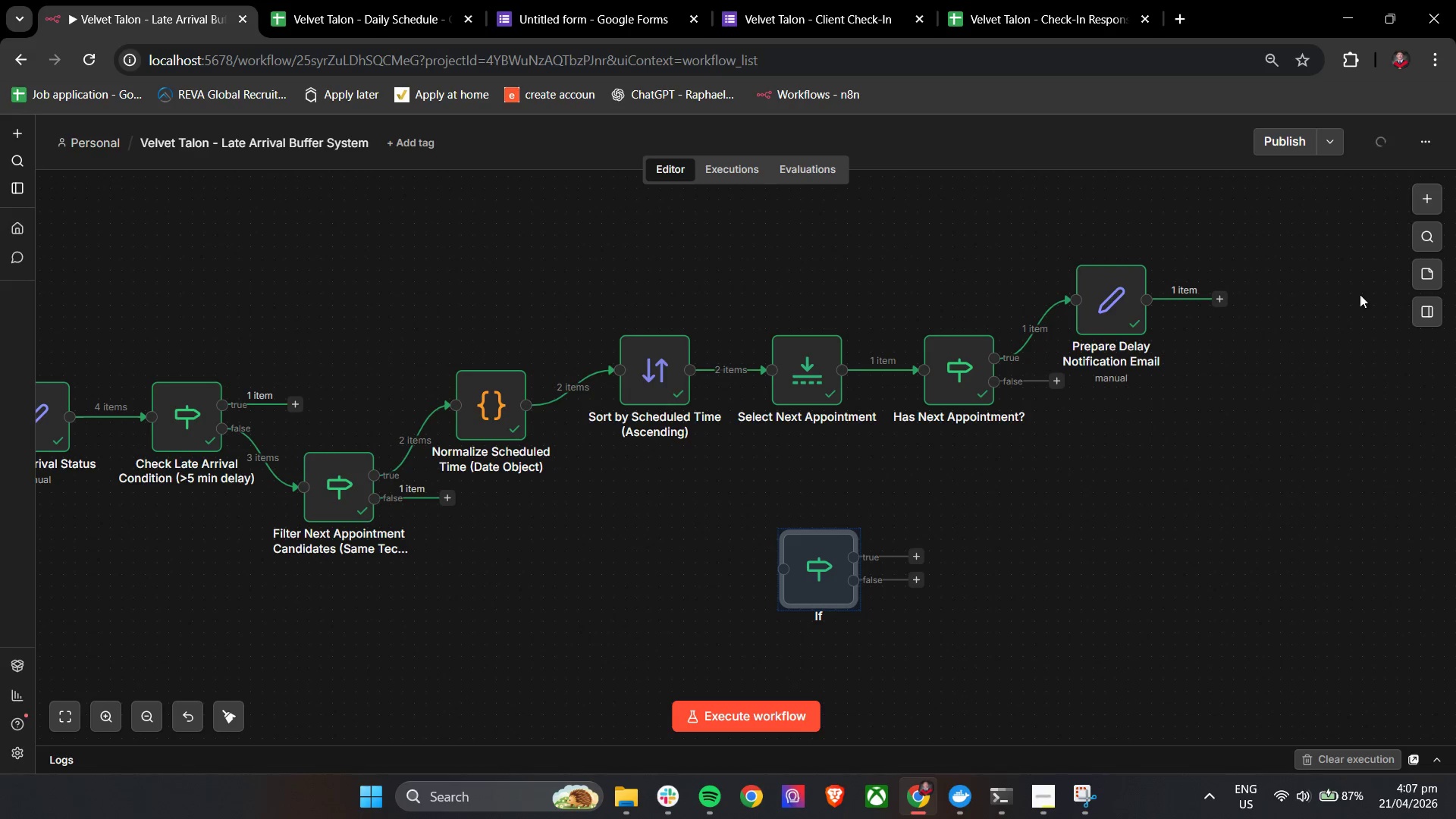 
left_click_drag(start_coordinate=[804, 580], to_coordinate=[690, 549])
 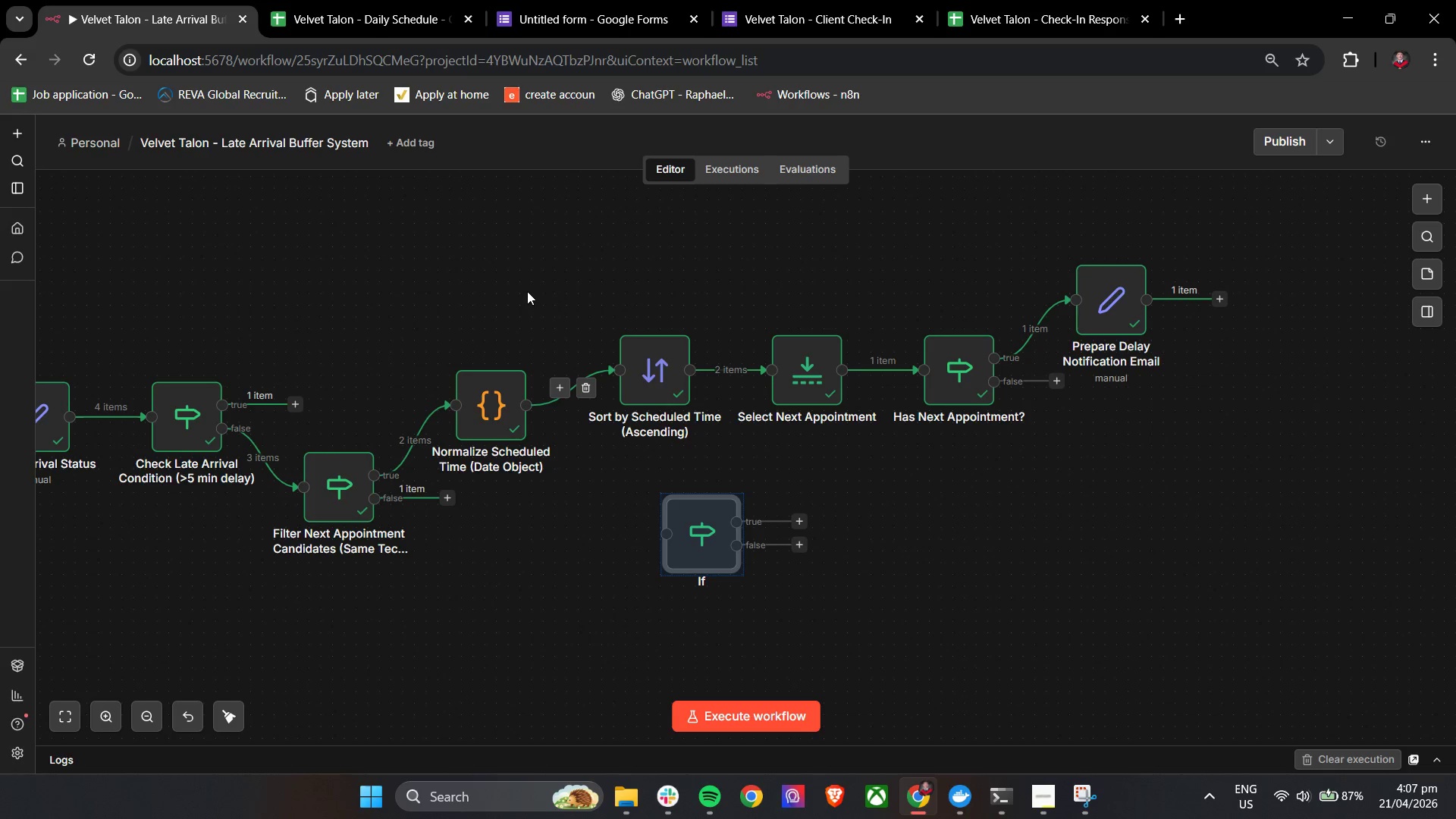 
left_click_drag(start_coordinate=[543, 281], to_coordinate=[1368, 487])
 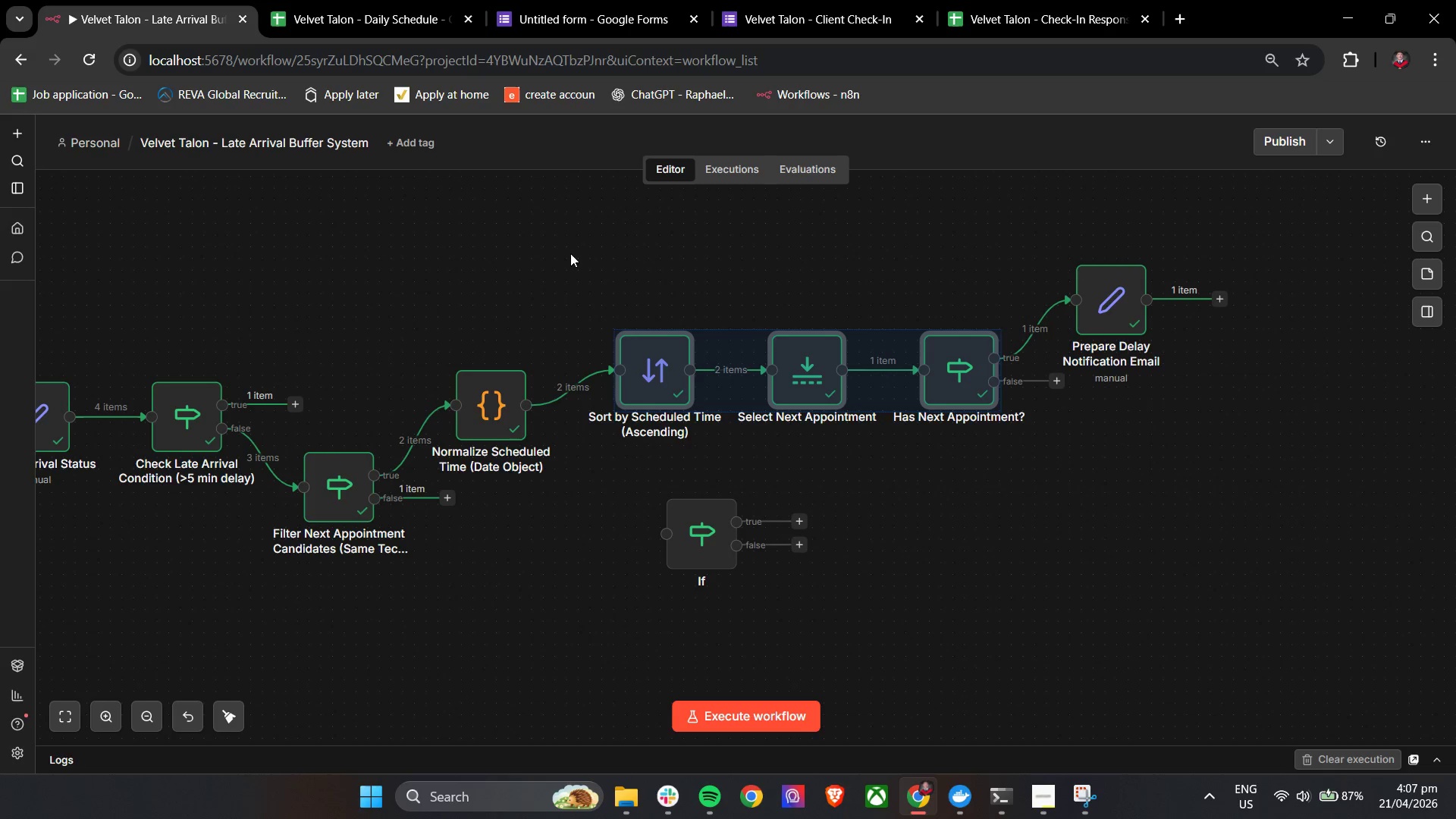 
left_click_drag(start_coordinate=[565, 236], to_coordinate=[1303, 535])
 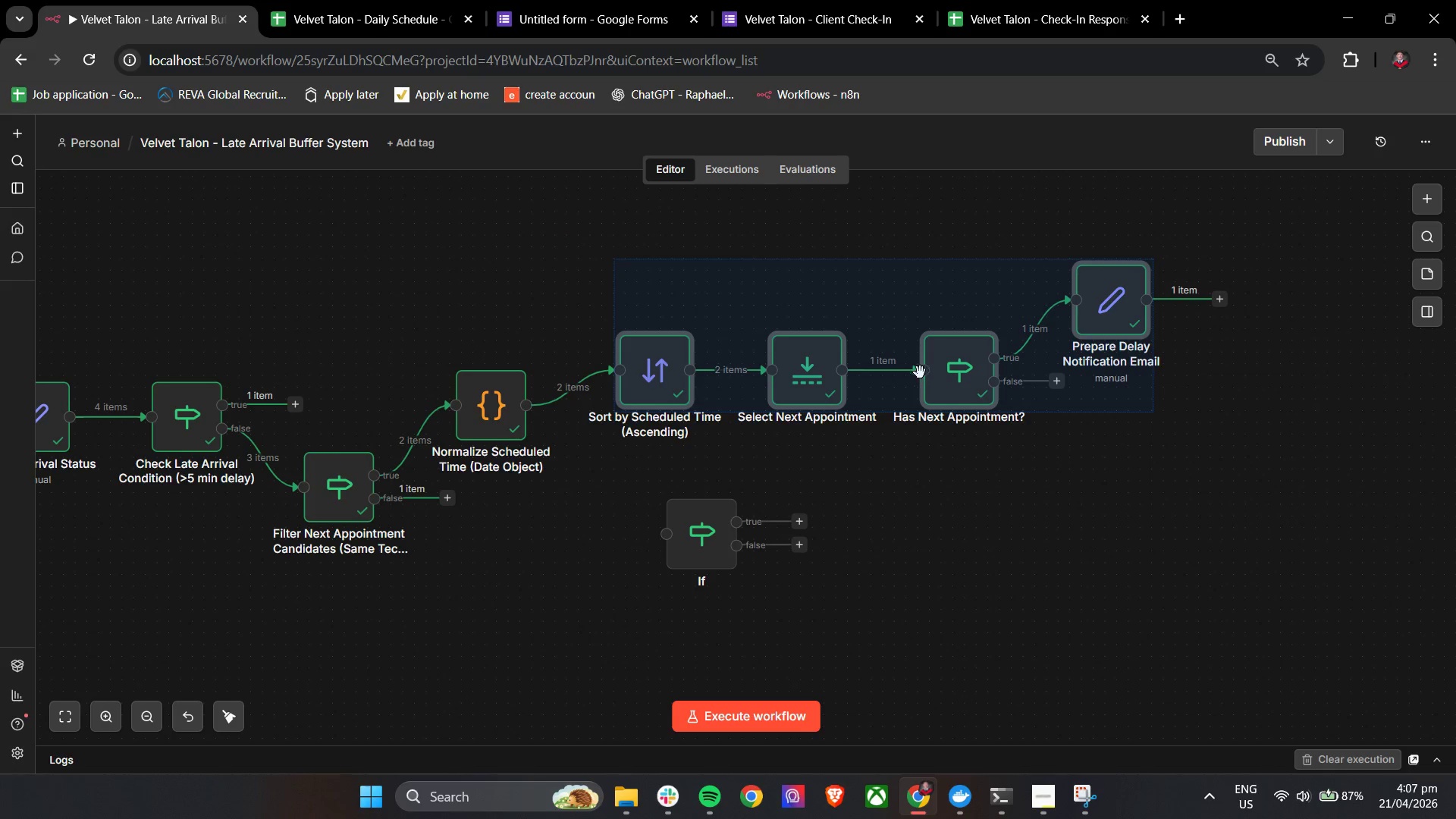 
left_click_drag(start_coordinate=[920, 372], to_coordinate=[918, 322])
 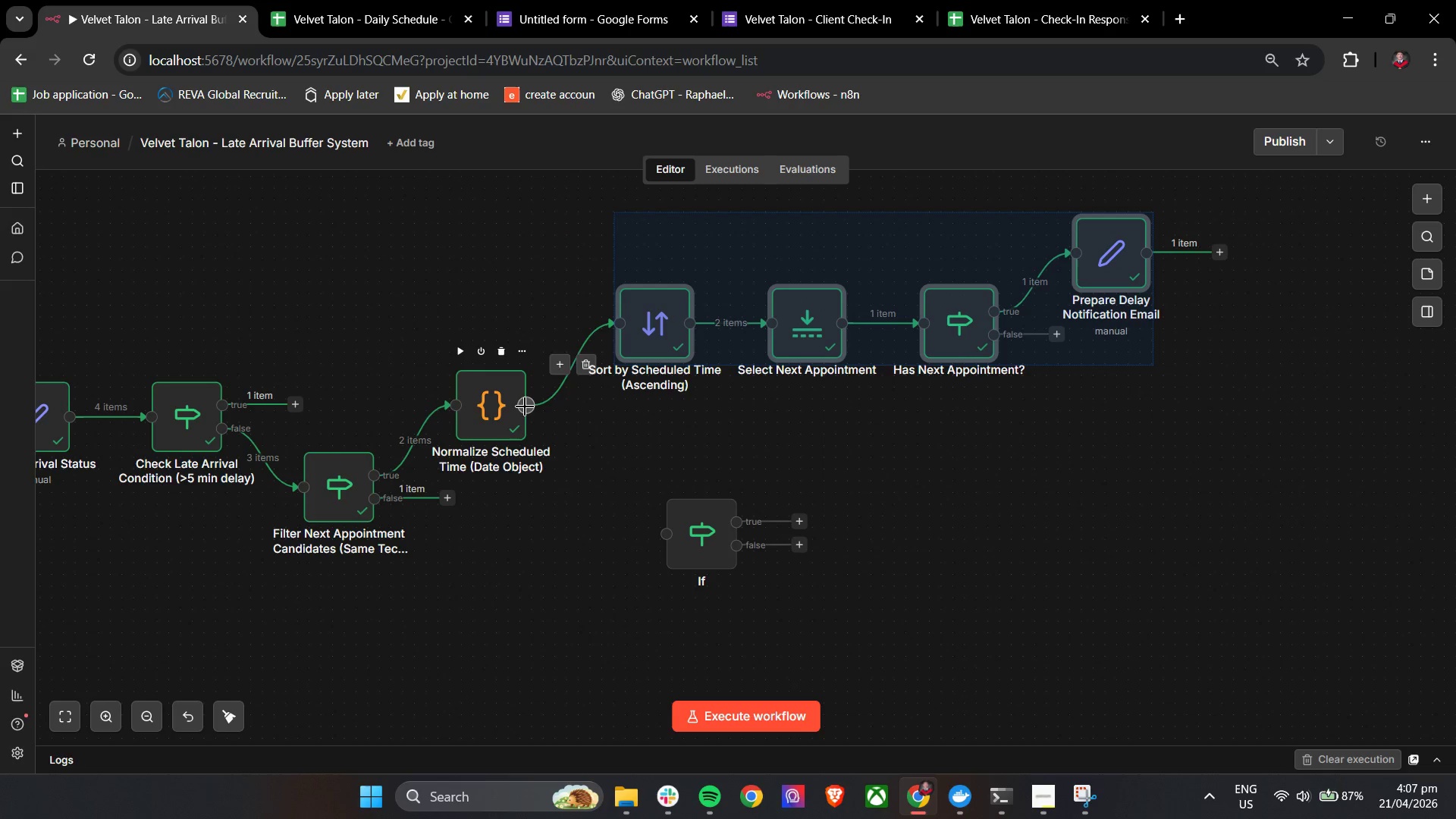 
left_click_drag(start_coordinate=[525, 406], to_coordinate=[671, 529])
 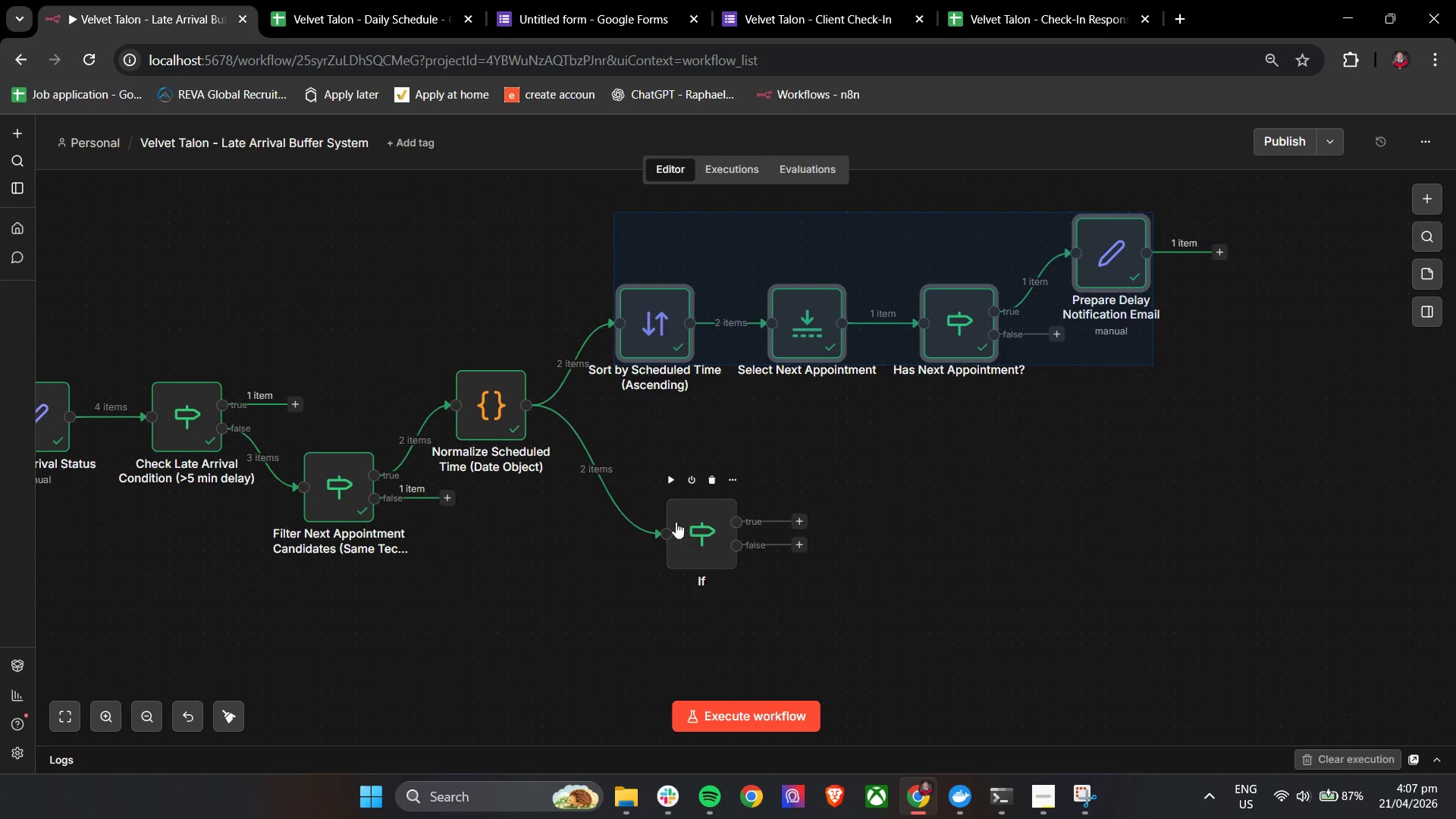 
left_click_drag(start_coordinate=[676, 522], to_coordinate=[619, 460])
 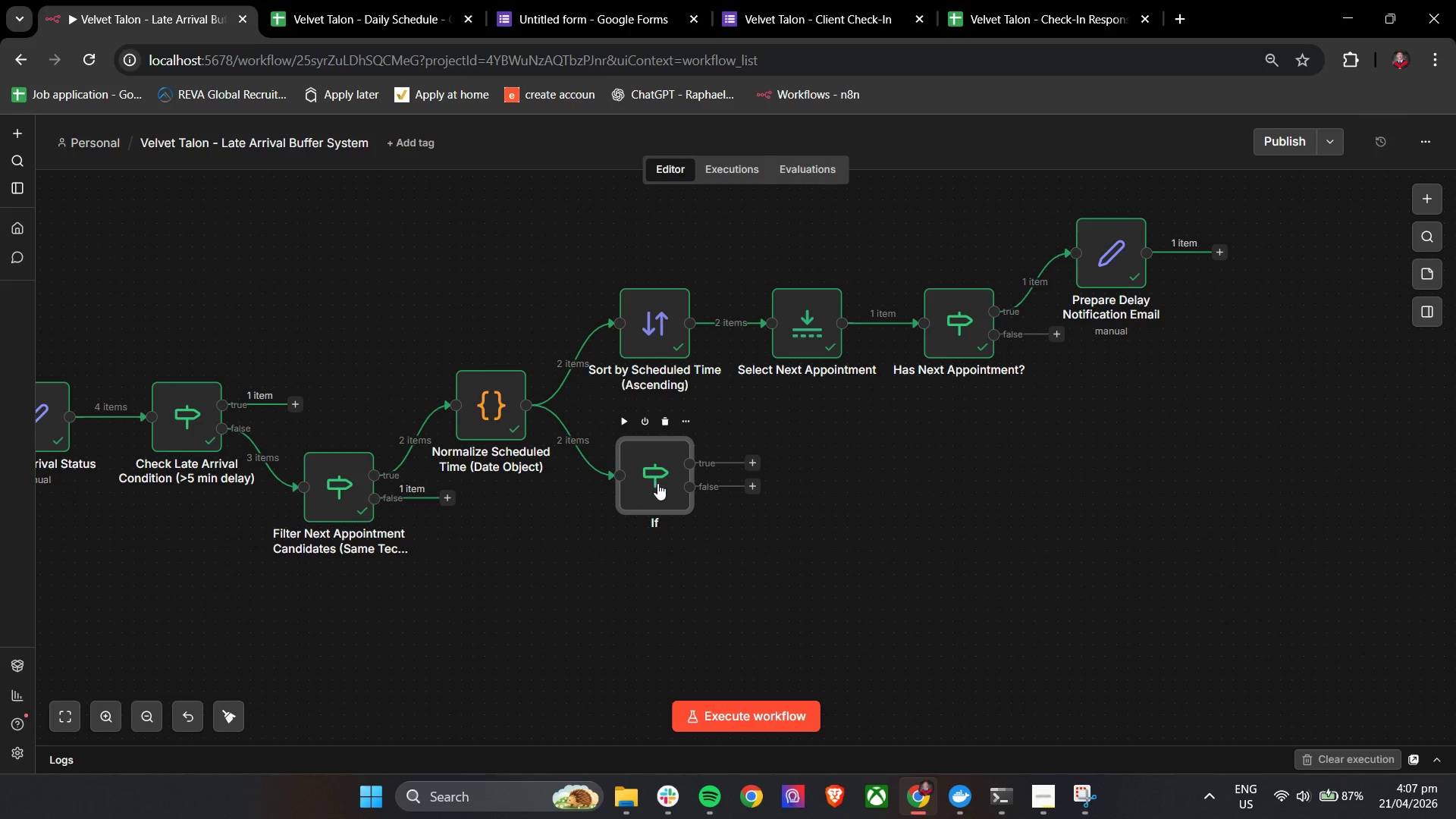 
double_click([657, 483])
 